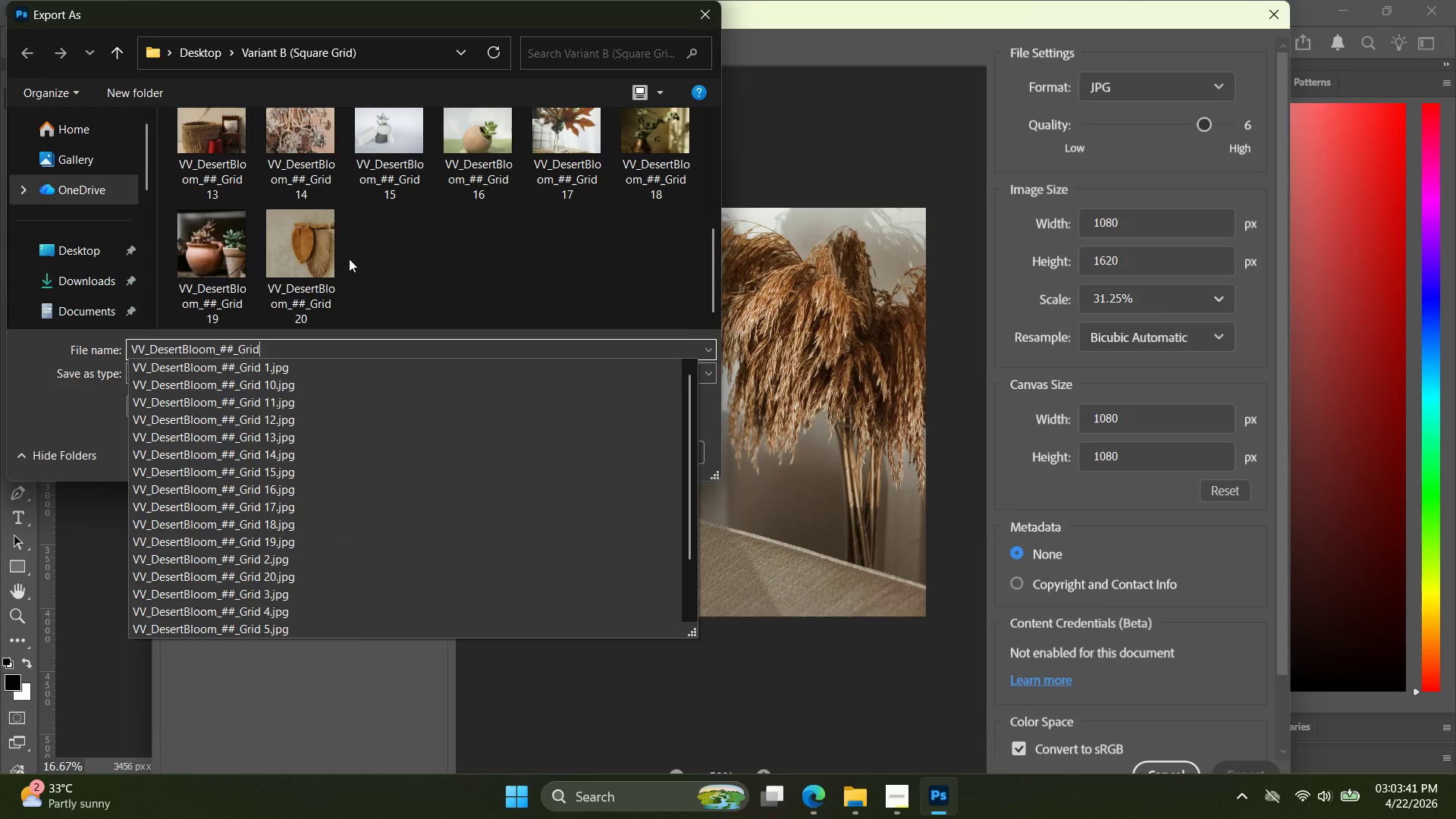 
type( 21)
 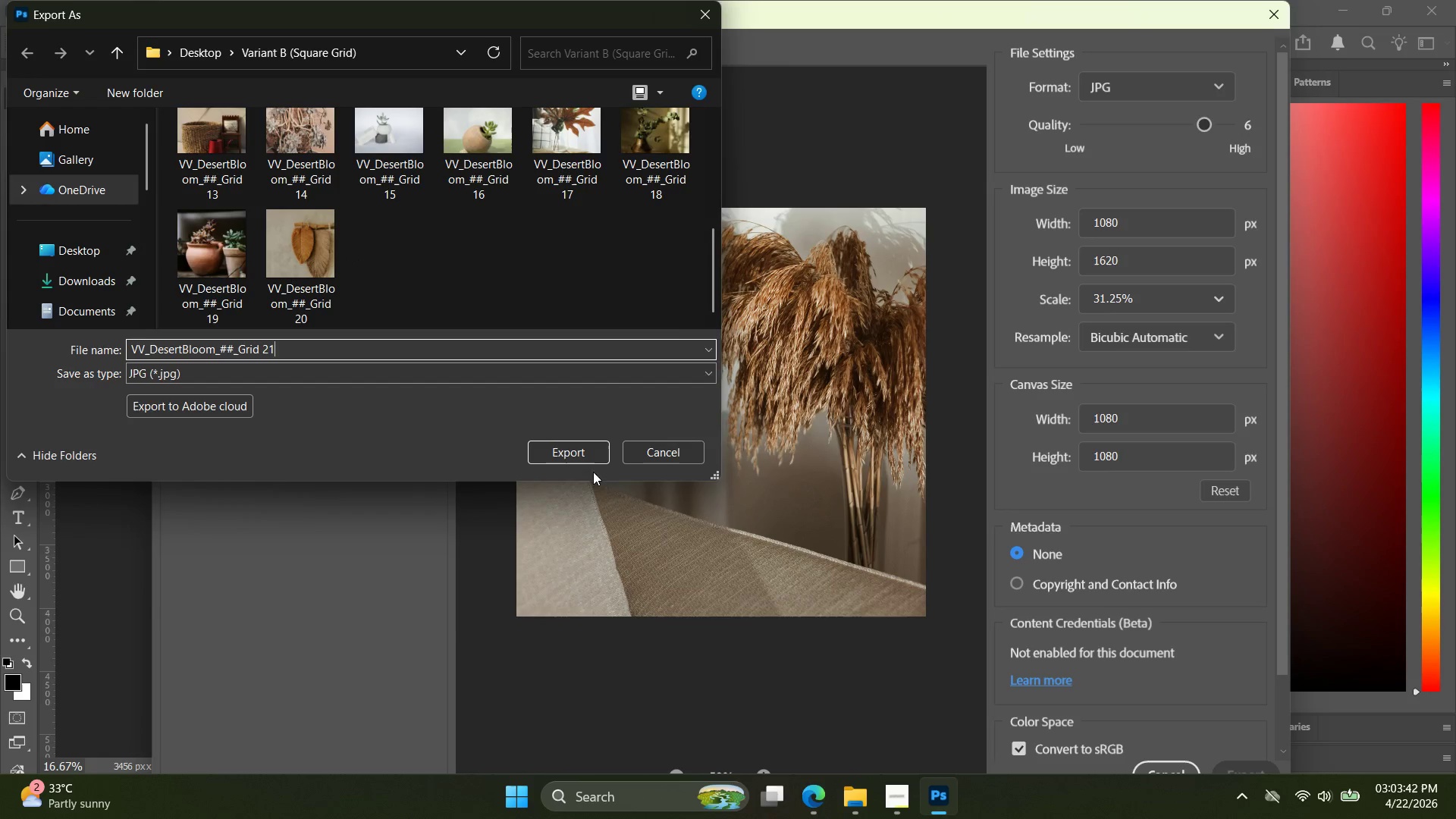 
left_click([588, 455])
 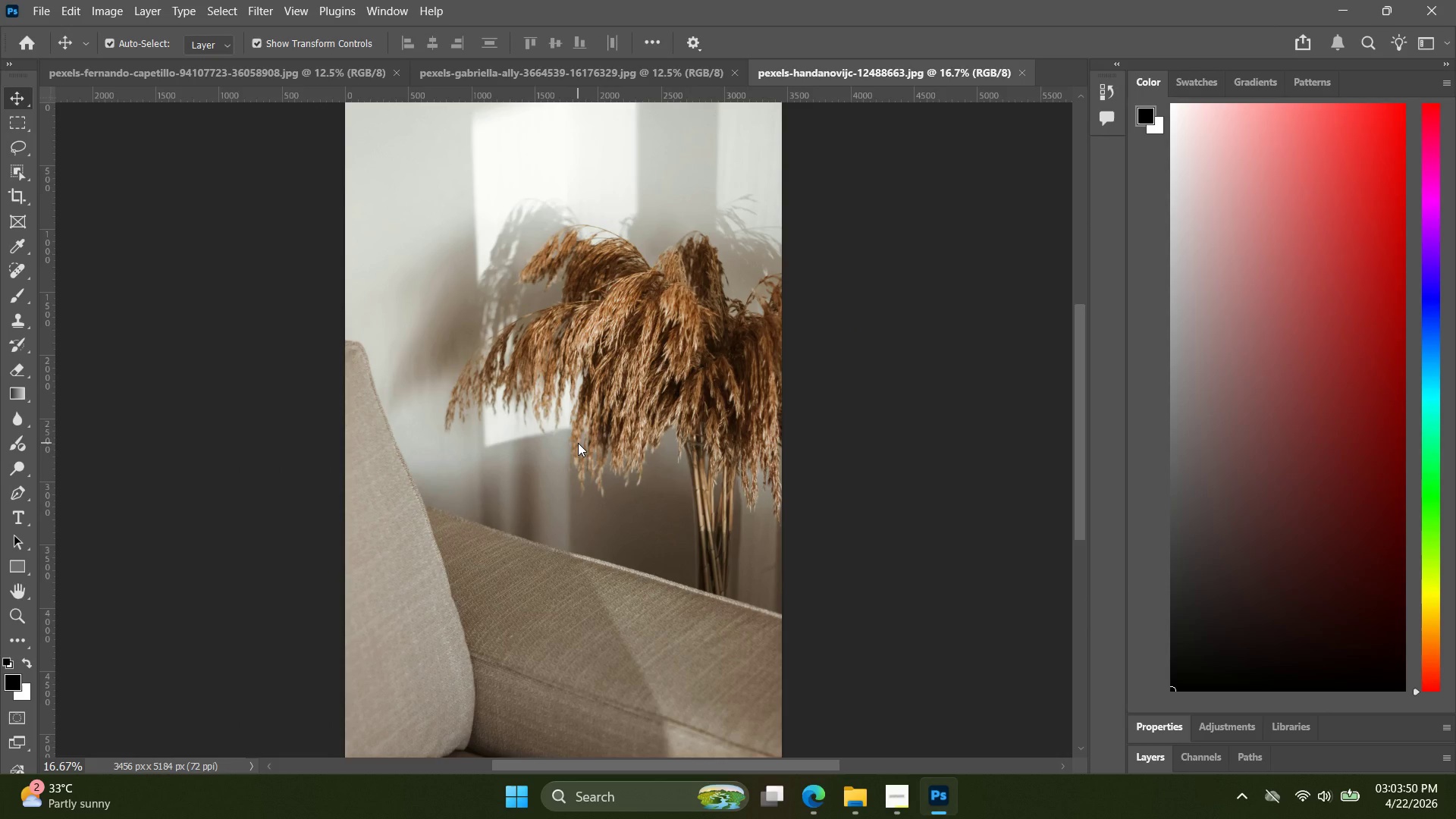 
wait(12.23)
 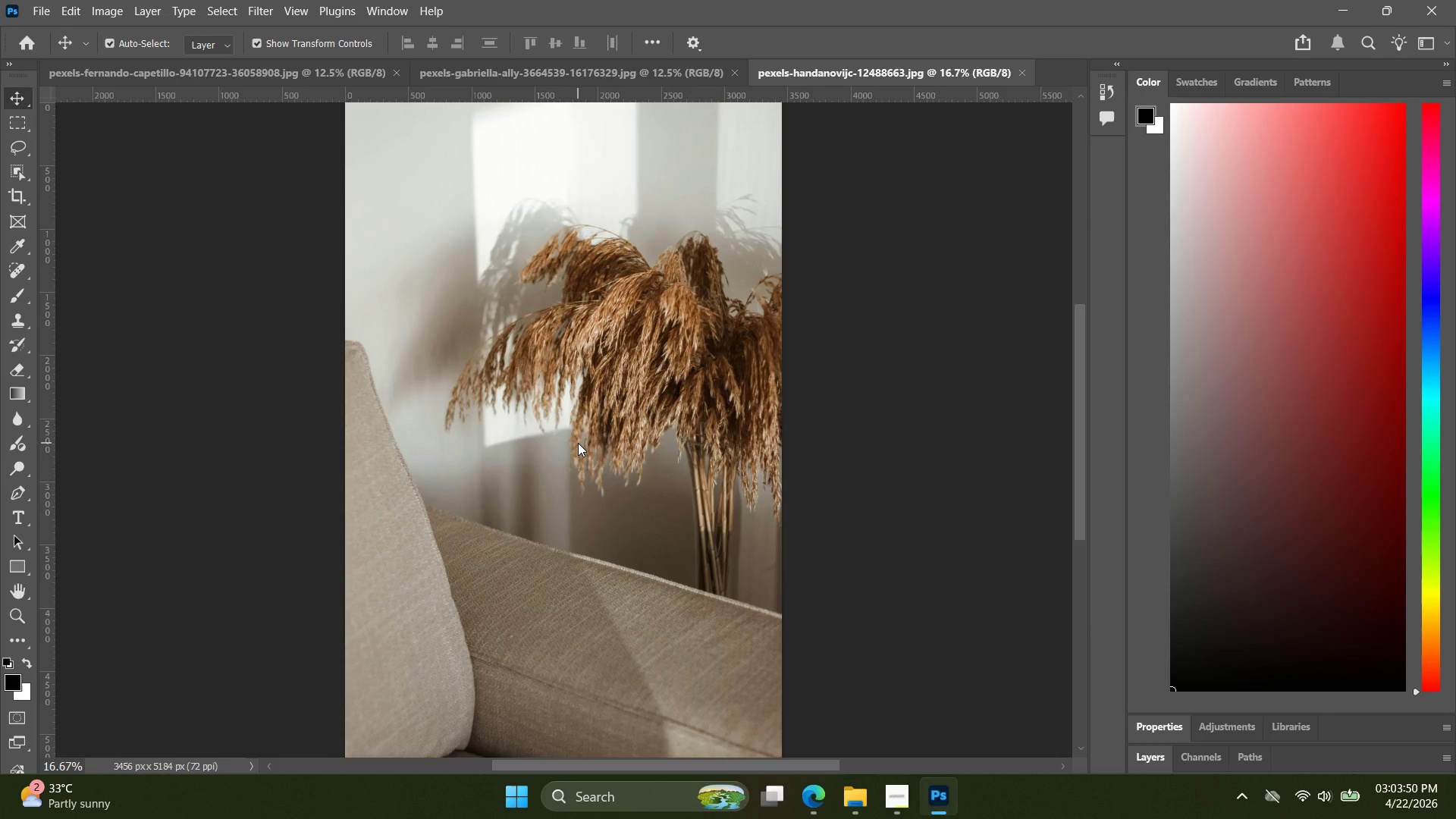 
key(Alt+AltLeft)
 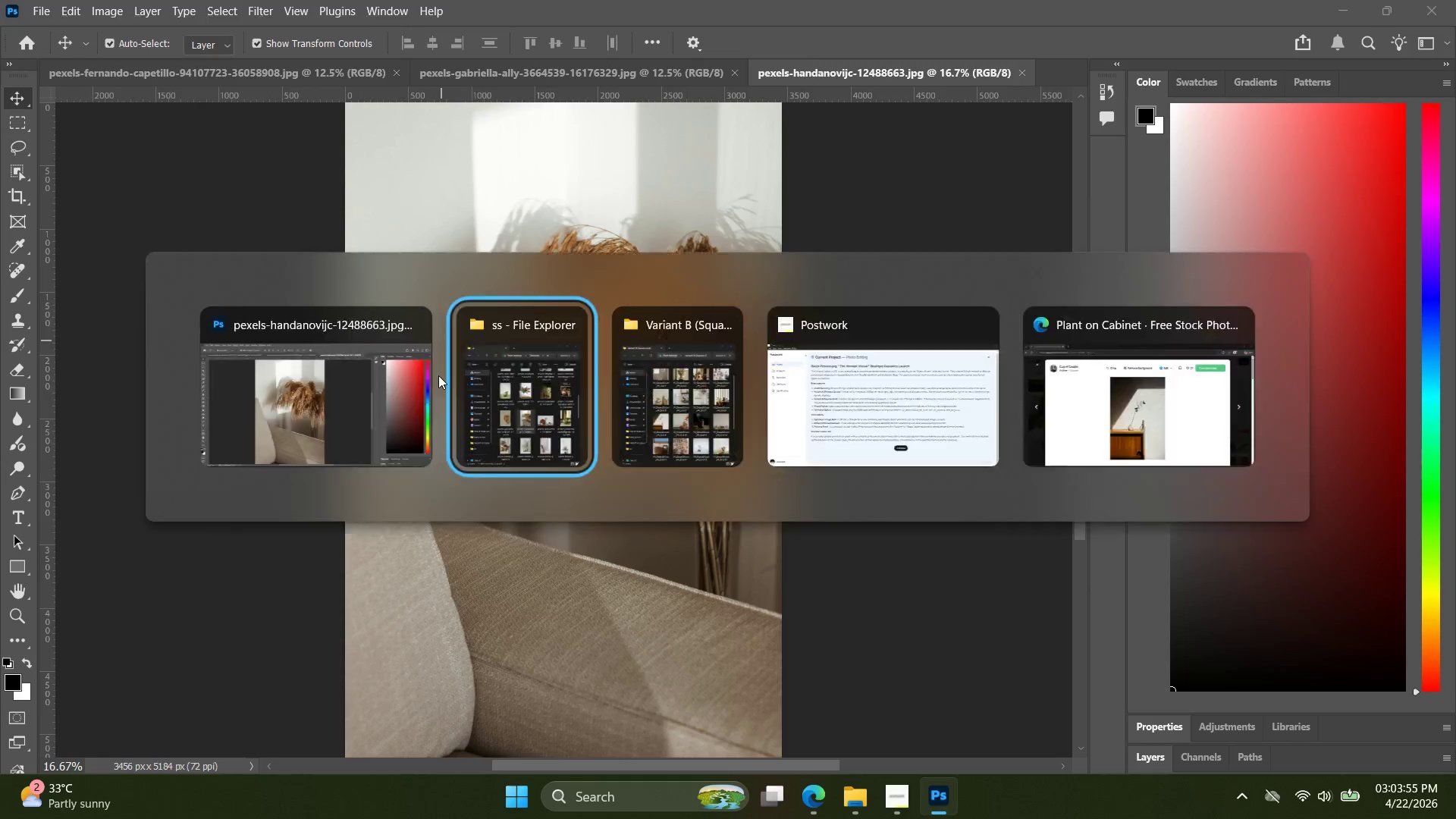 
key(Alt+Tab)
 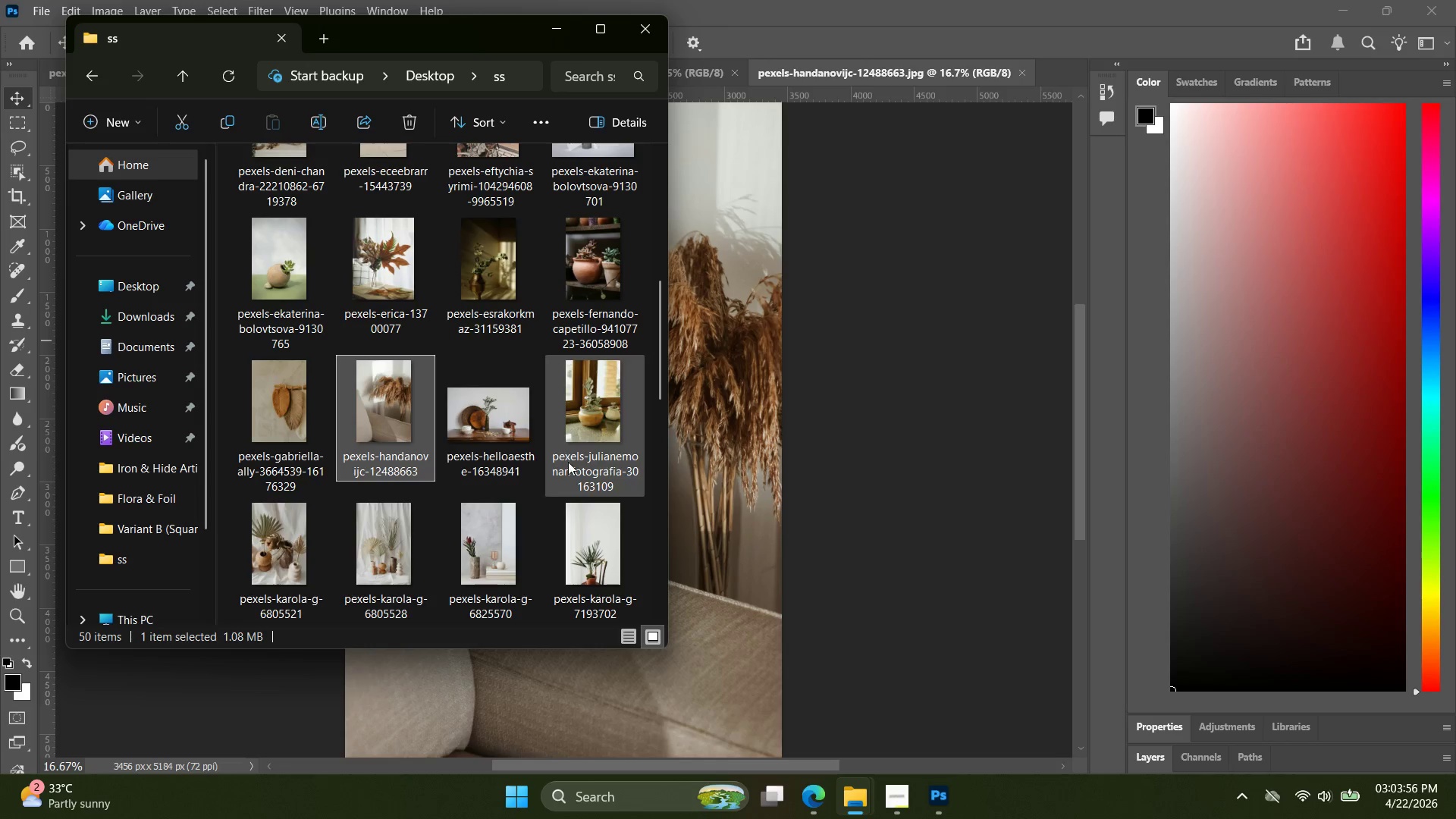 
left_click([447, 429])
 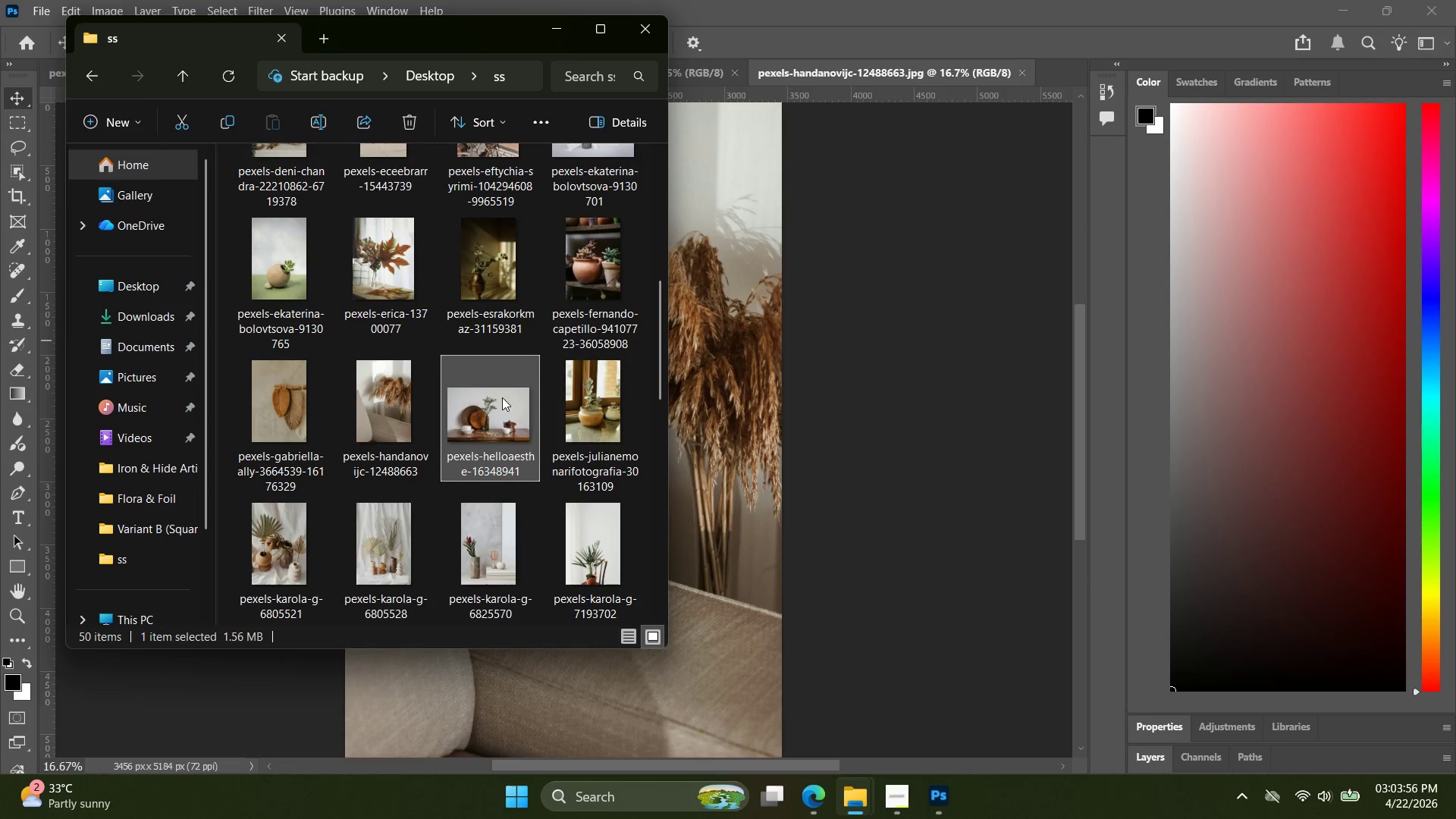 
left_click_drag(start_coordinate=[501, 397], to_coordinate=[1063, 72])
 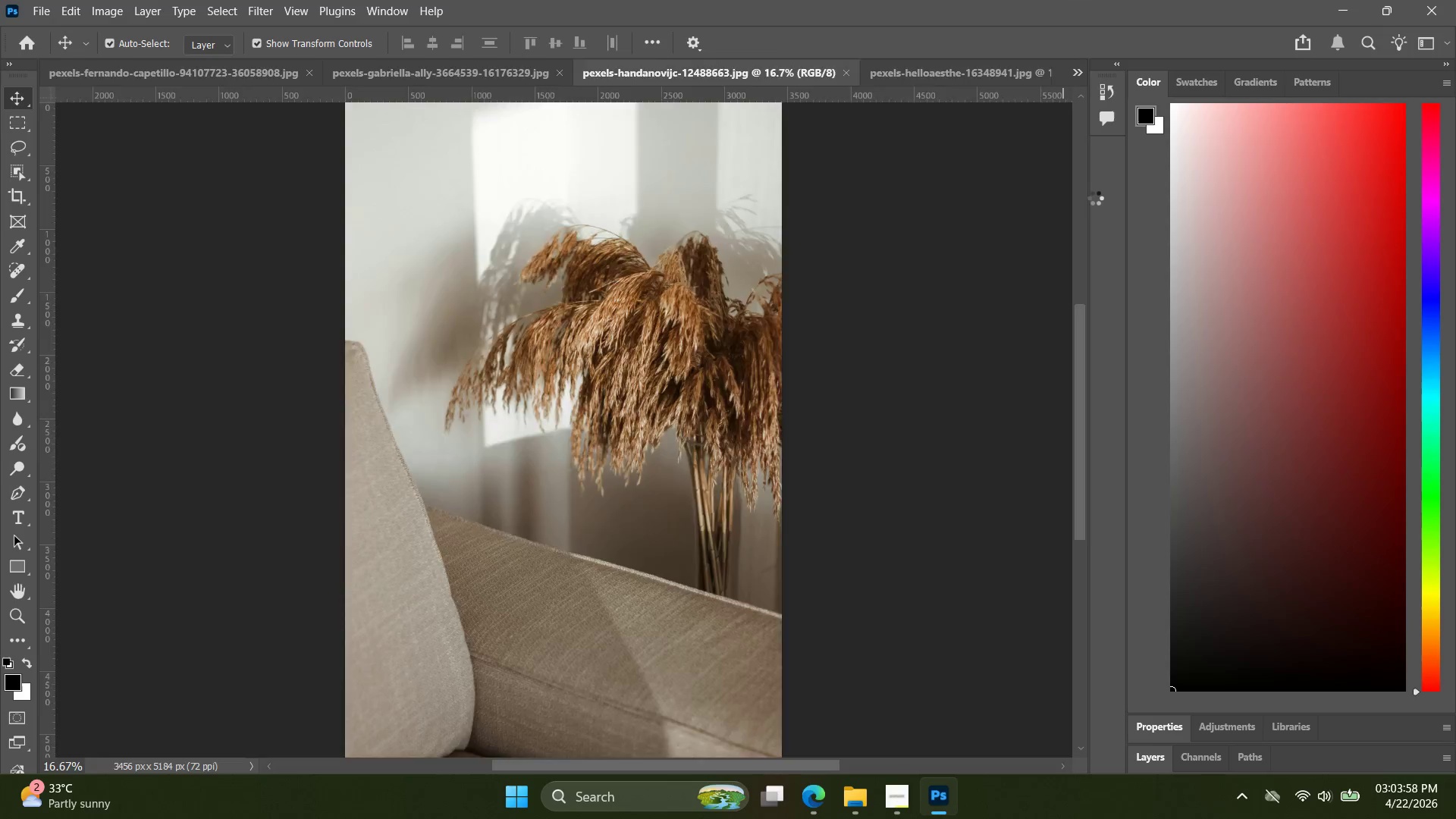 
key(Alt+Control+Shift+W)
 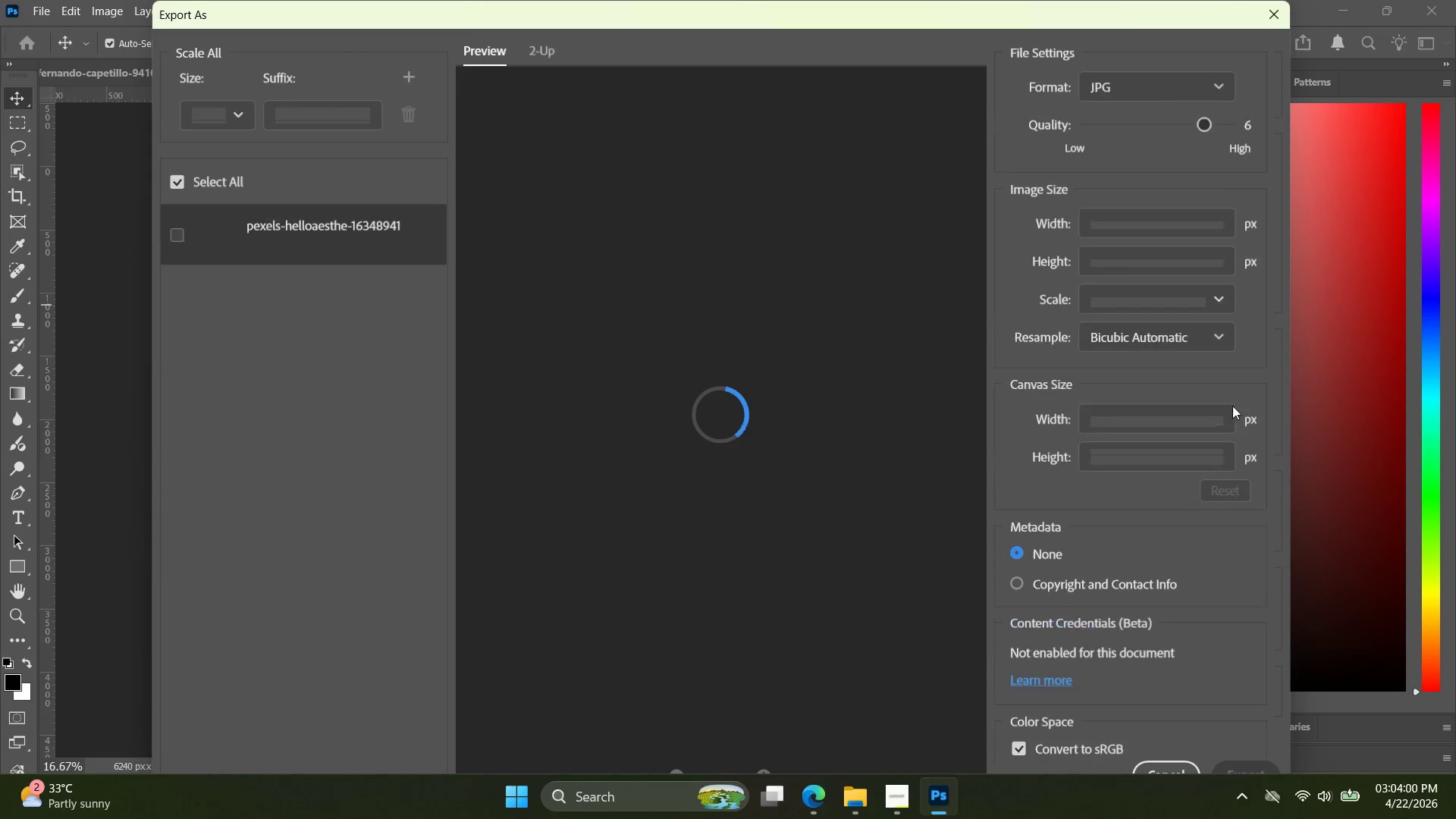 
left_click_drag(start_coordinate=[1156, 430], to_coordinate=[1035, 422])
 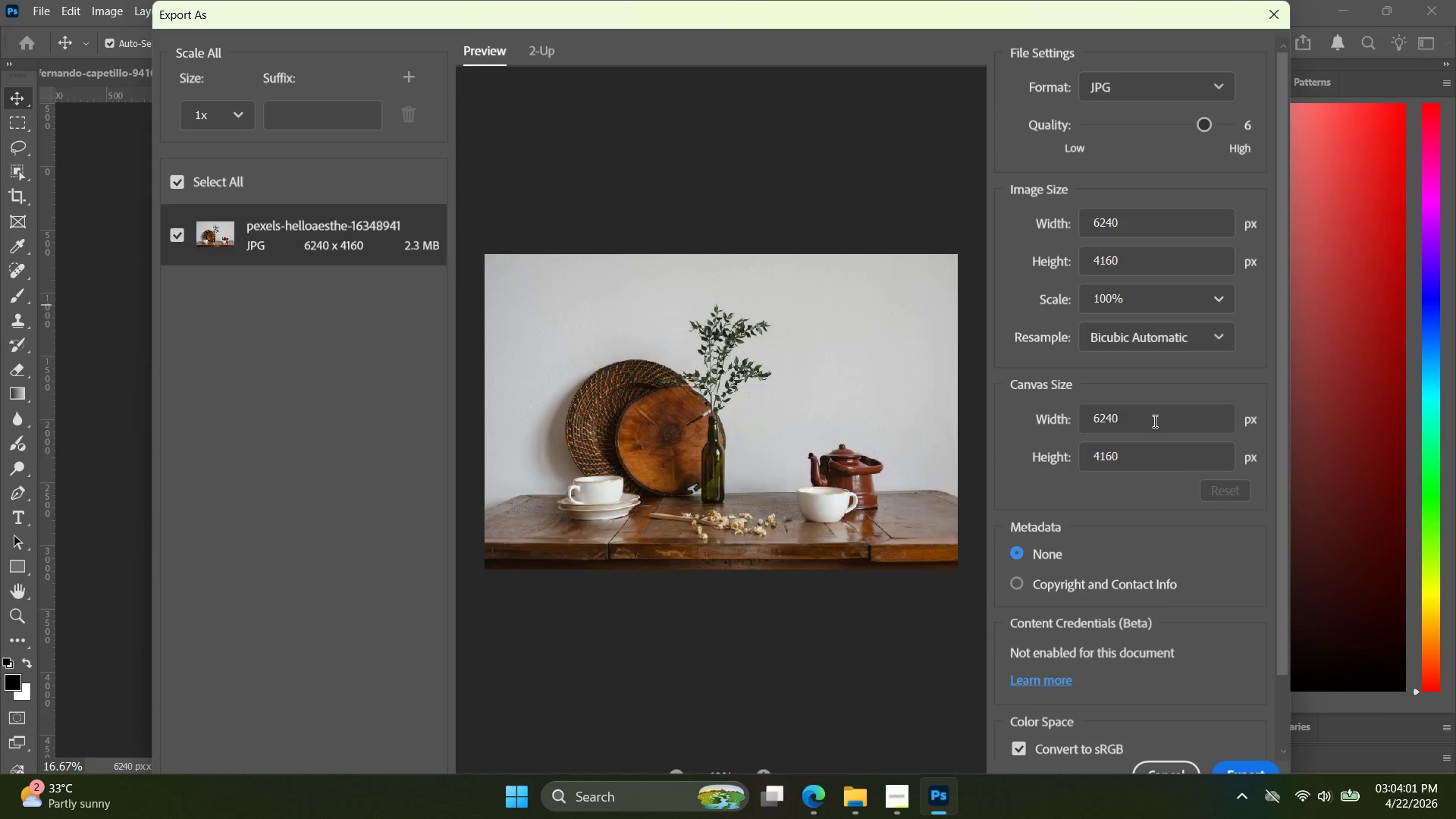 
left_click_drag(start_coordinate=[1153, 421], to_coordinate=[1035, 419])
 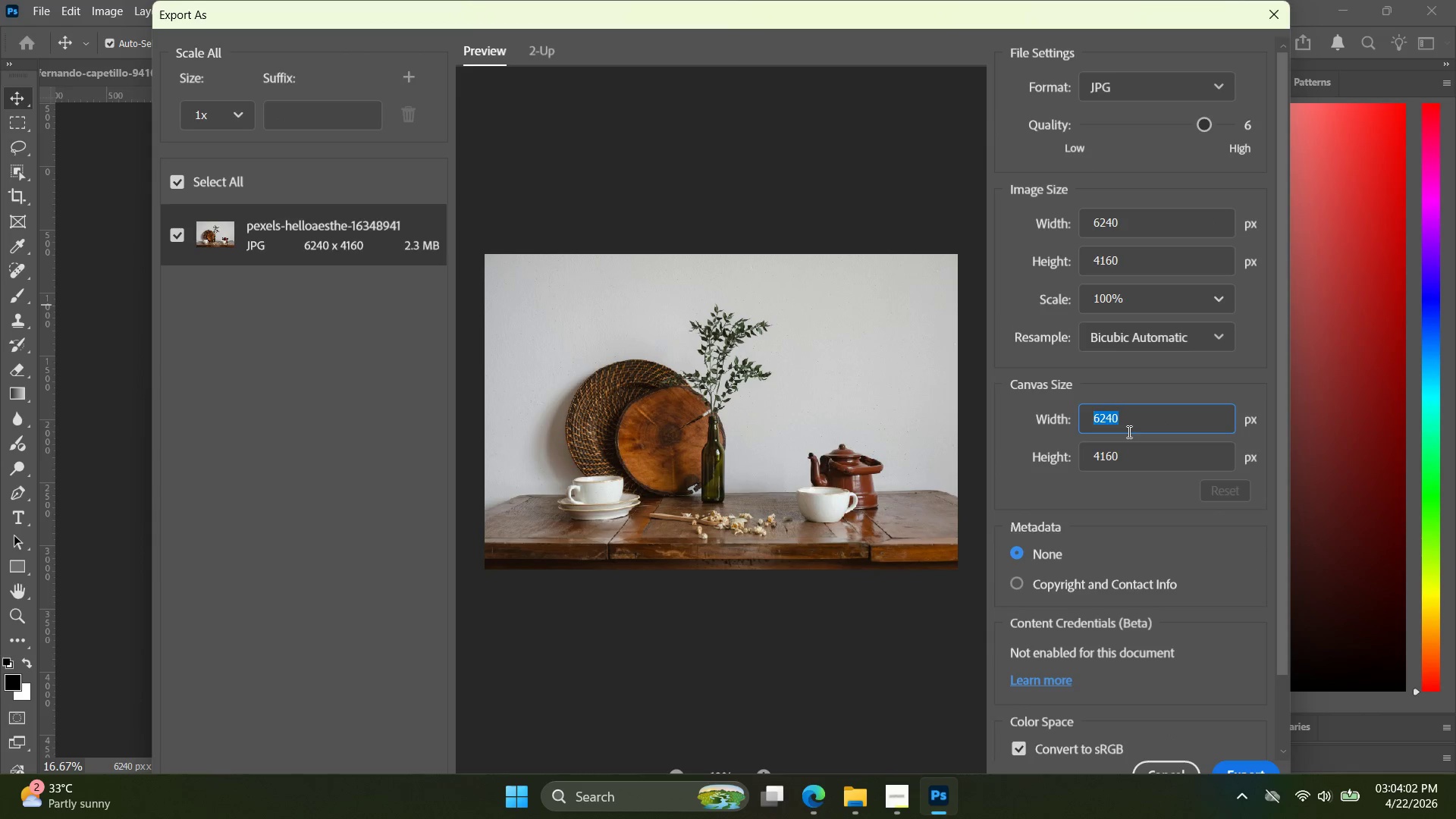 
type(1080)
key(Tab)
type(1080)
 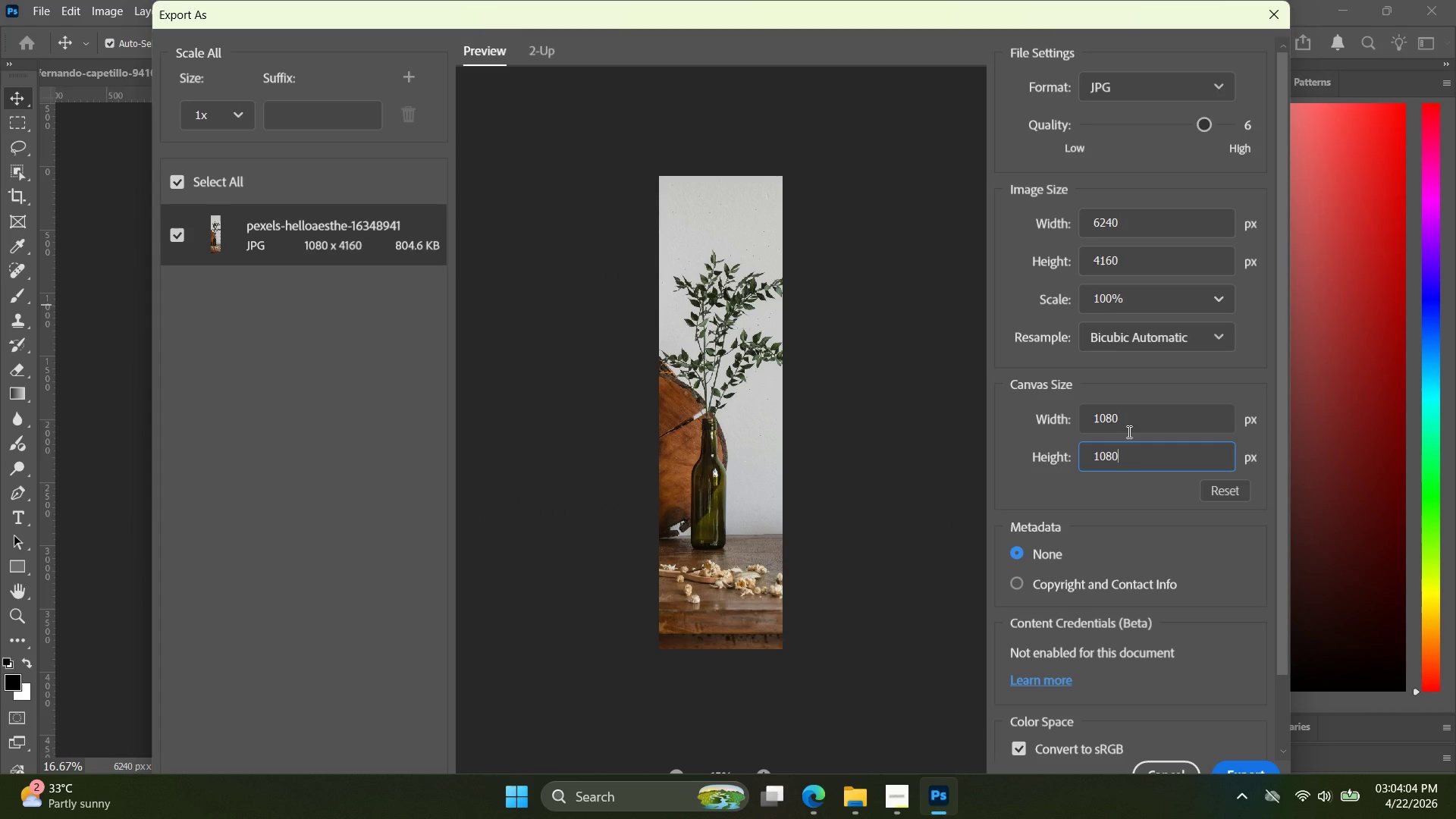 
key(Enter)
 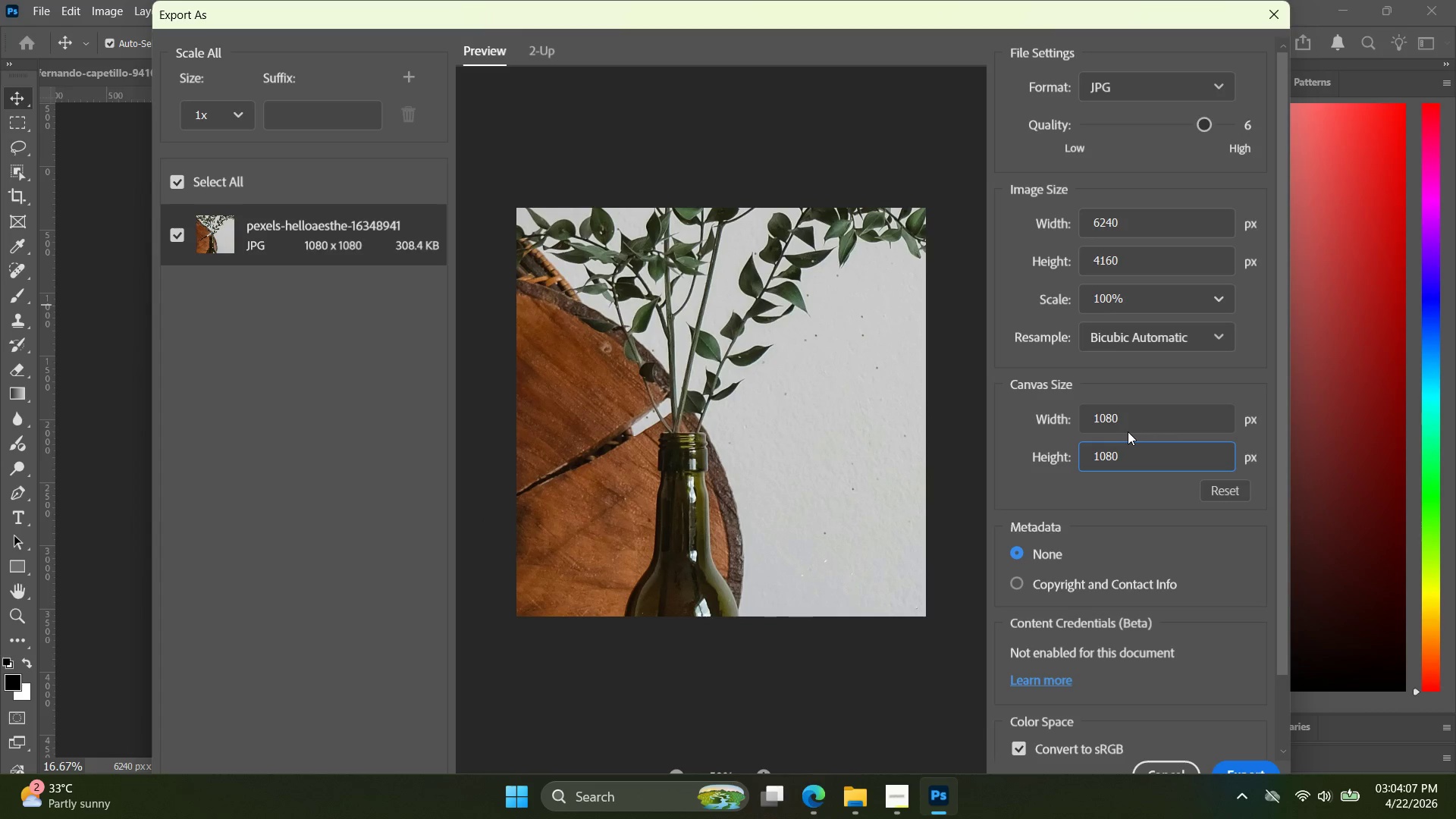 
wait(8.56)
 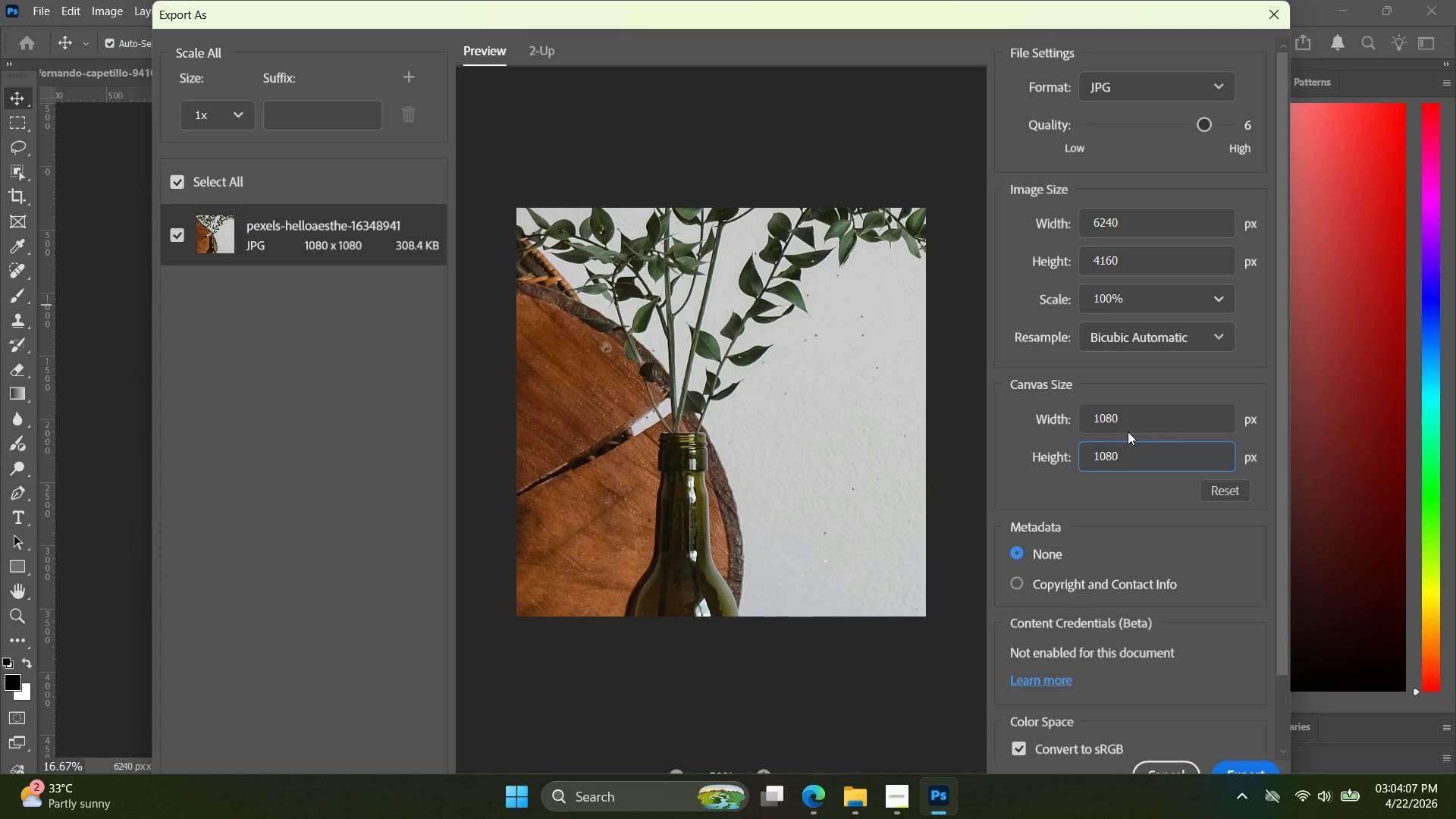 
left_click_drag(start_coordinate=[1153, 224], to_coordinate=[1006, 237])
 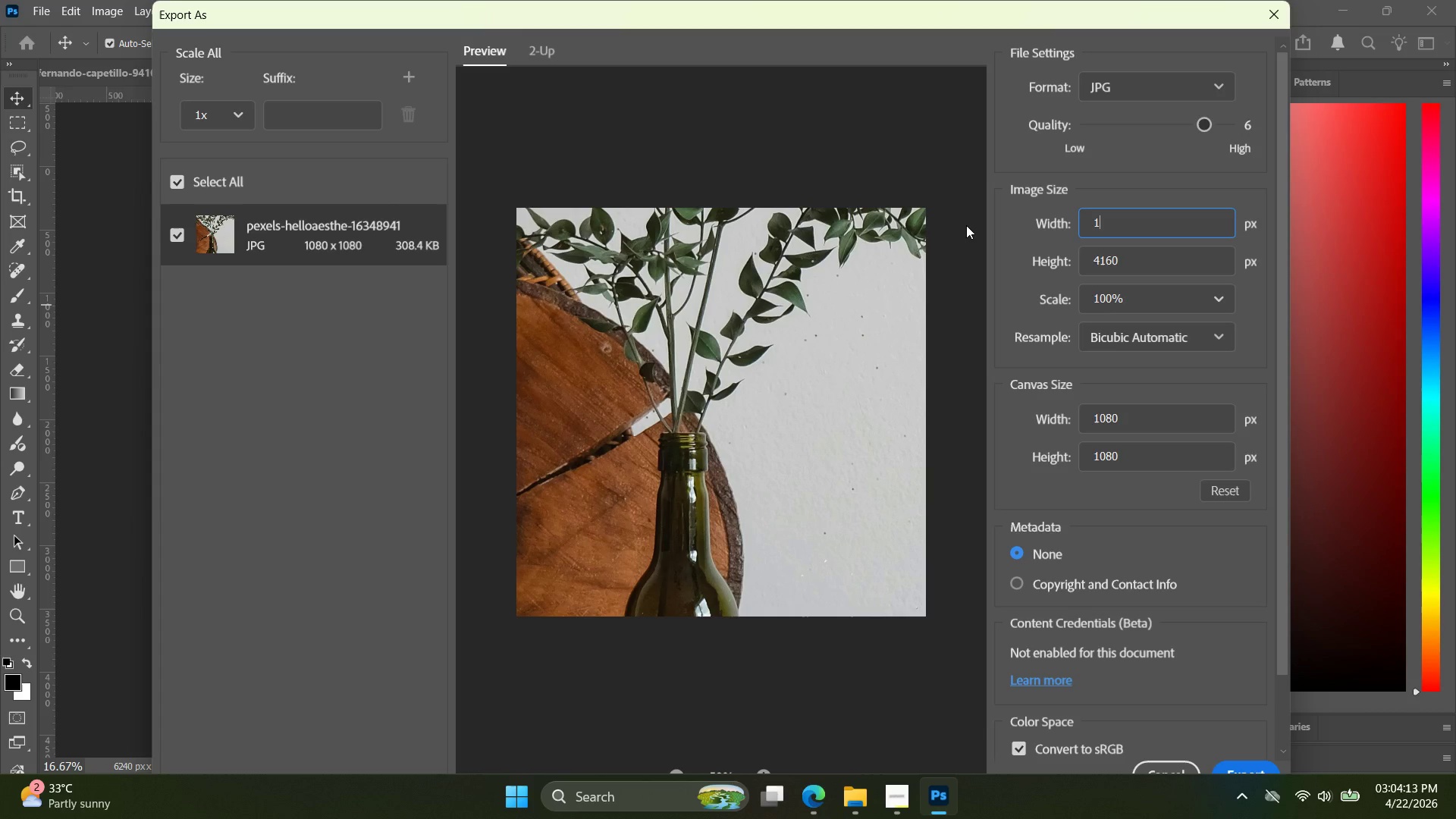 
type(1080)
 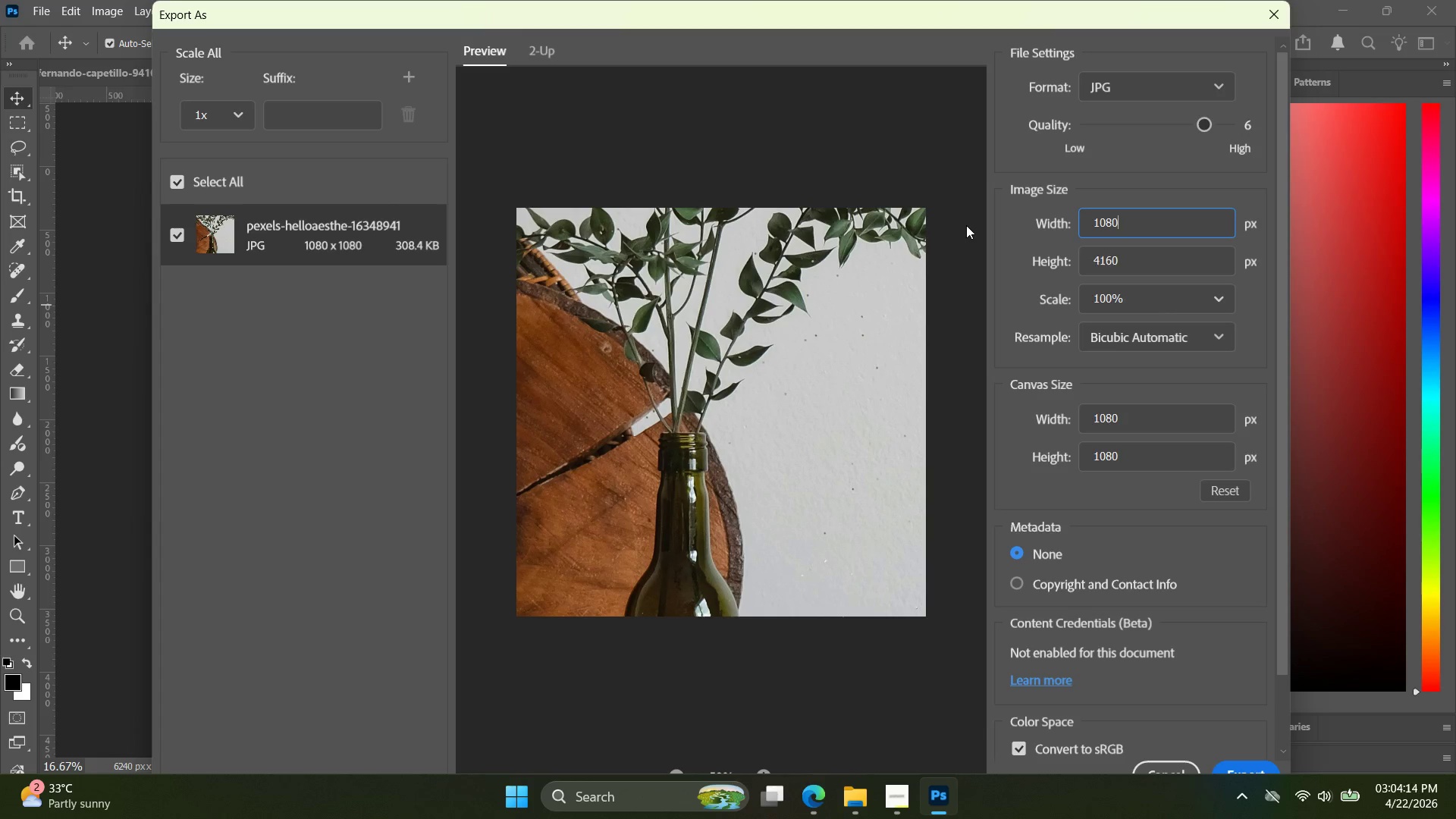 
key(Enter)
 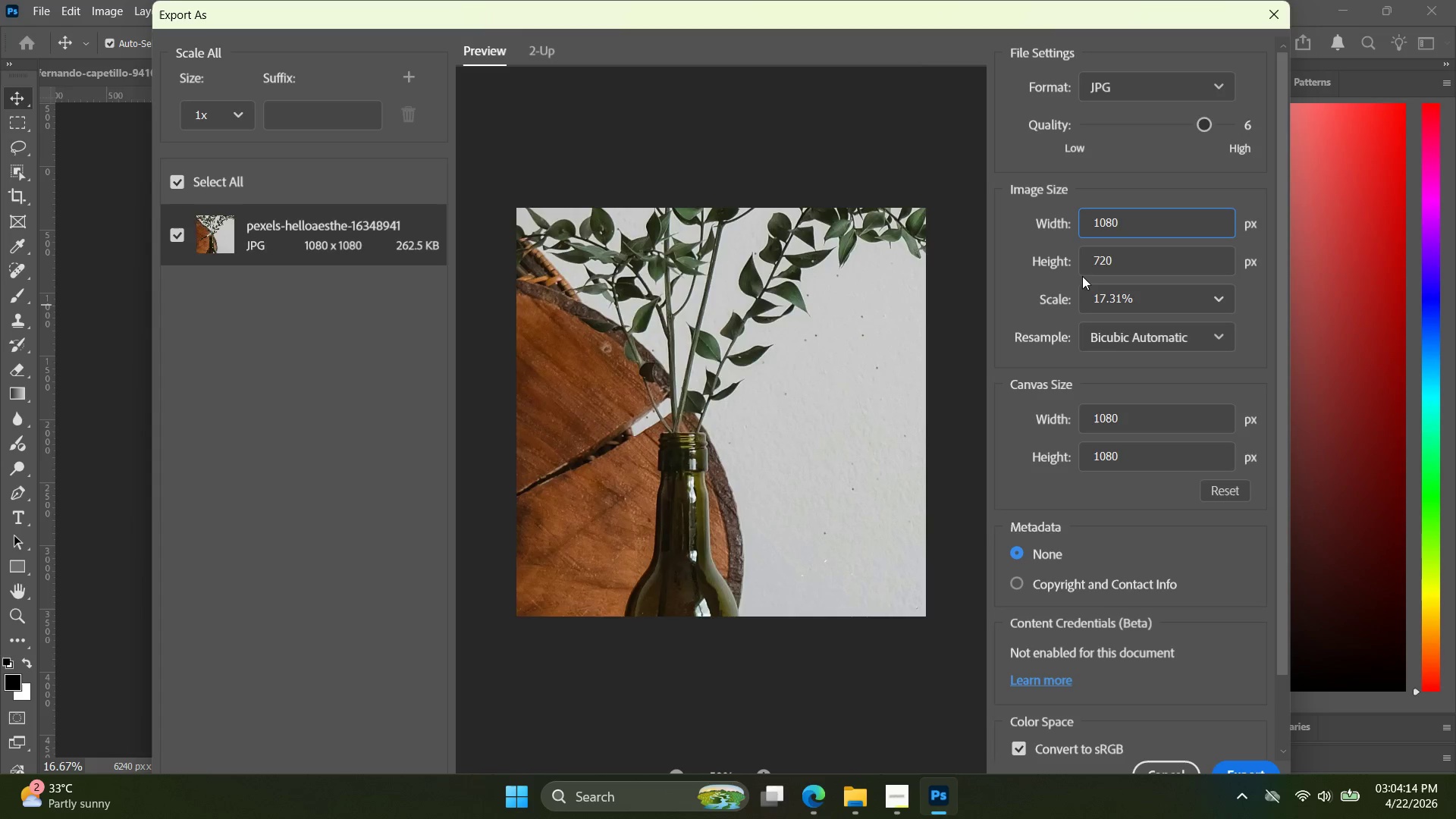 
left_click_drag(start_coordinate=[1207, 262], to_coordinate=[1028, 262])
 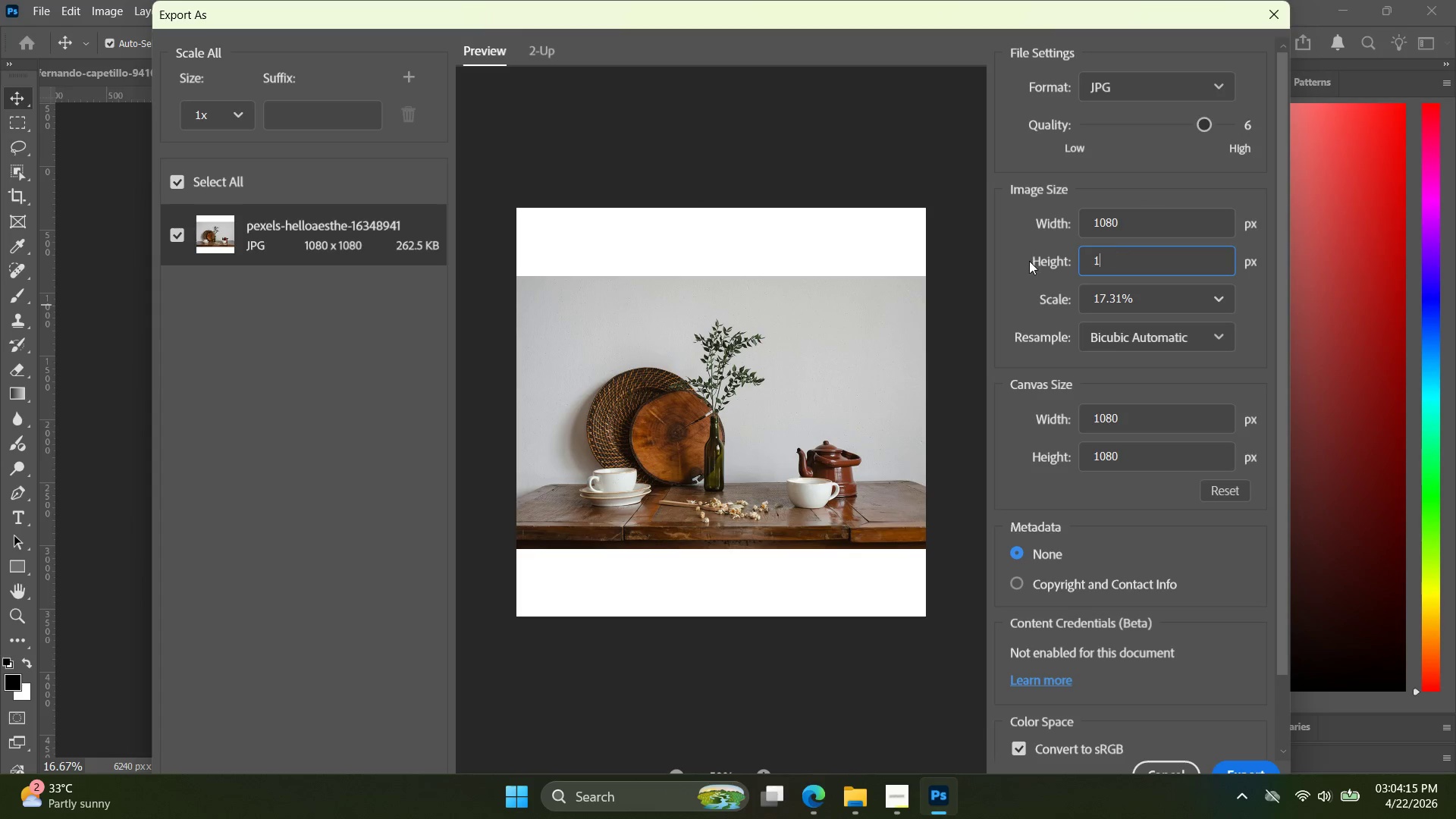 
type(108)
 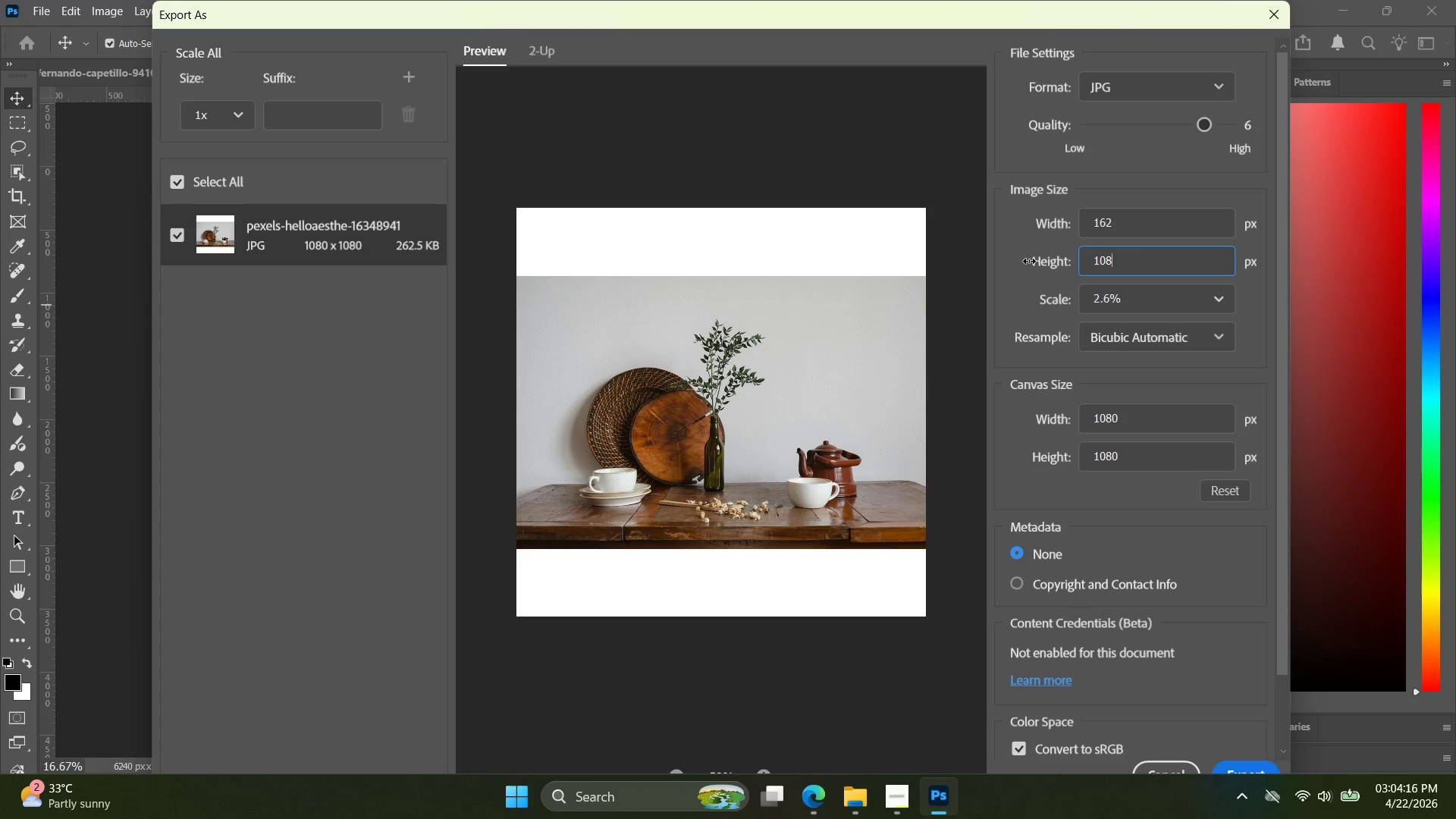 
key(Enter)
 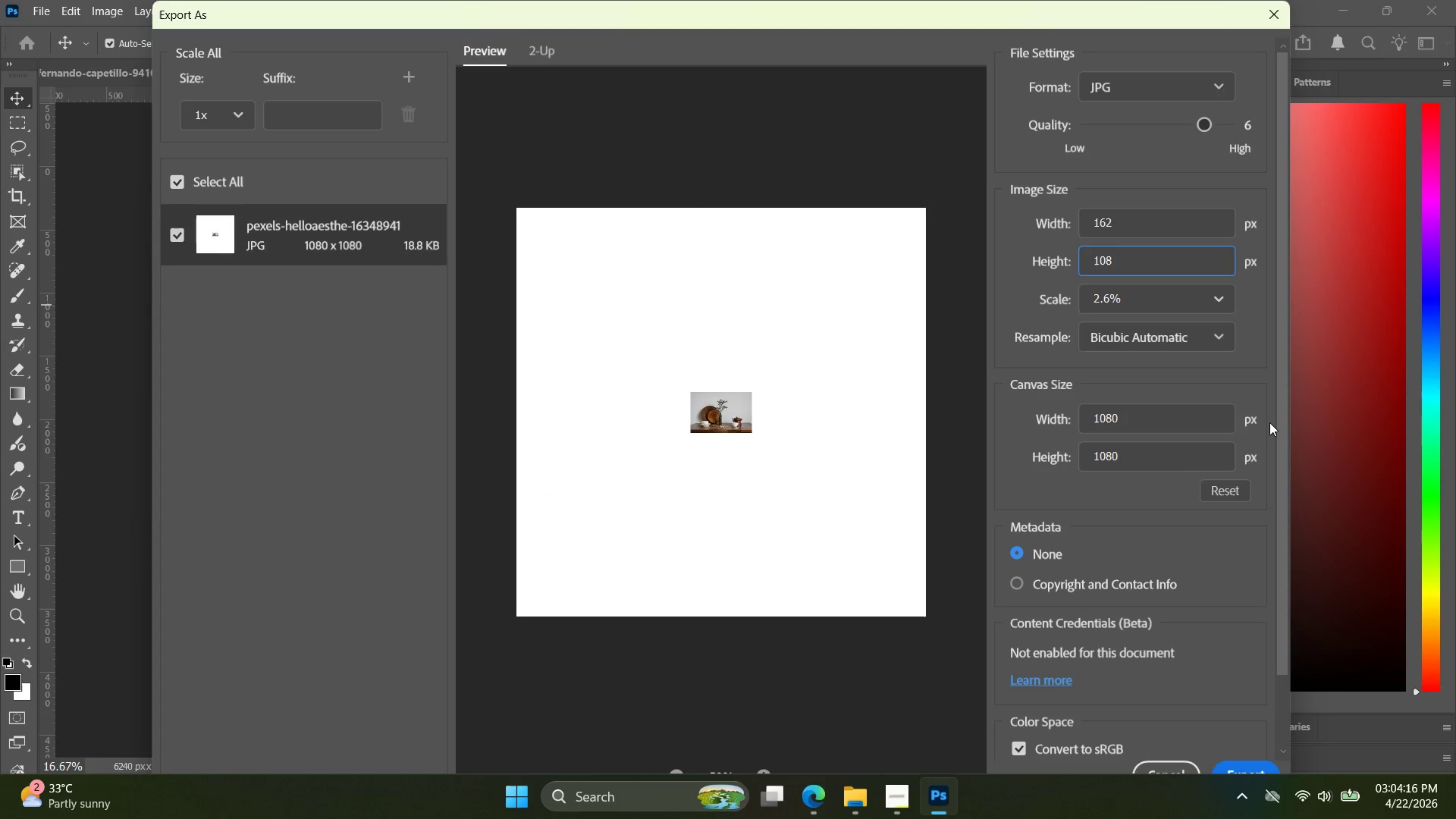 
key(0)
 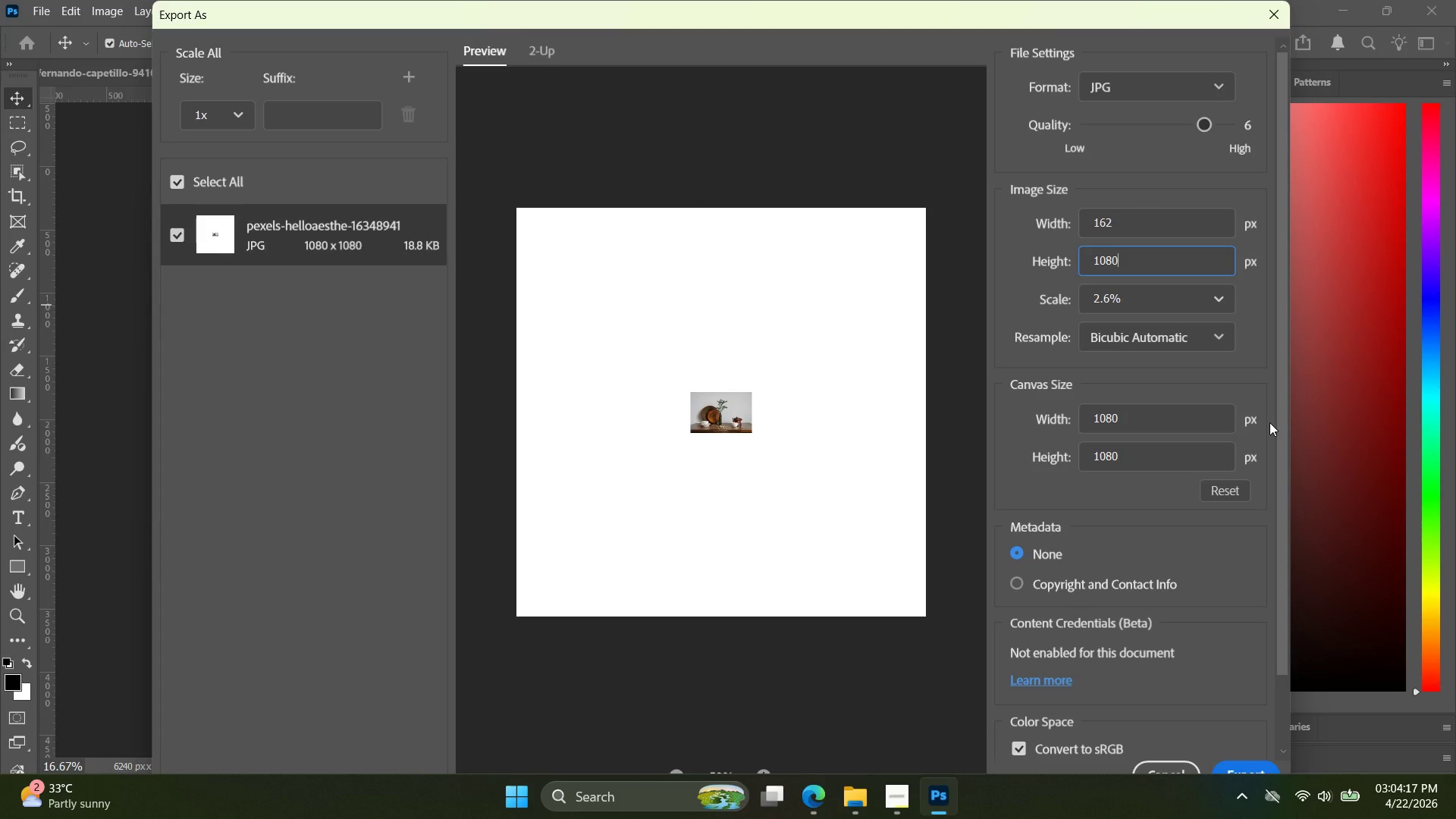 
key(Enter)
 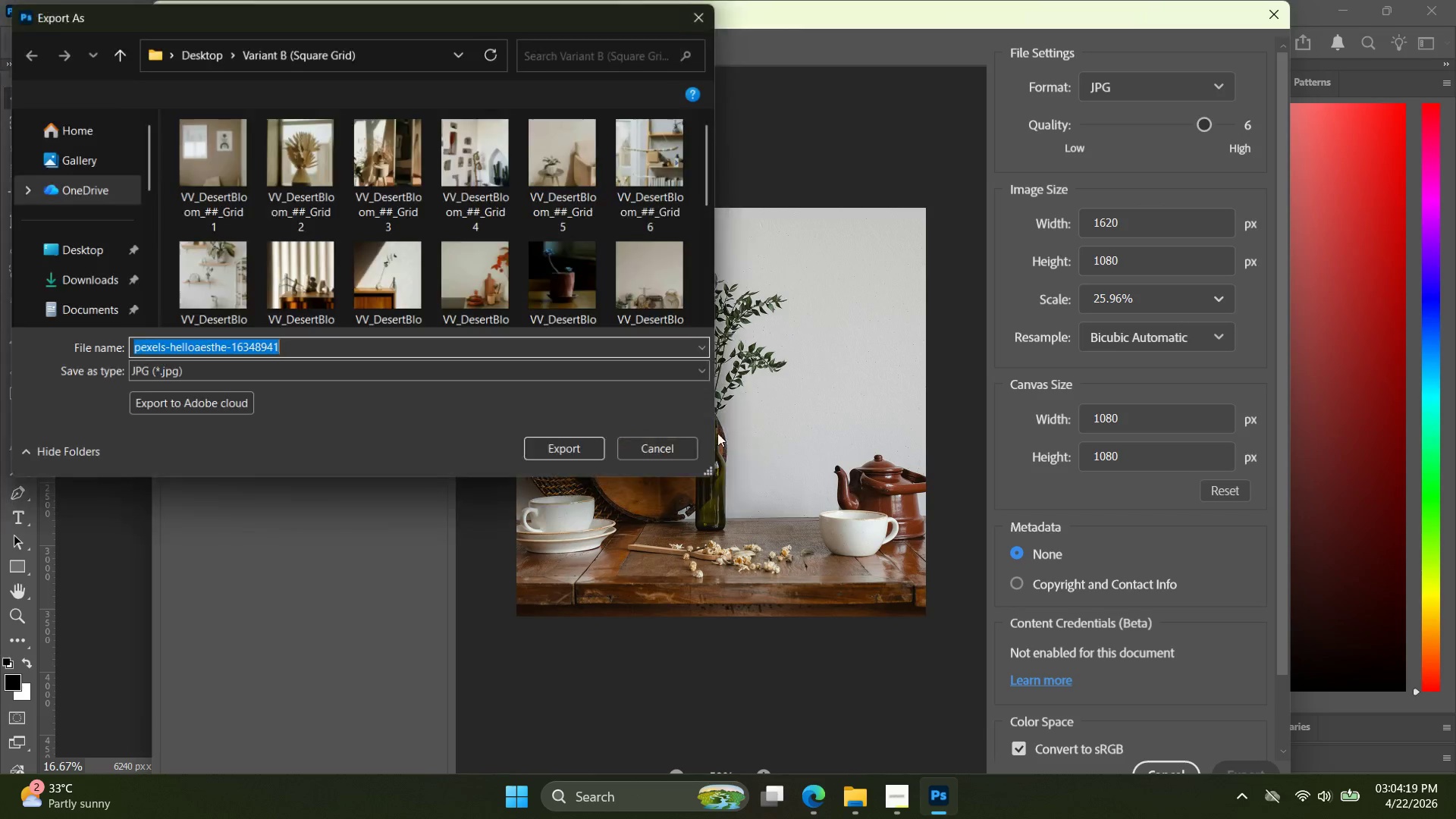 
key(Control+ControlLeft)
 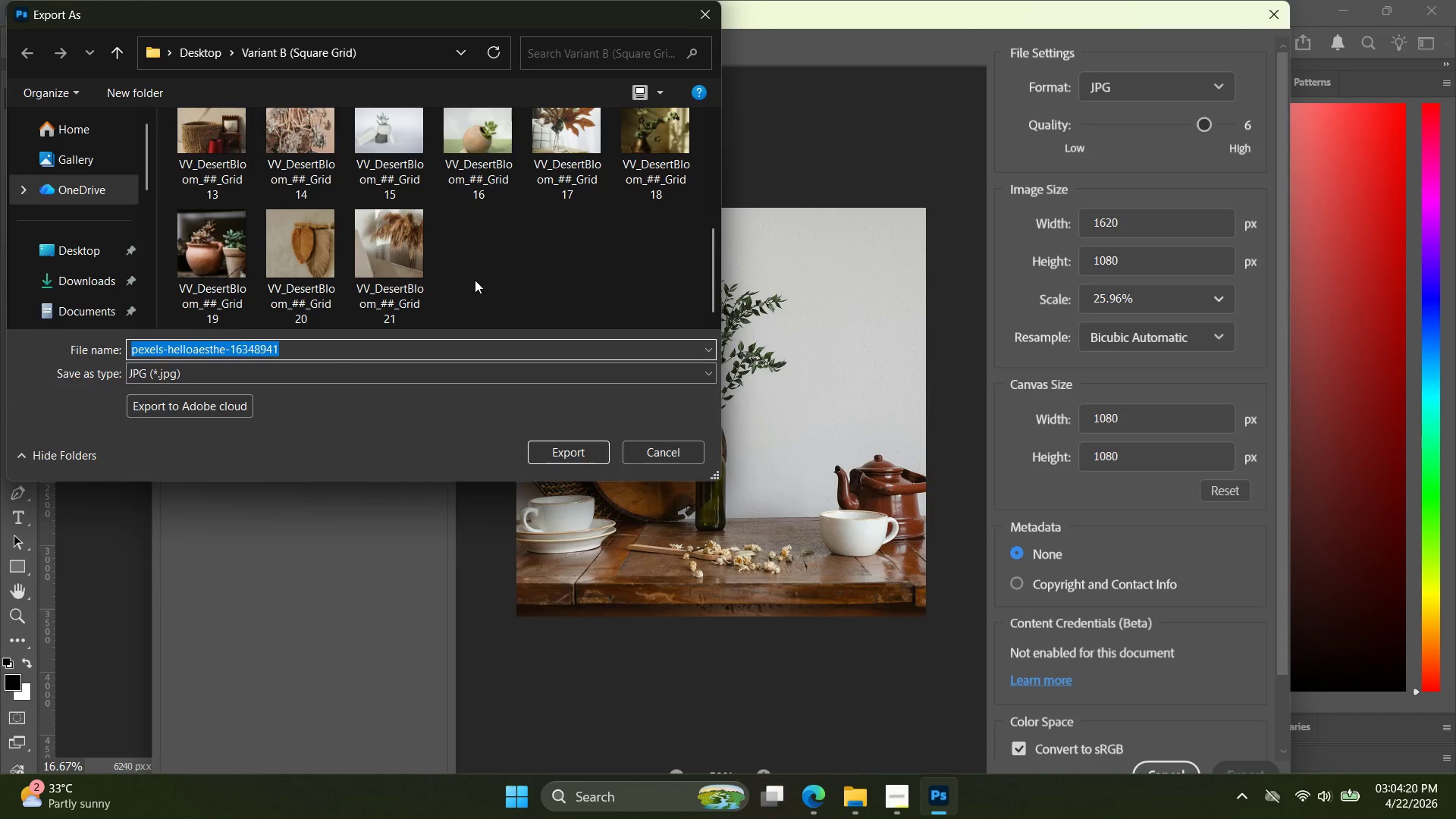 
scroll: coordinate [492, 284], scroll_direction: down, amount: 6.0
 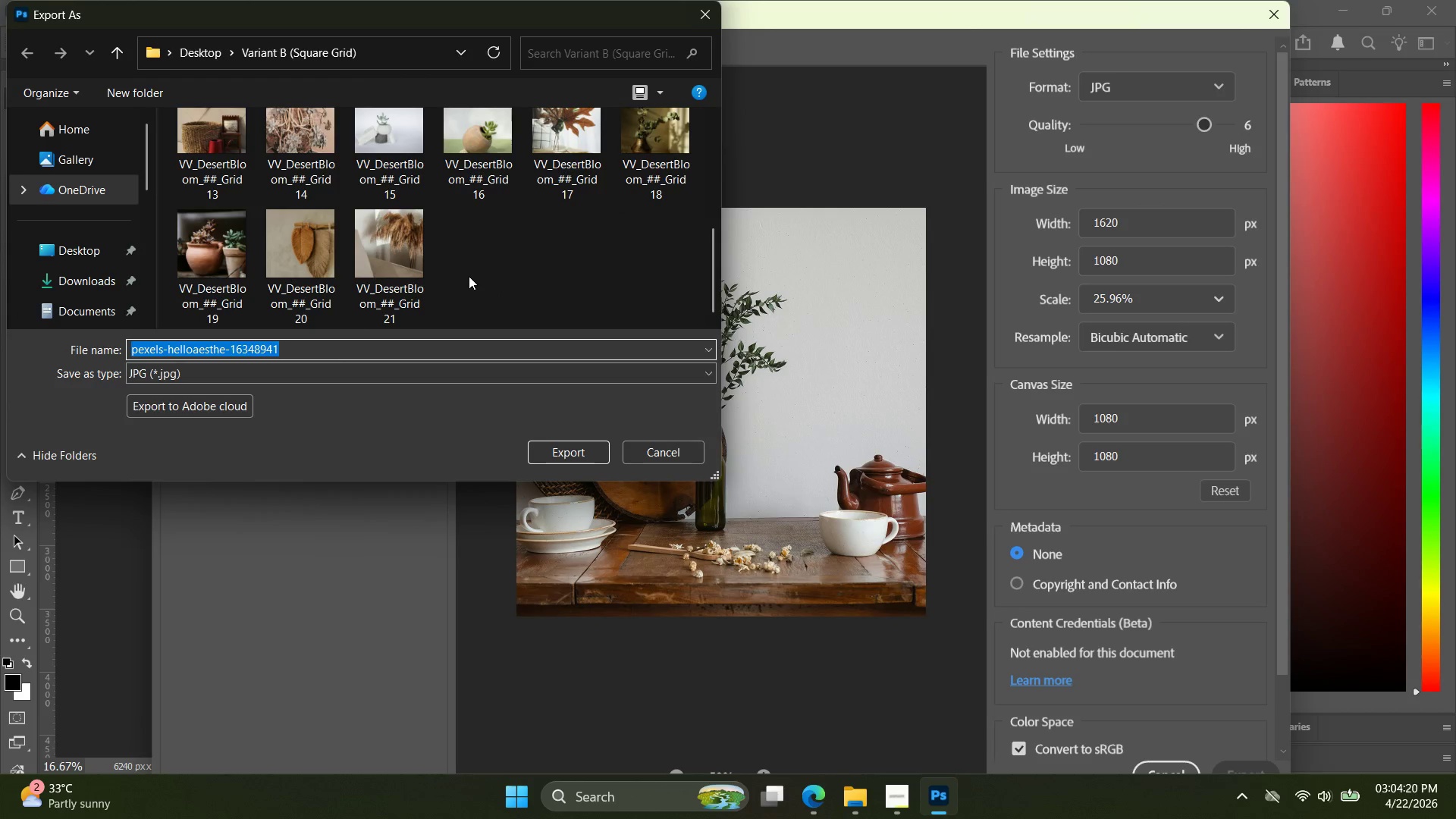 
key(Control+V)
 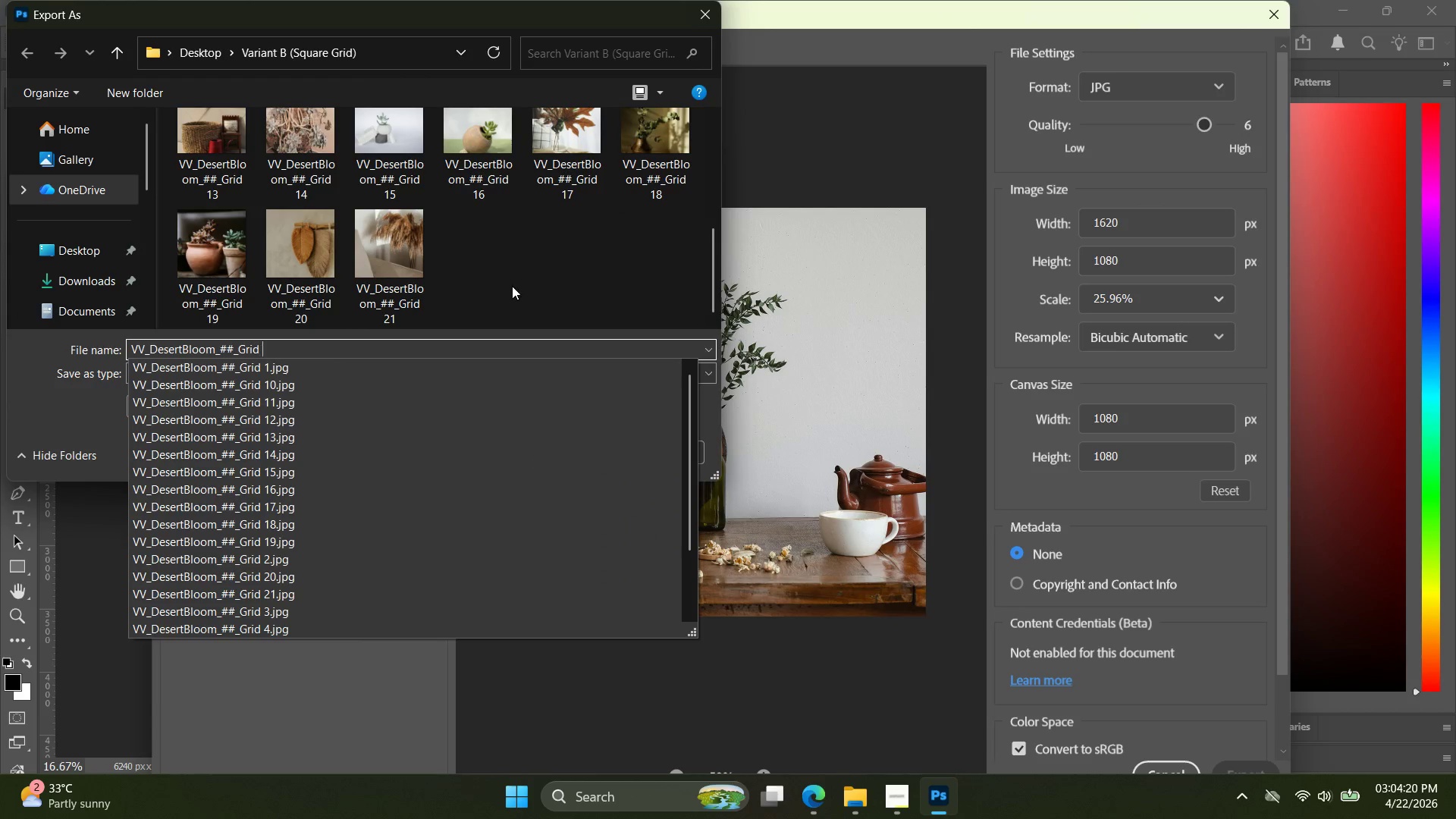 
type( 122)
key(Backspace)
key(Backspace)
key(Backspace)
type(22)
 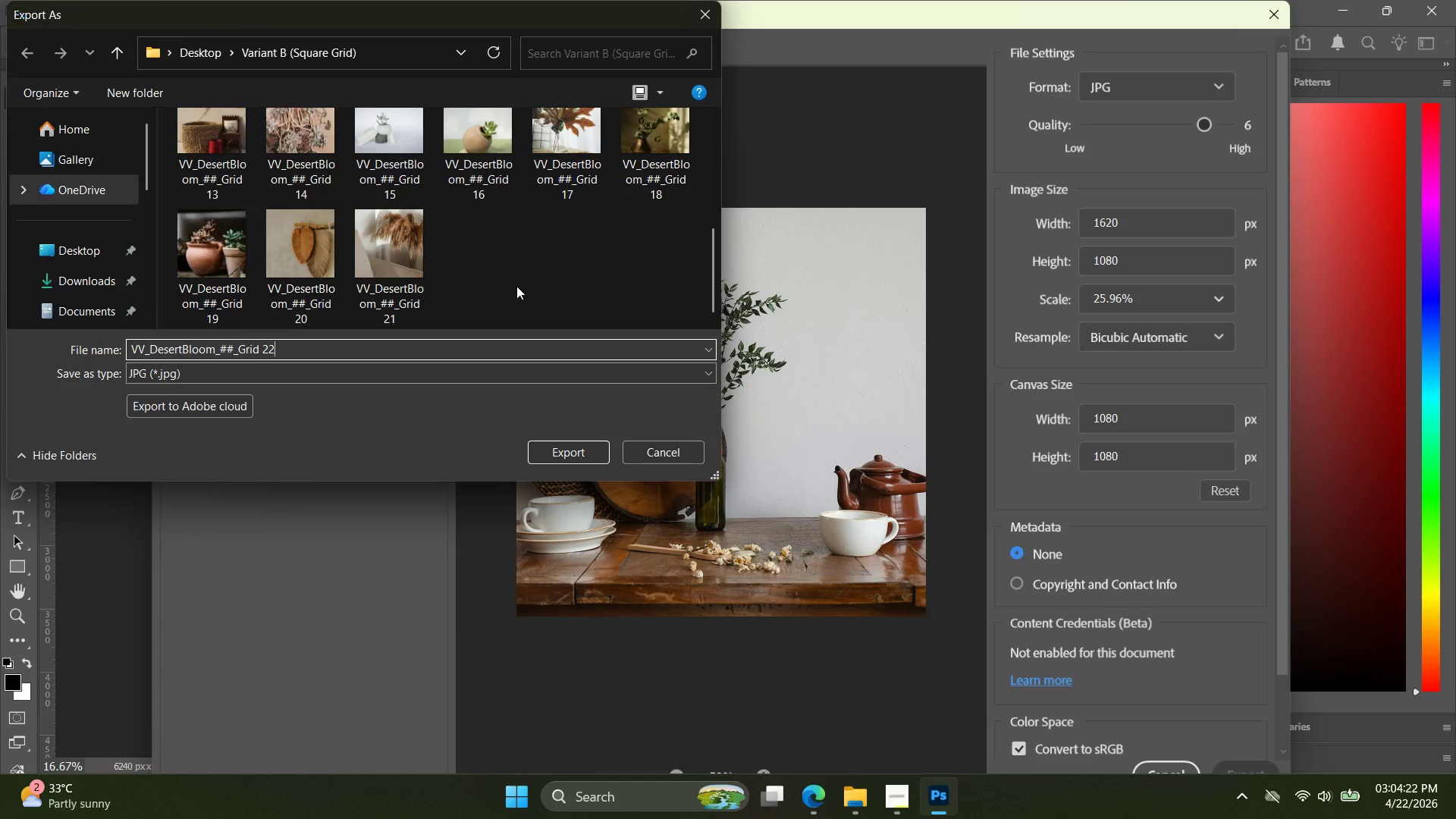 
key(Enter)
 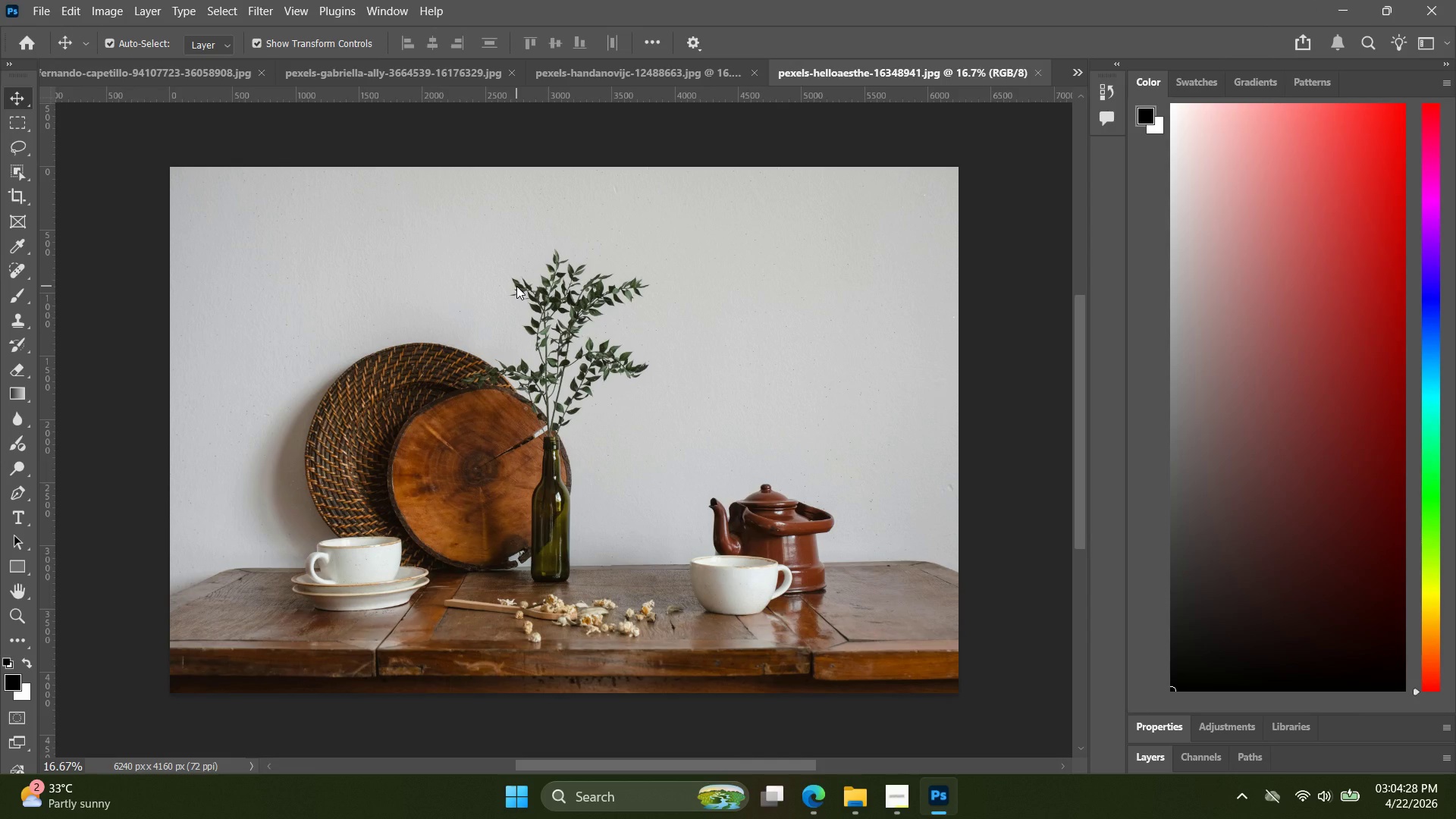 
wait(7.62)
 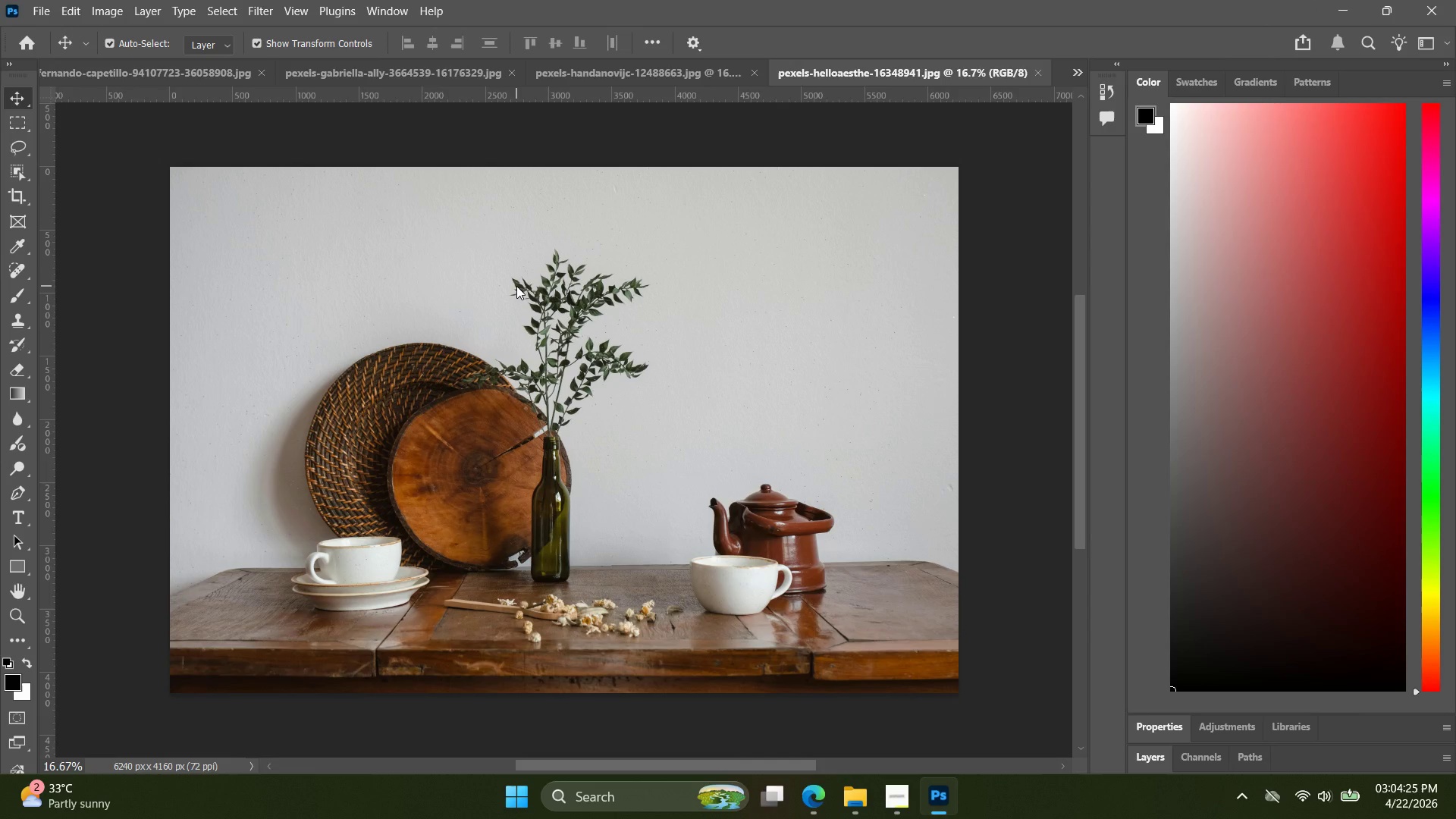 
key(Alt+AltLeft)
 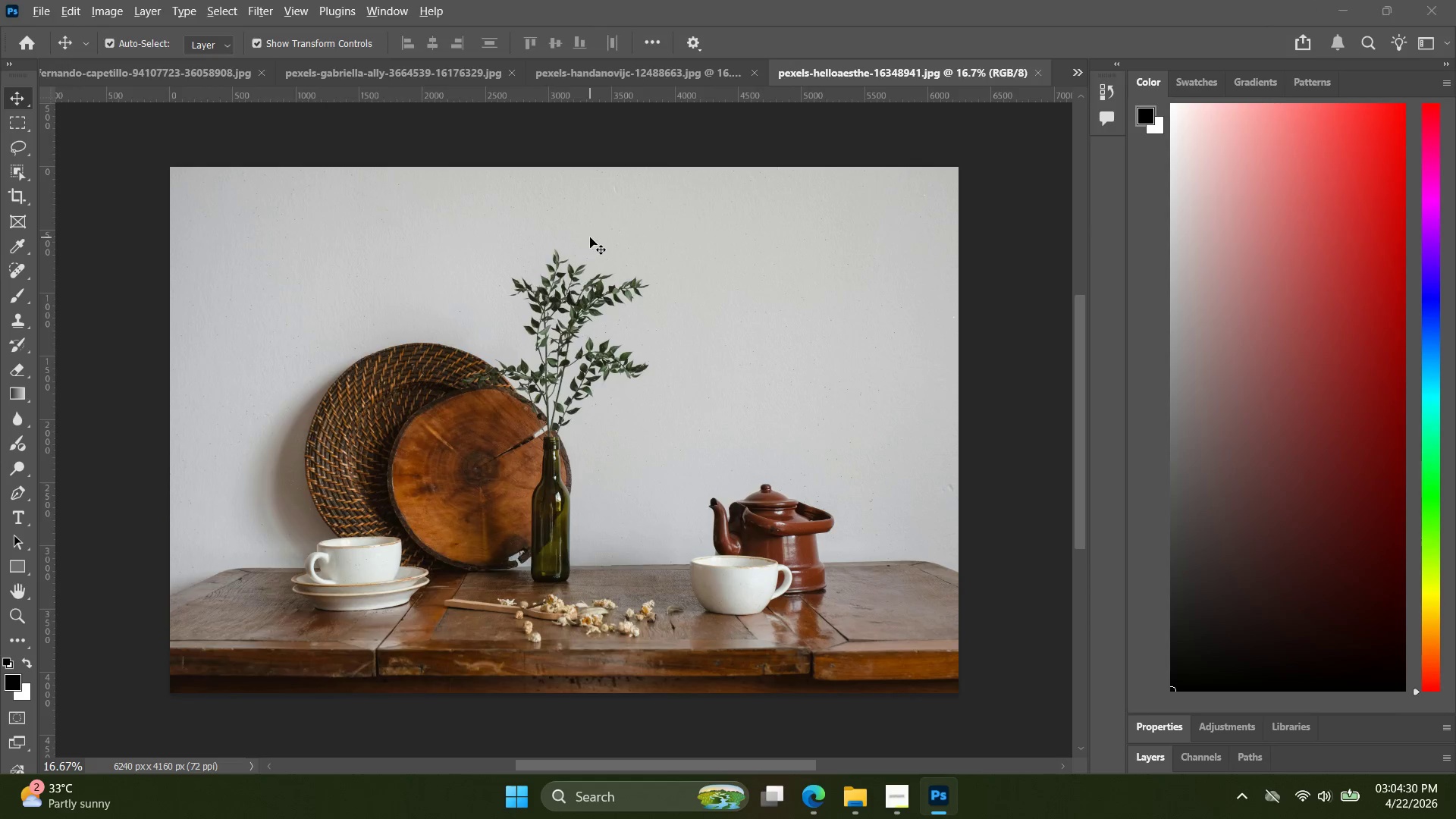 
key(Alt+Tab)
 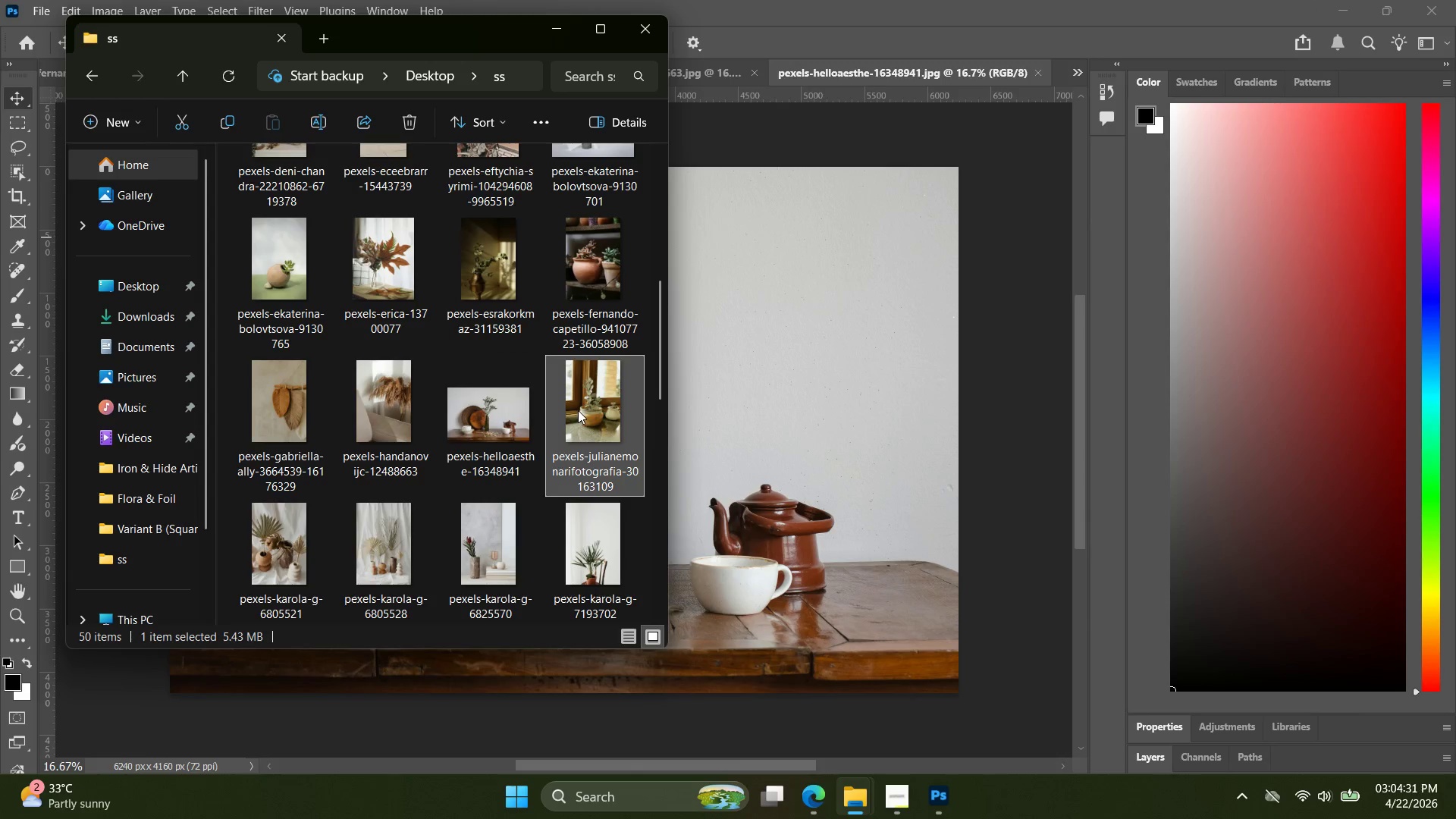 
left_click_drag(start_coordinate=[573, 410], to_coordinate=[1052, 83])
 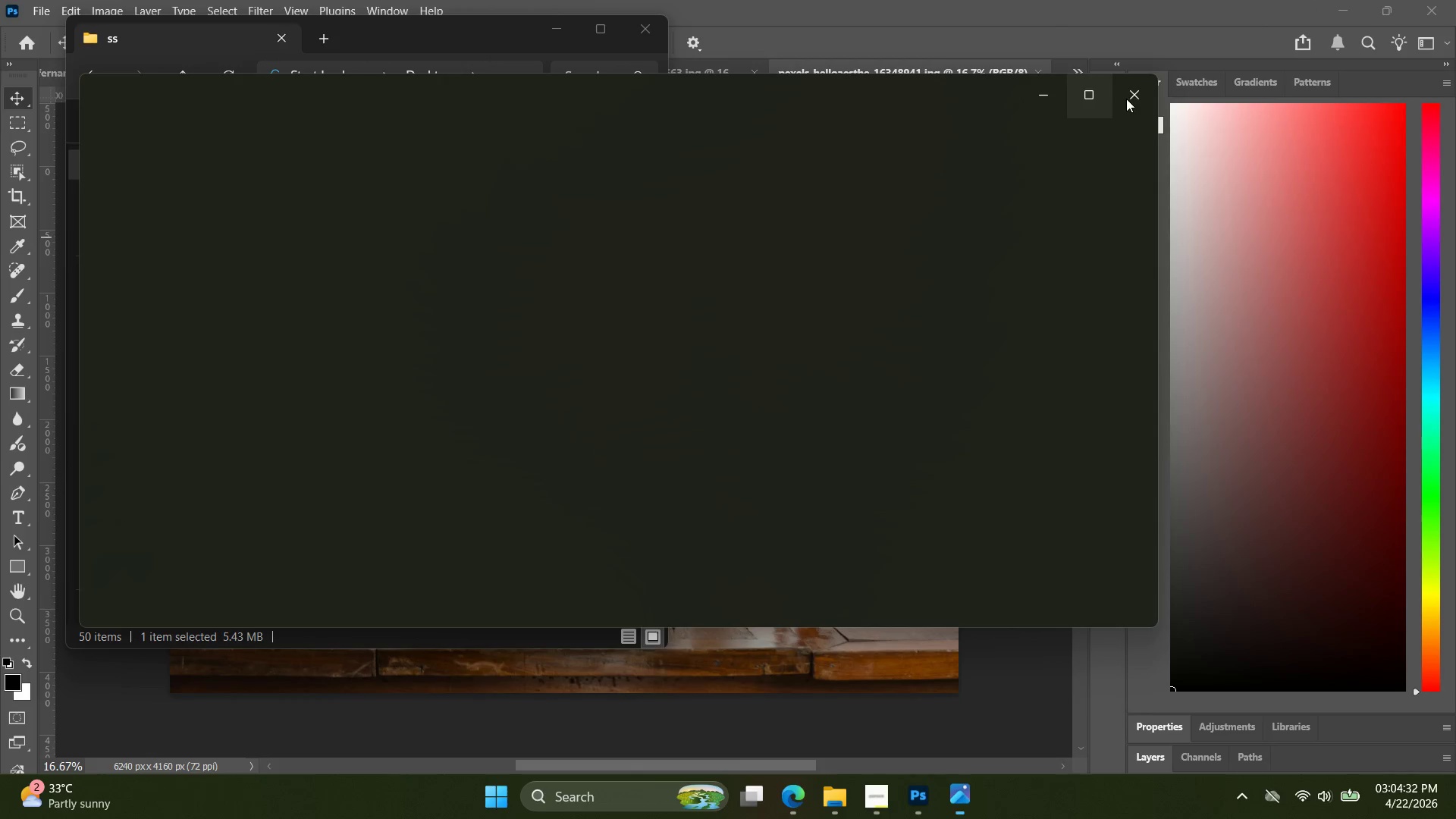 
left_click([1126, 99])
 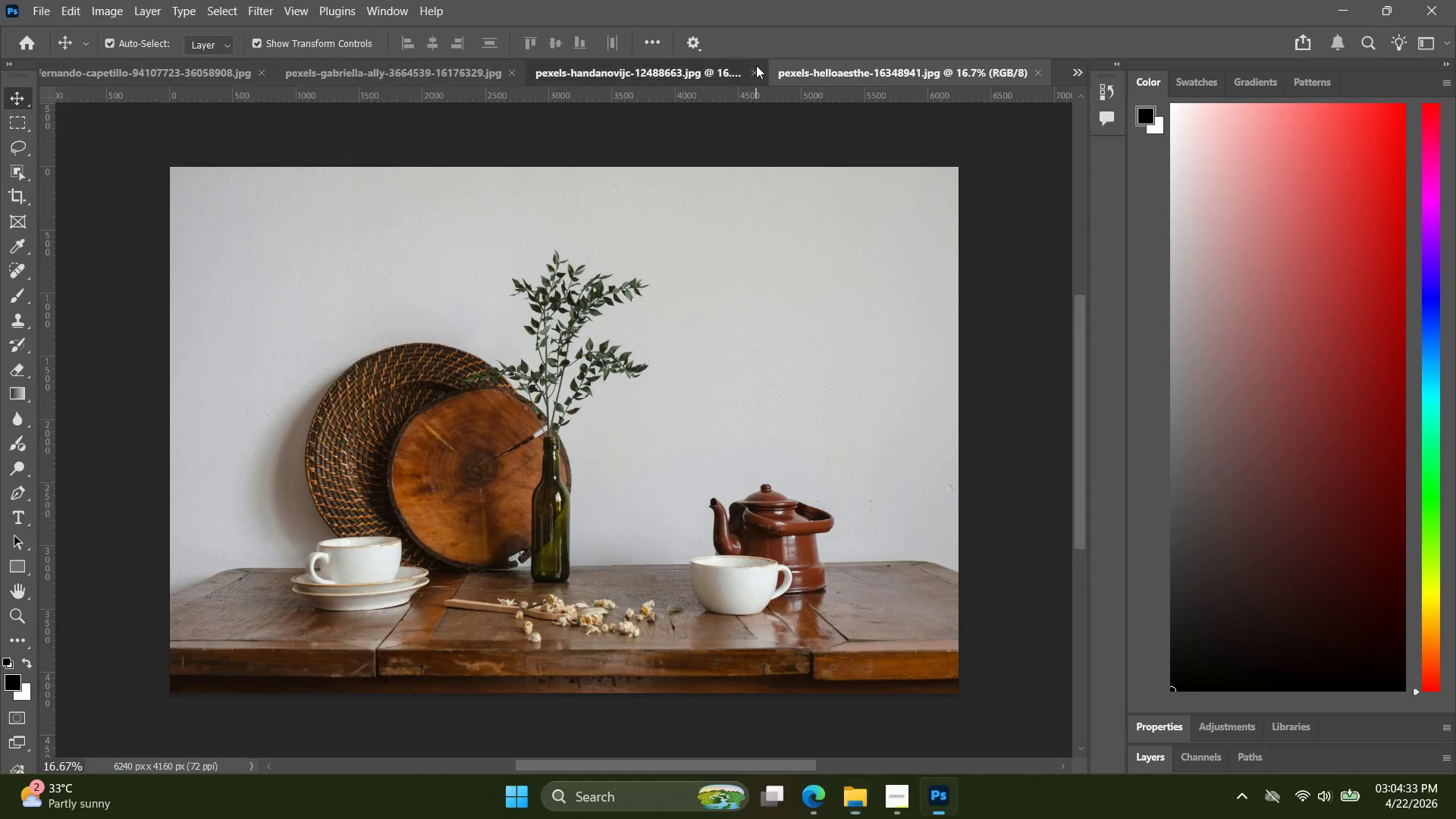 
double_click([754, 72])
 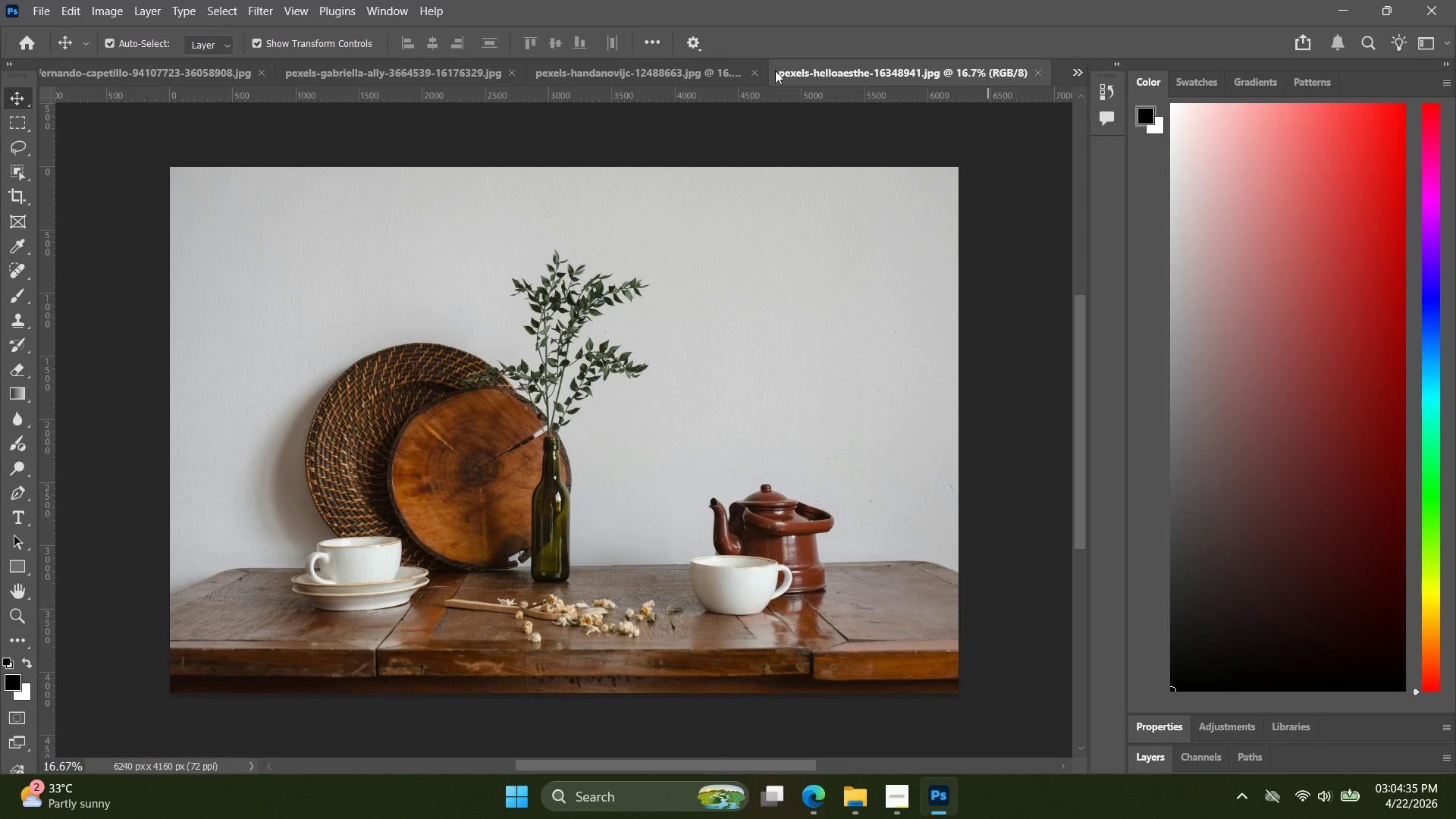 
left_click([757, 71])
 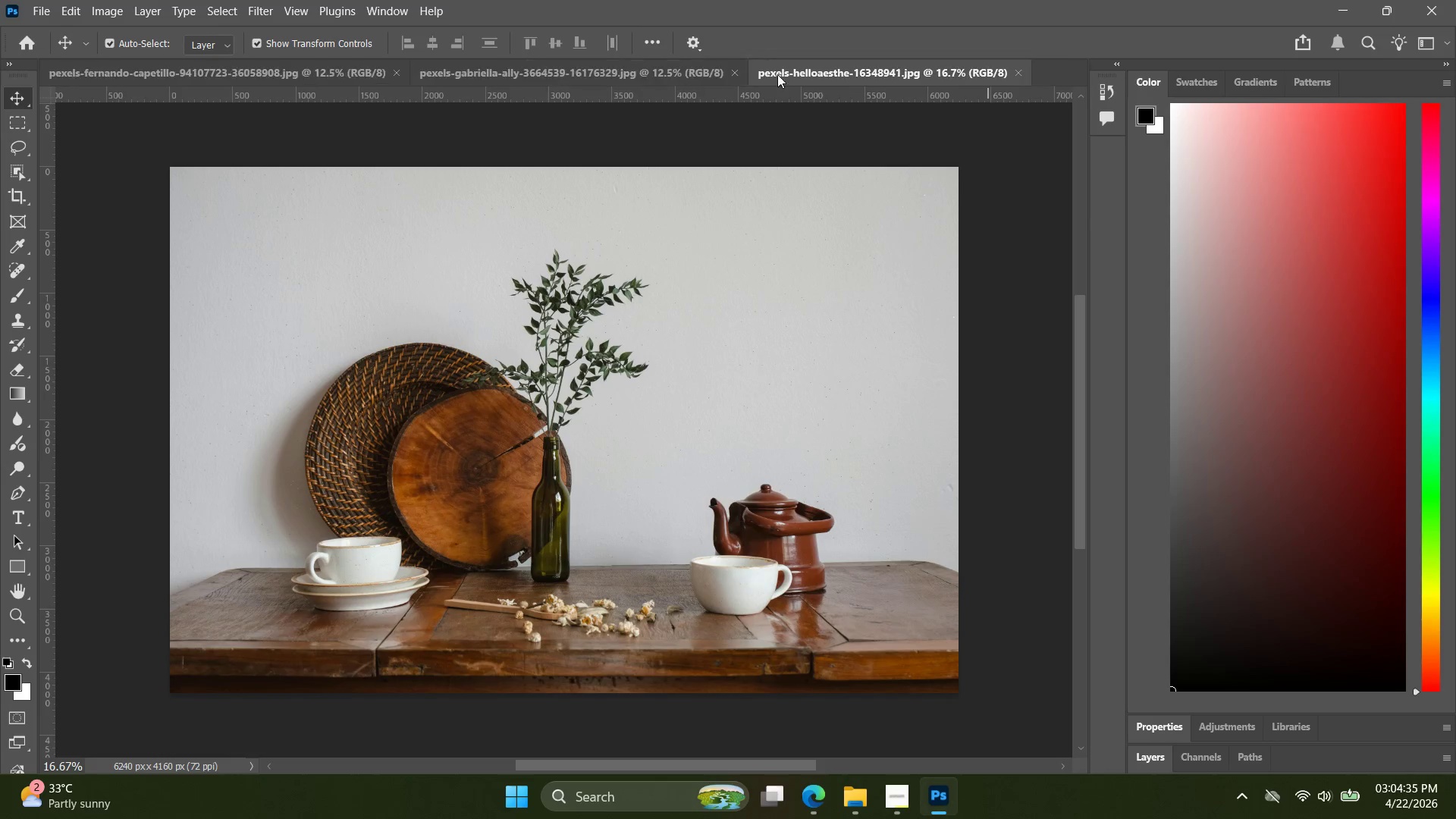 
key(Alt+AltLeft)
 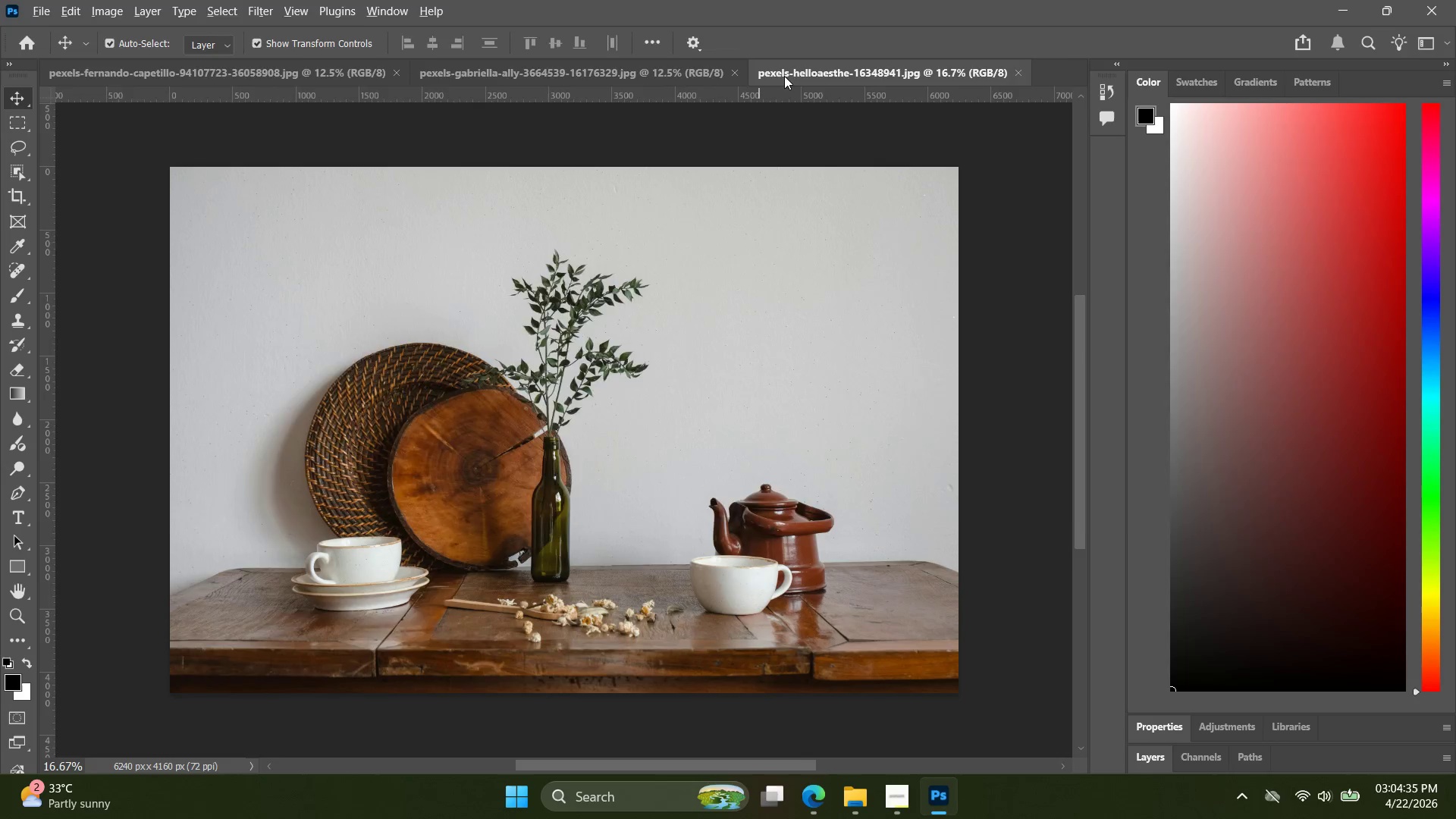 
key(Alt+Tab)
 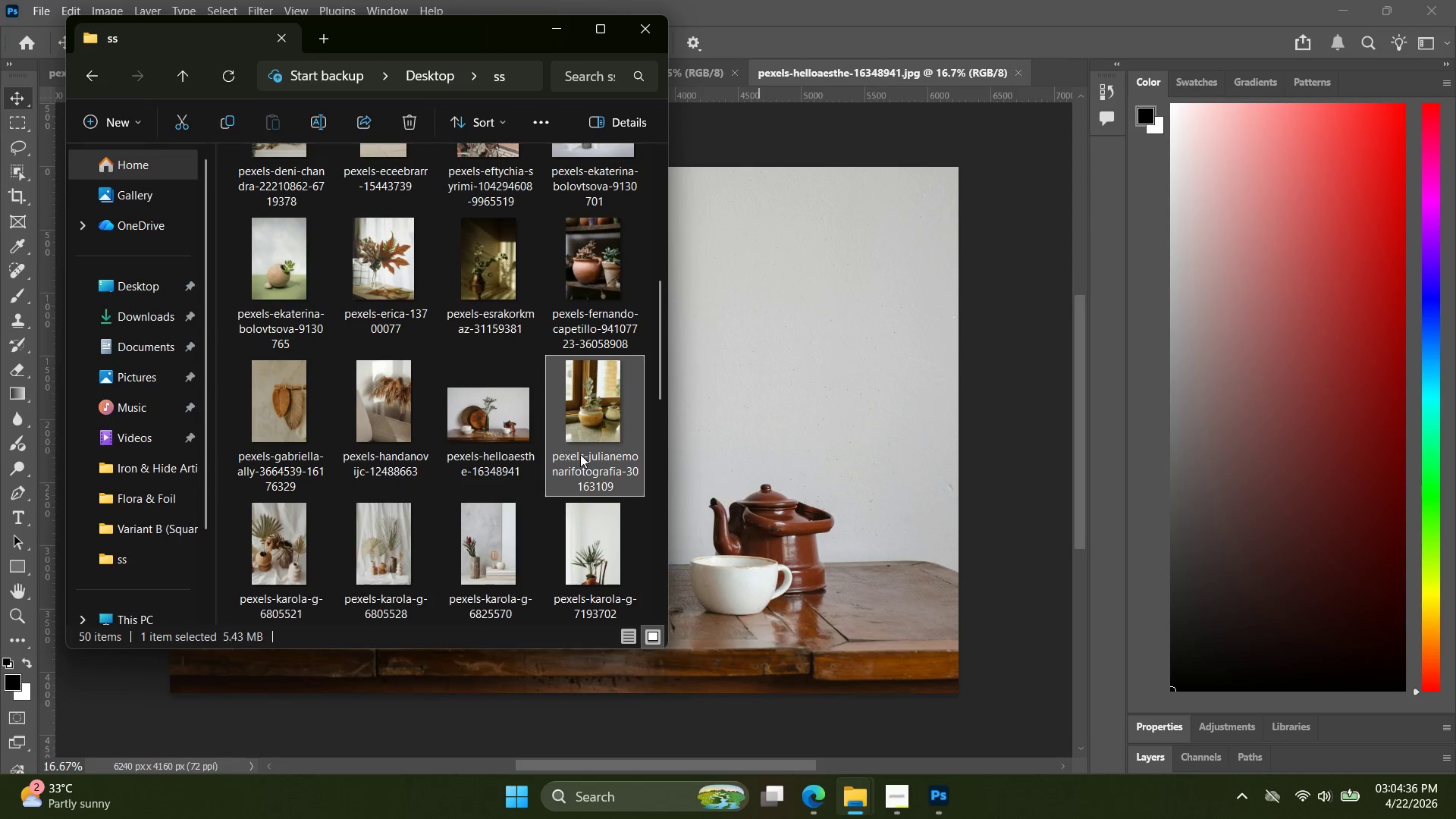 
left_click_drag(start_coordinate=[585, 453], to_coordinate=[1028, 79])
 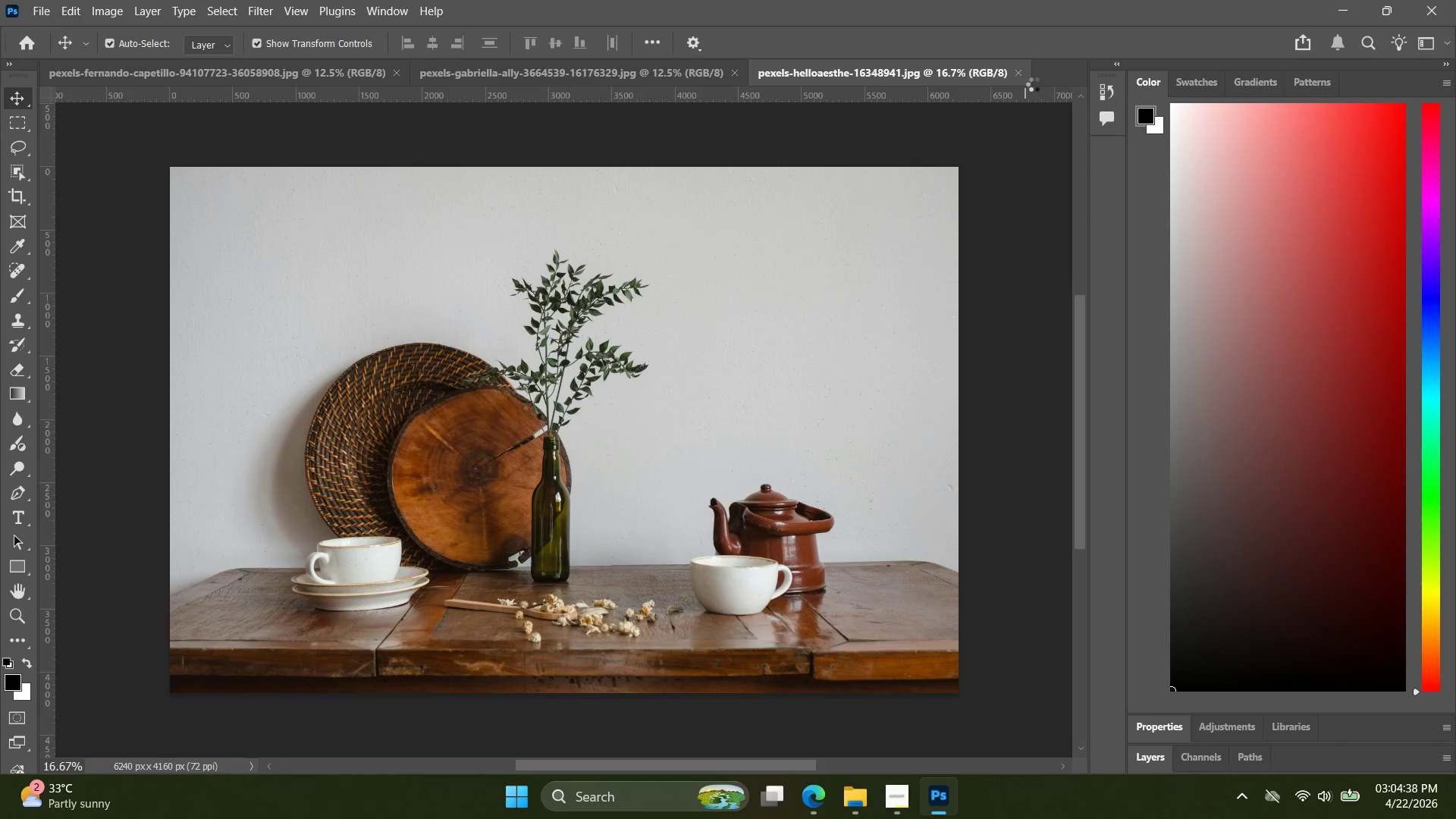 
hold_key(key=AltLeft, duration=0.89)
 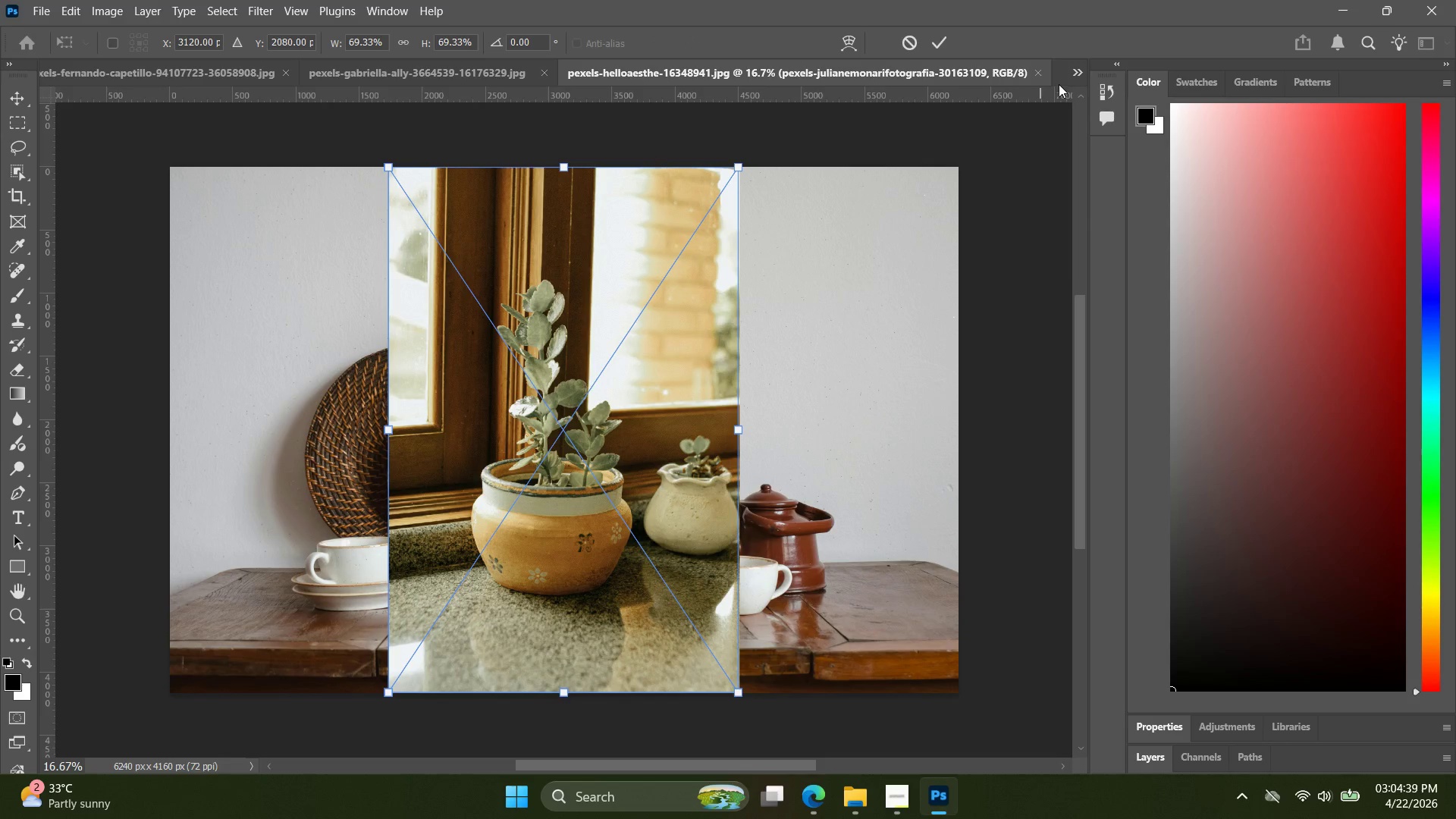 
hold_key(key=ControlLeft, duration=0.86)
 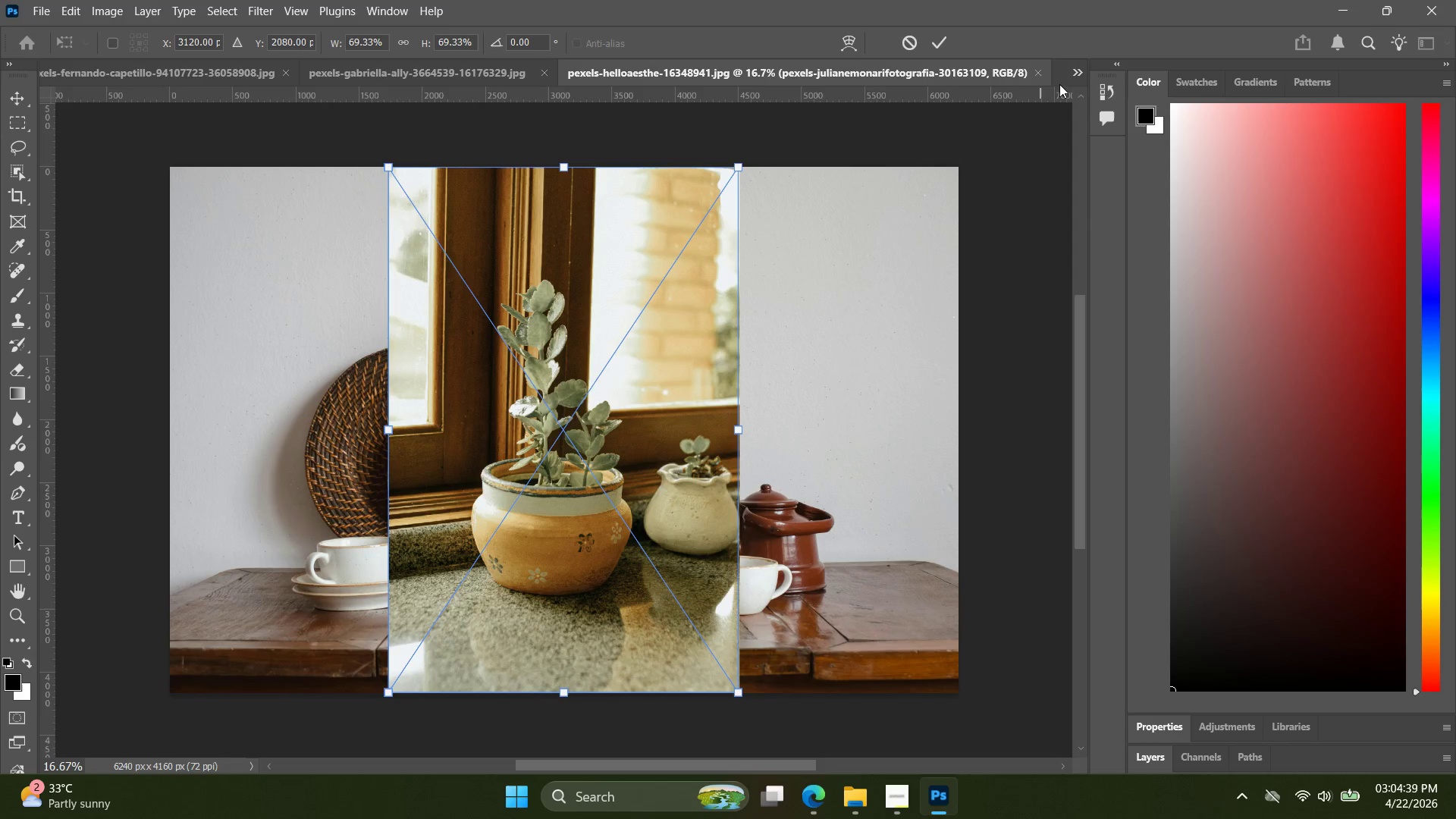 
hold_key(key=ShiftLeft, duration=0.66)
 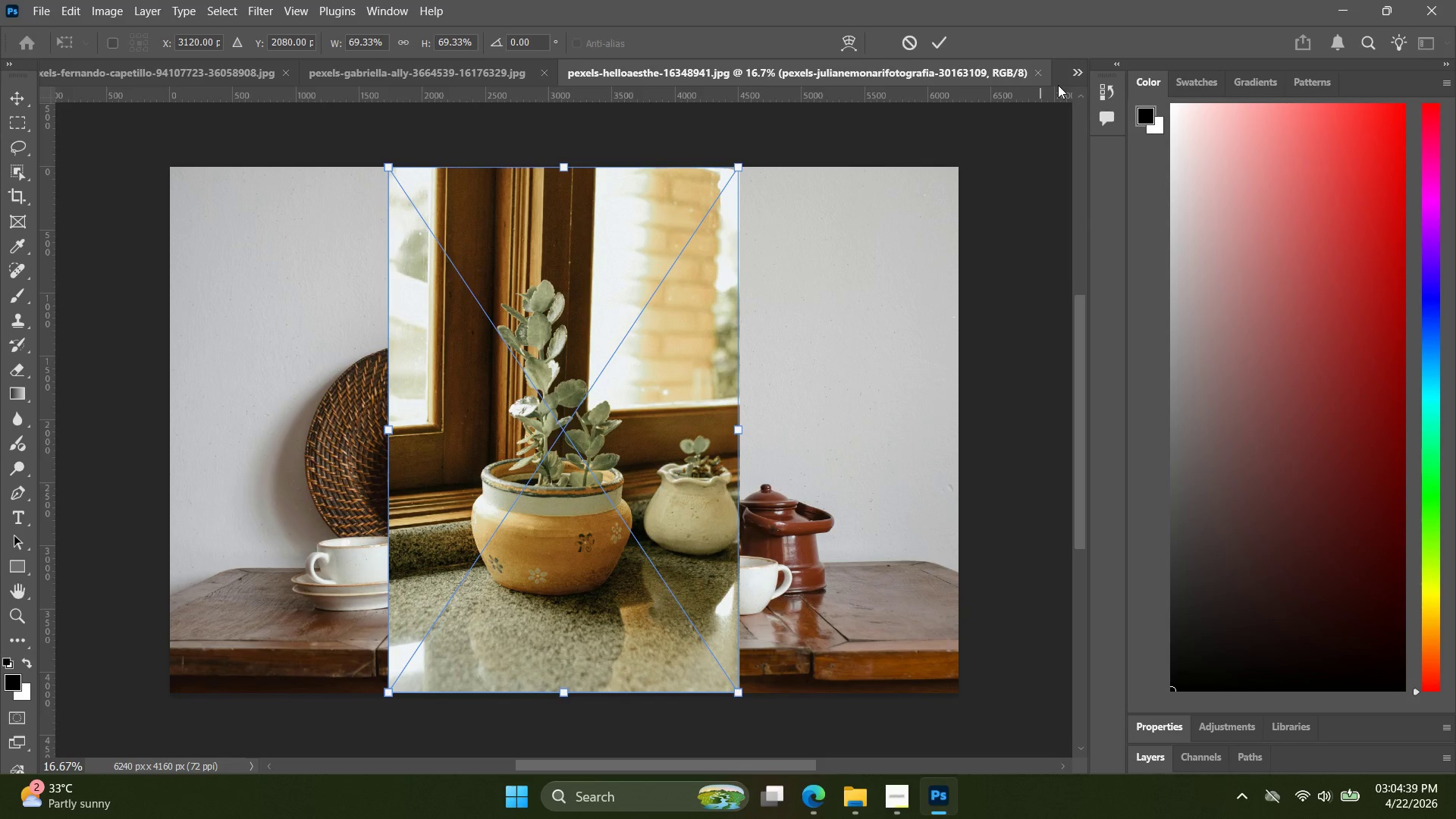 
key(Control+ControlLeft)
 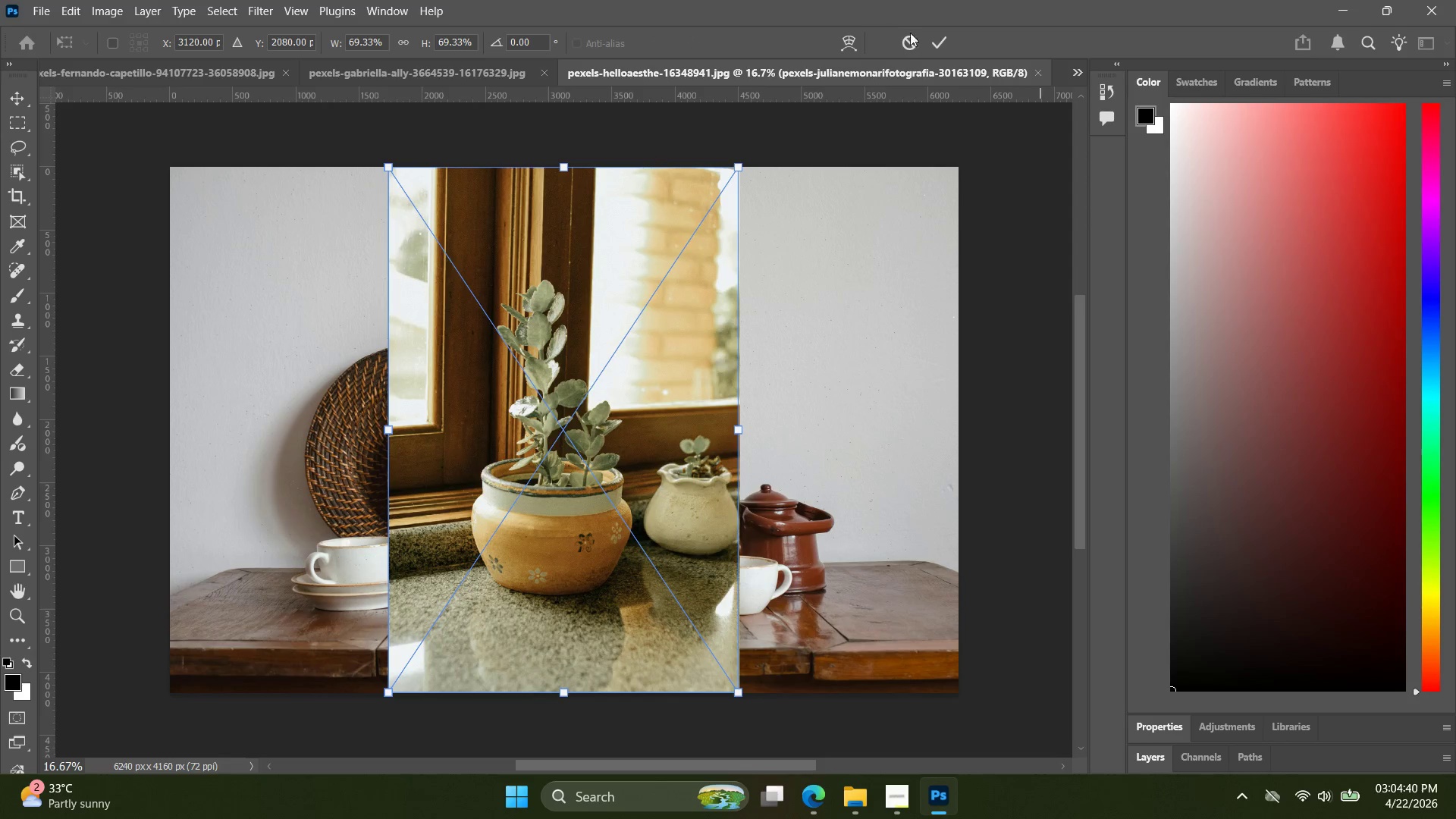 
key(Escape)
 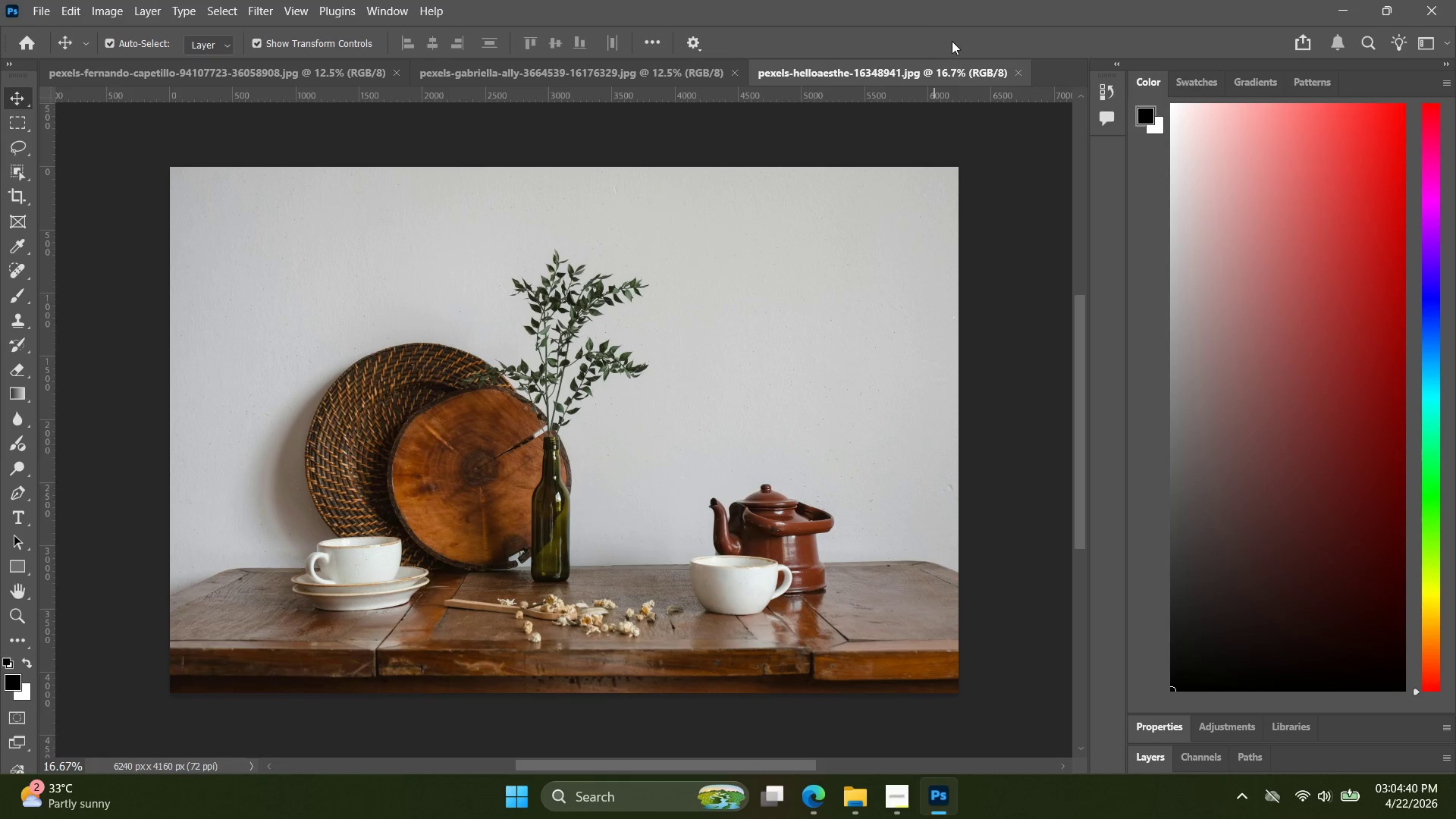 
key(Alt+AltLeft)
 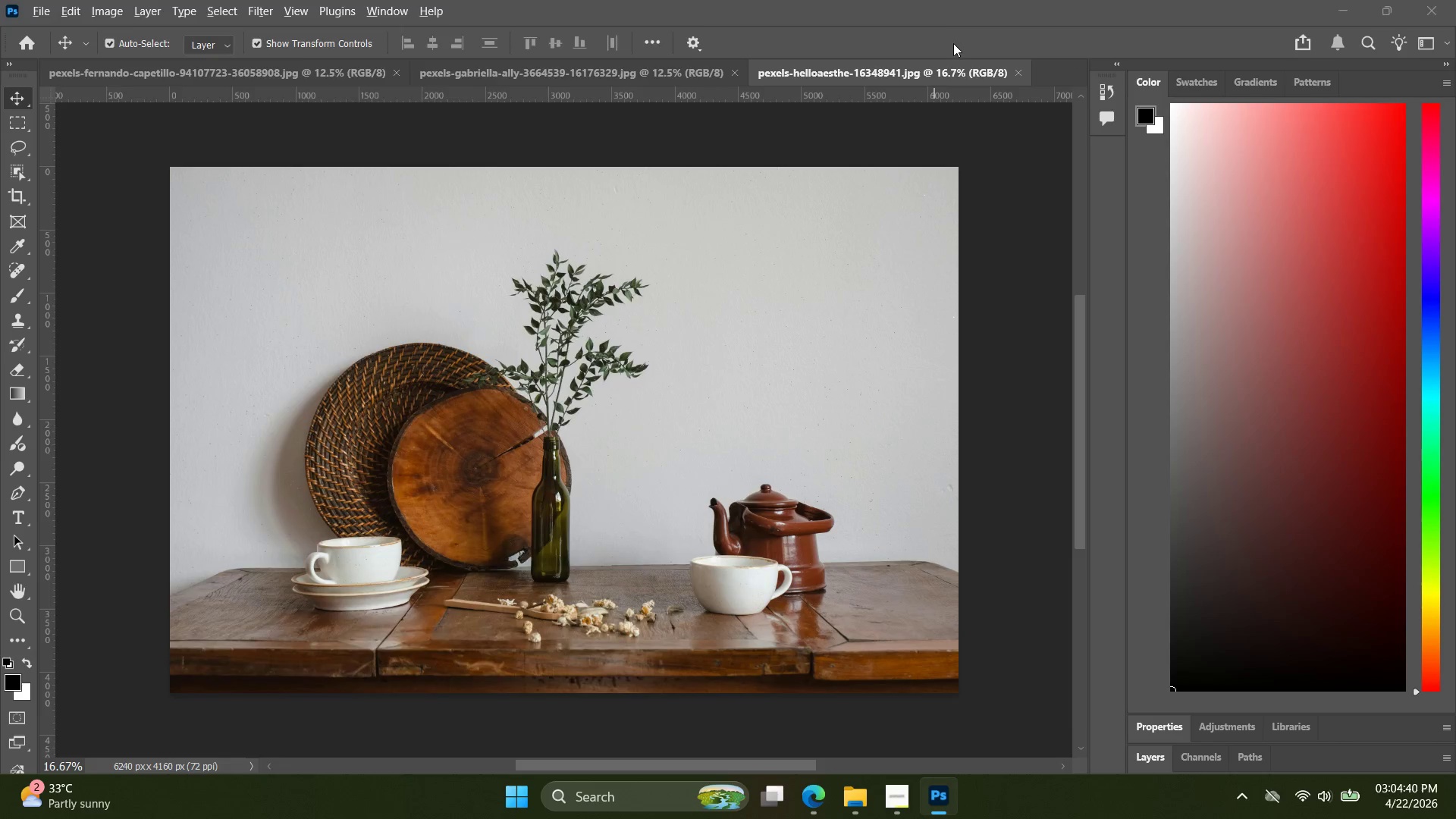 
key(Alt+Tab)
 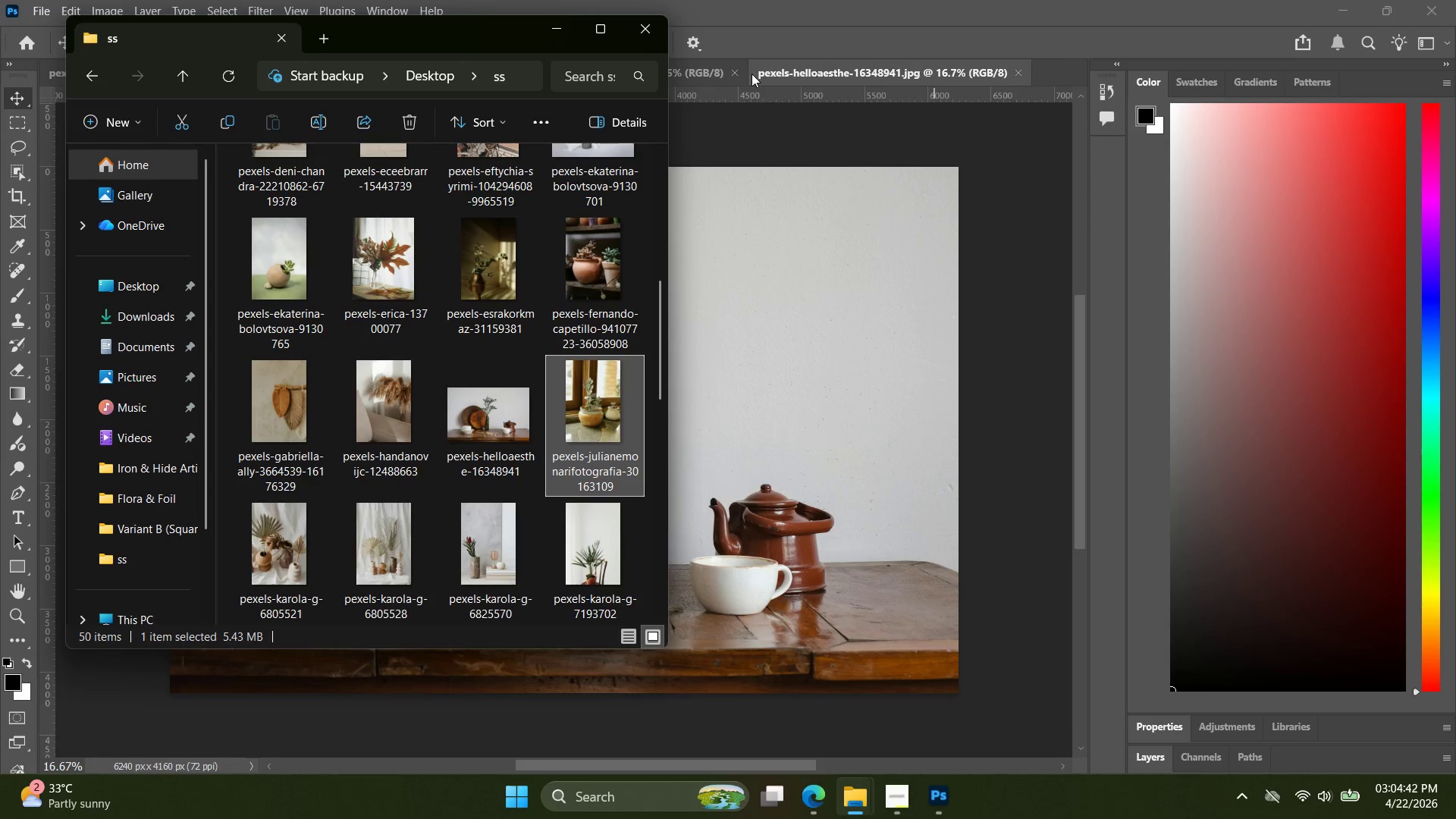 
left_click_drag(start_coordinate=[718, 74], to_coordinate=[726, 71])
 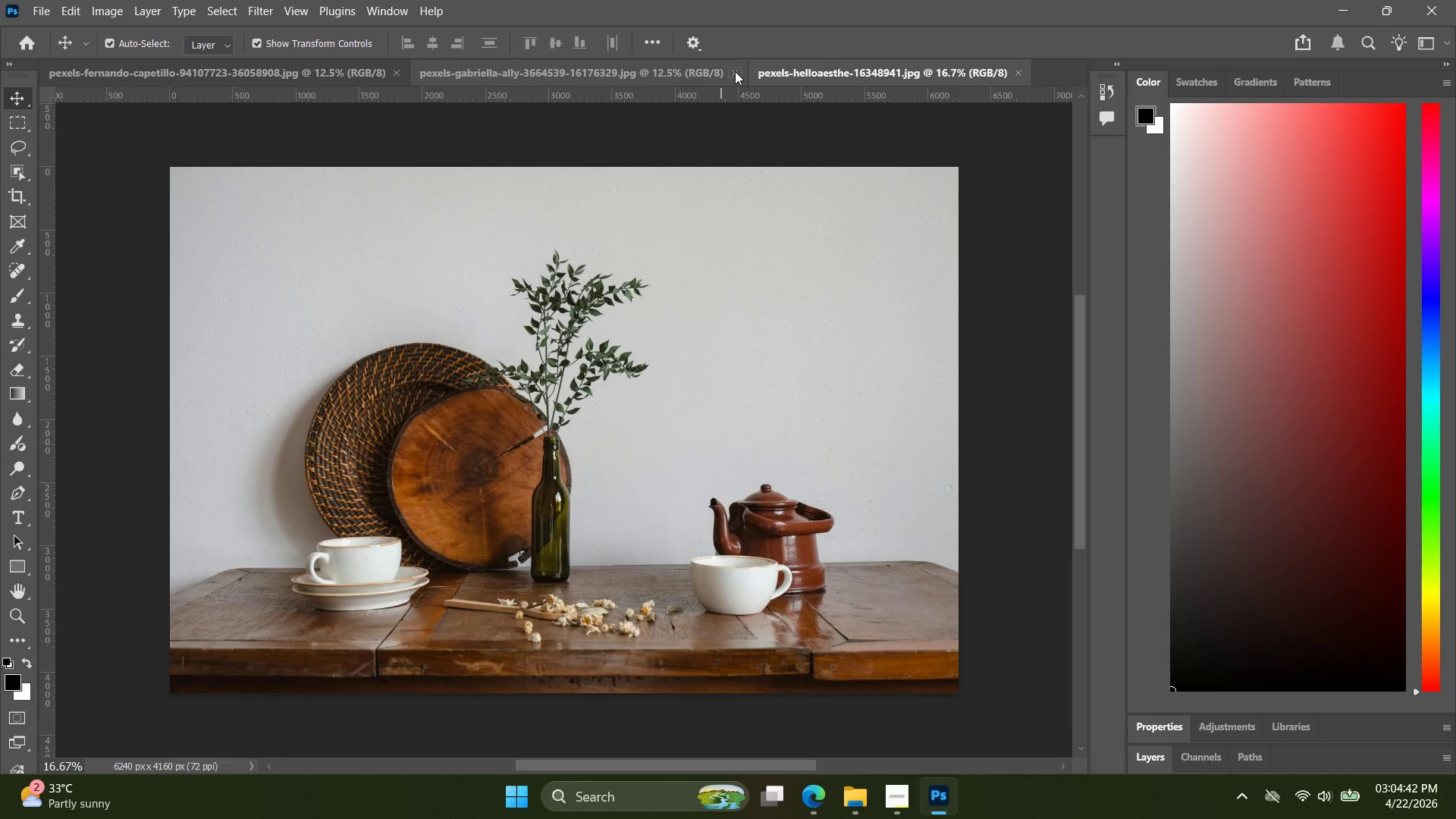 
double_click([735, 71])
 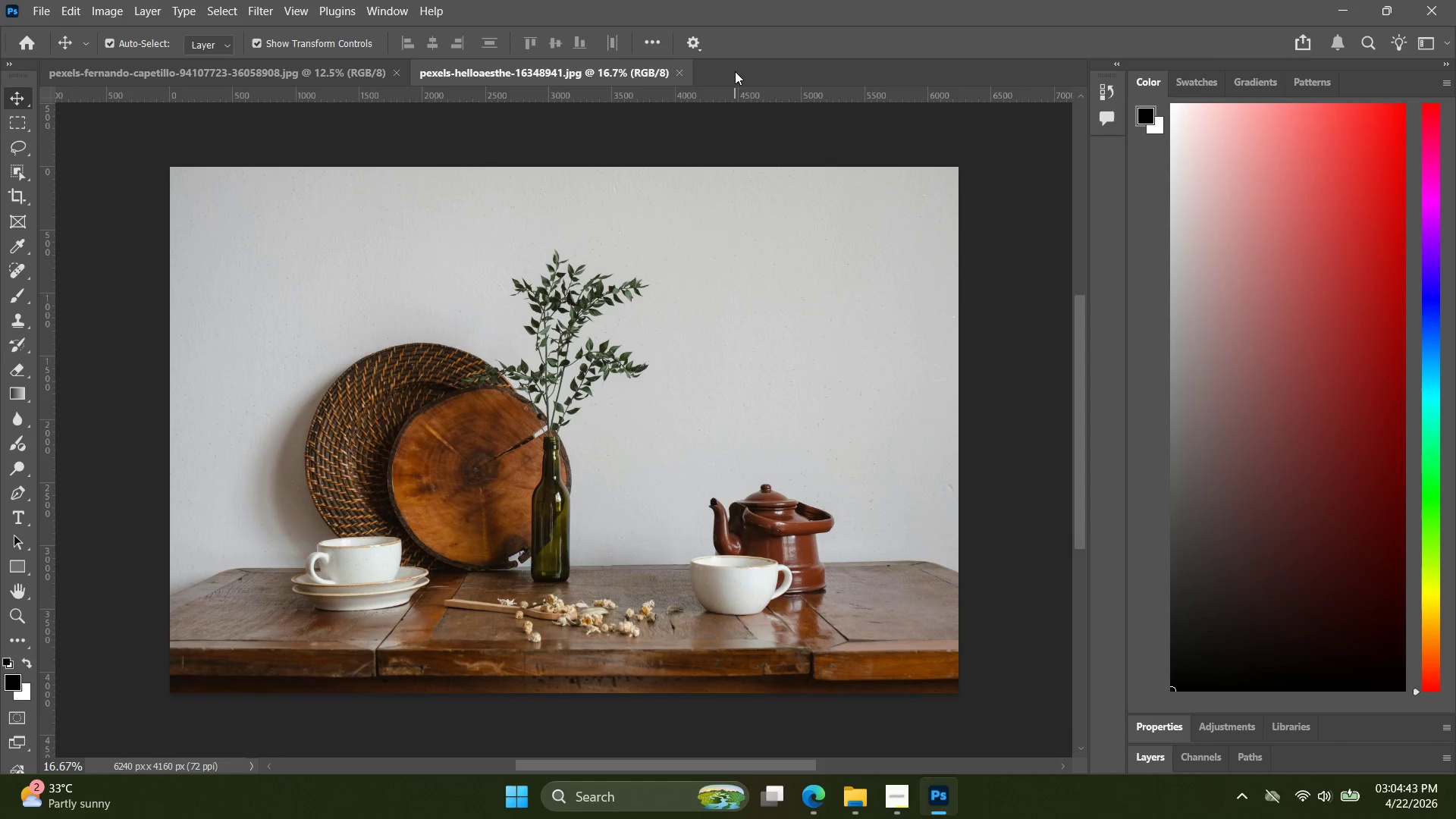 
key(Alt+AltLeft)
 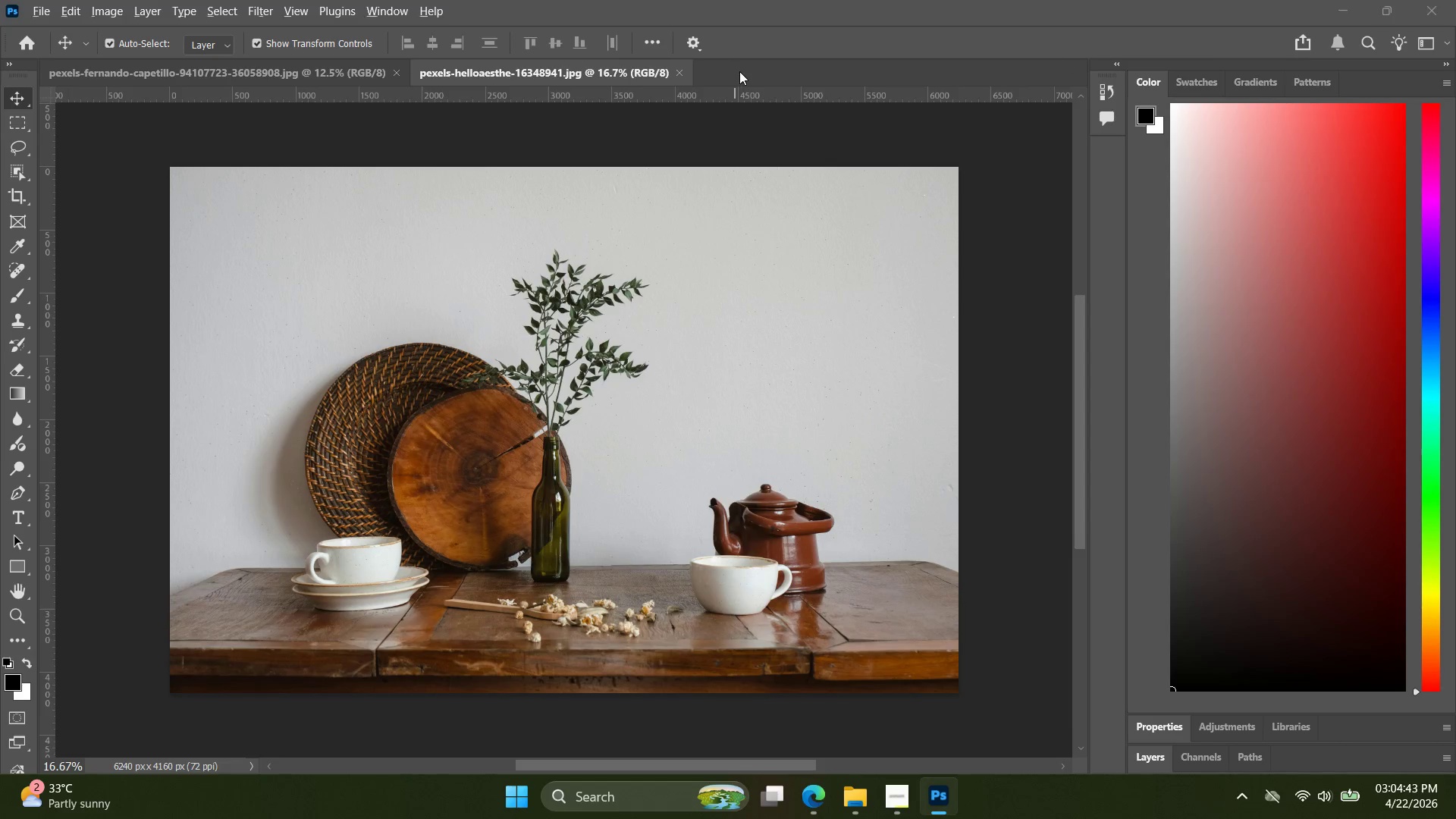 
key(Alt+Tab)
 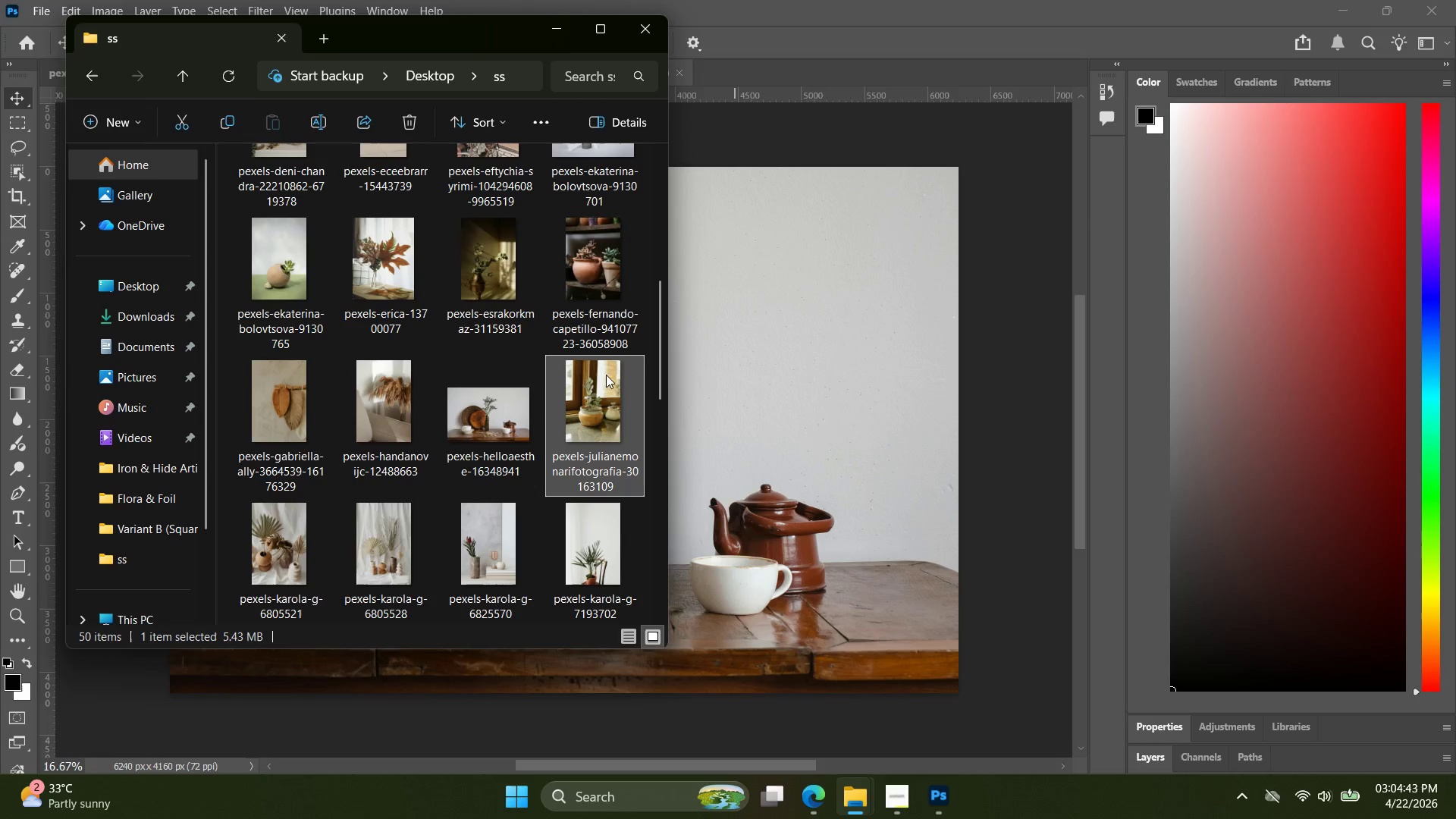 
left_click_drag(start_coordinate=[610, 390], to_coordinate=[824, 69])
 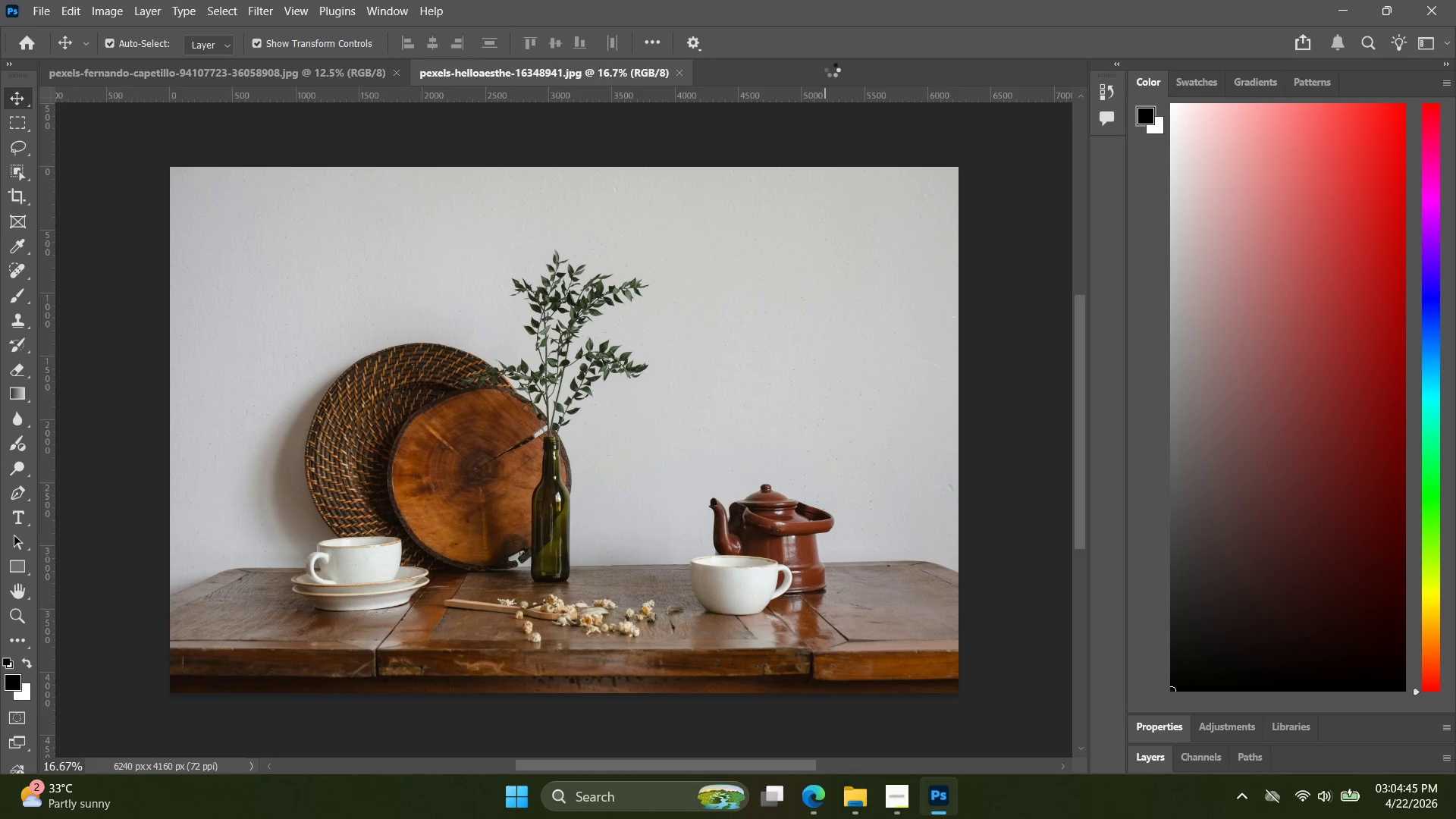 
key(Alt+Control+Shift+W)
 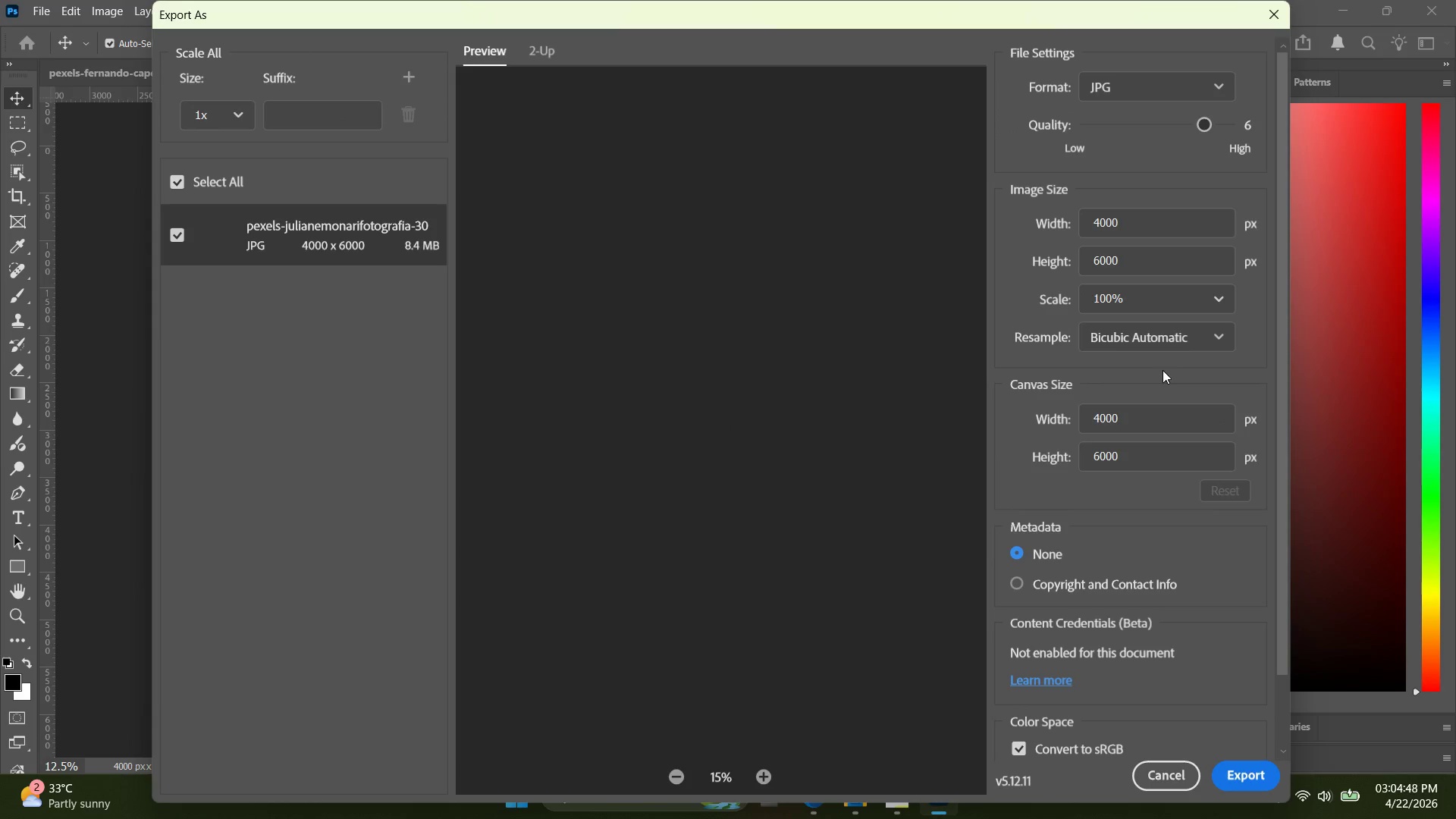 
left_click_drag(start_coordinate=[1139, 411], to_coordinate=[1071, 404])
 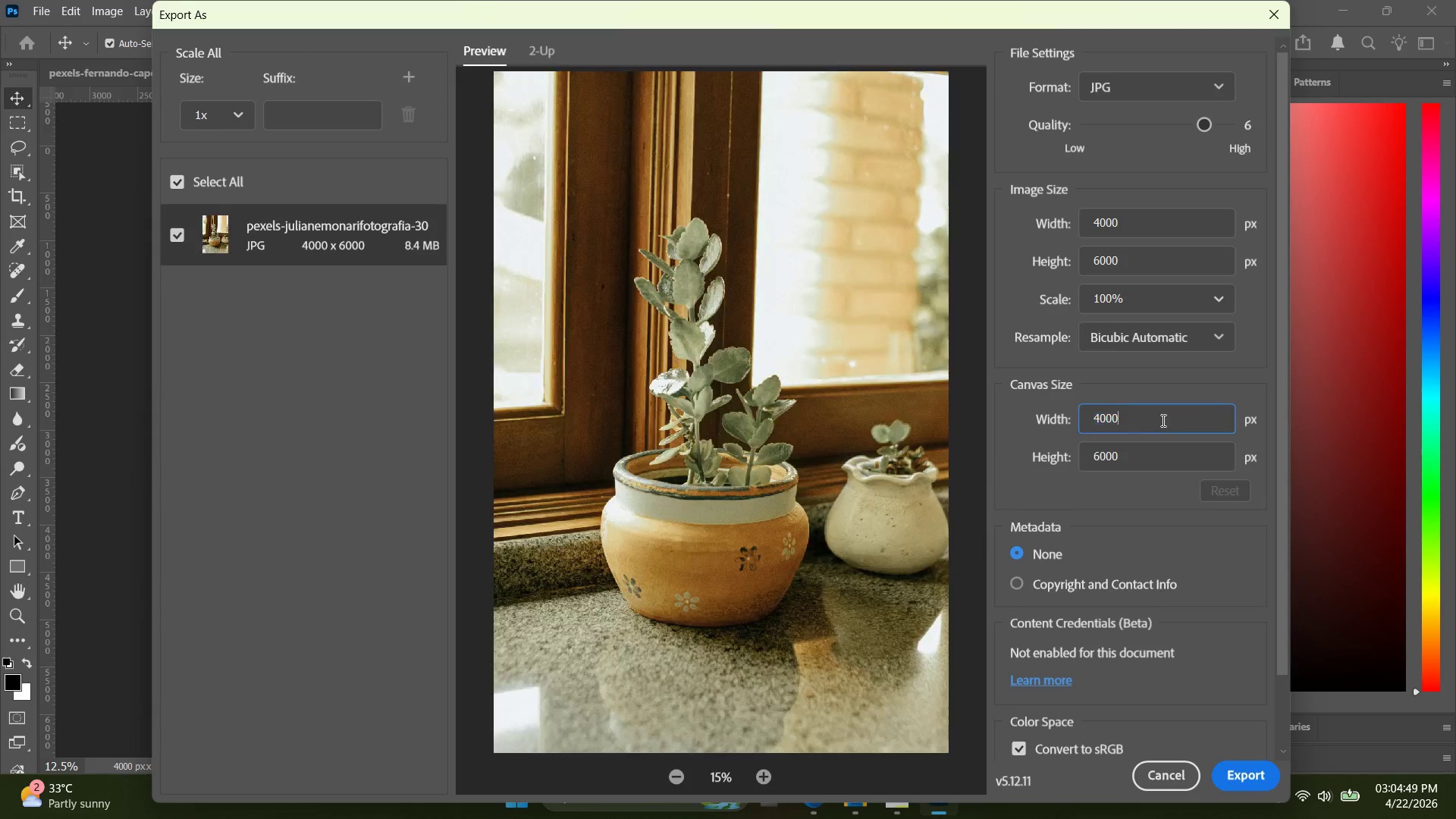 
left_click_drag(start_coordinate=[1167, 422], to_coordinate=[1077, 414])
 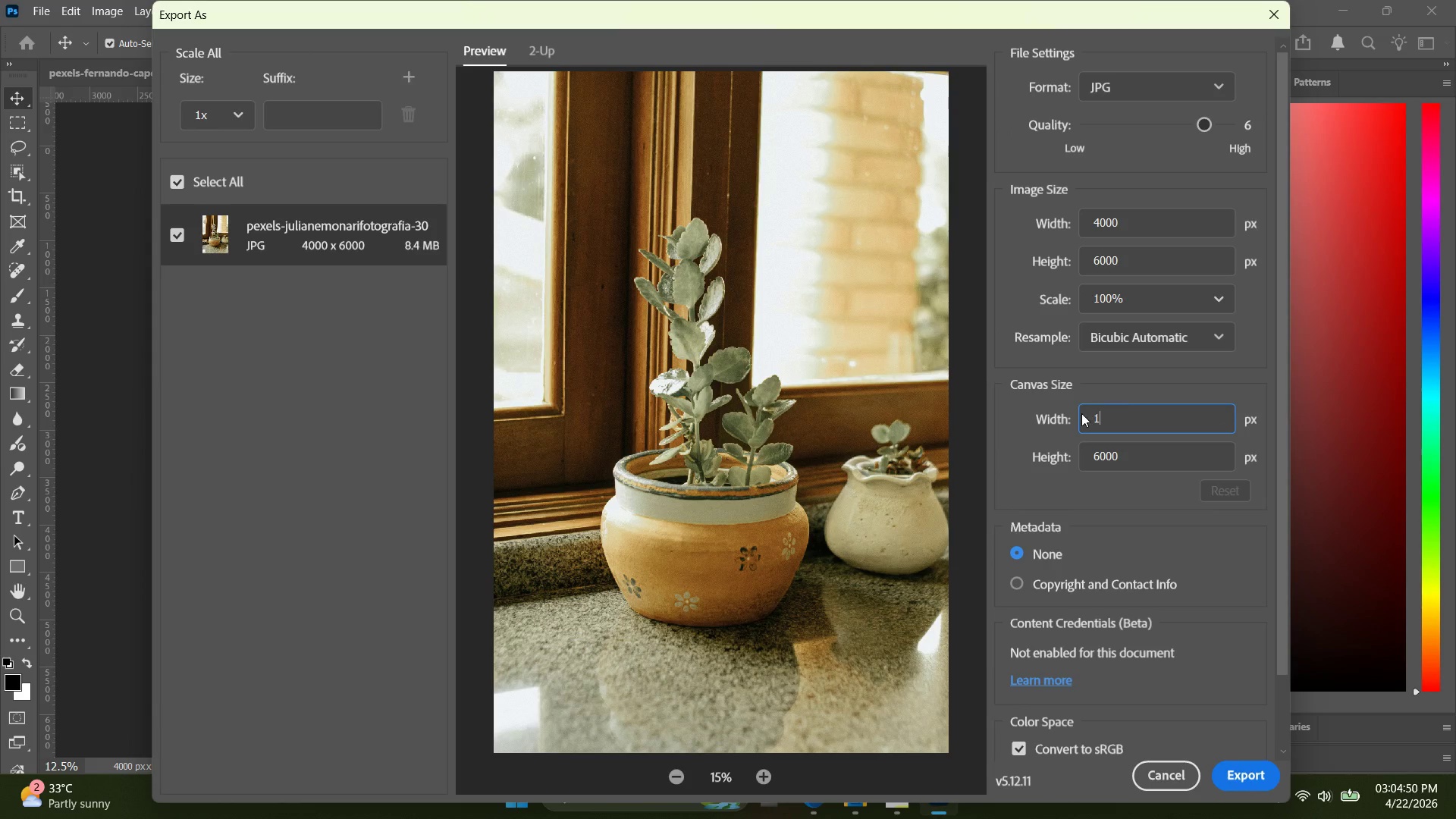 
type(1080)
key(Tab)
type(120)
key(Backspace)
key(Backspace)
type(087)
key(Backspace)
key(Backspace)
type(80)
 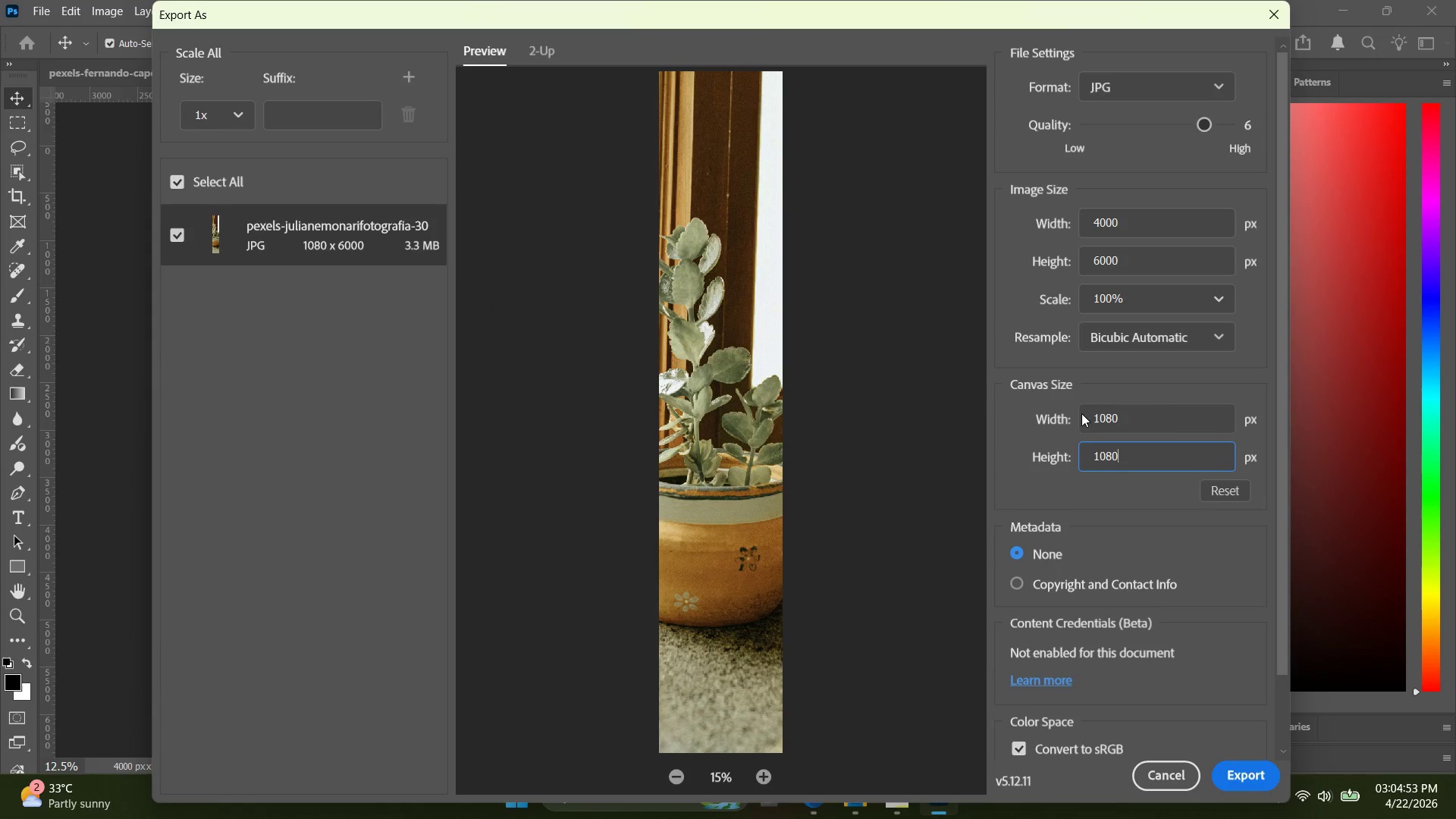 
key(Enter)
 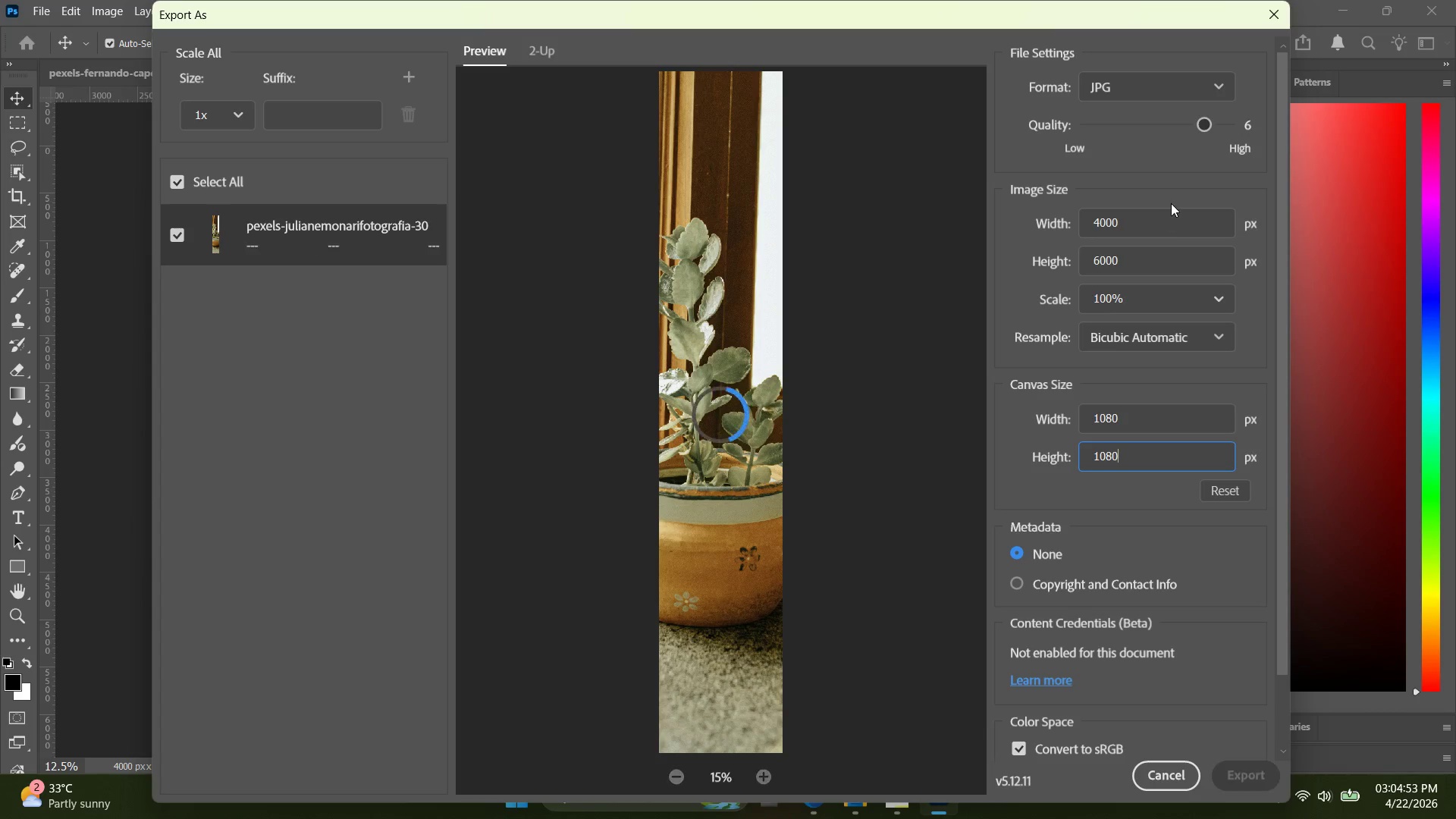 
left_click_drag(start_coordinate=[1168, 202], to_coordinate=[1101, 231])
 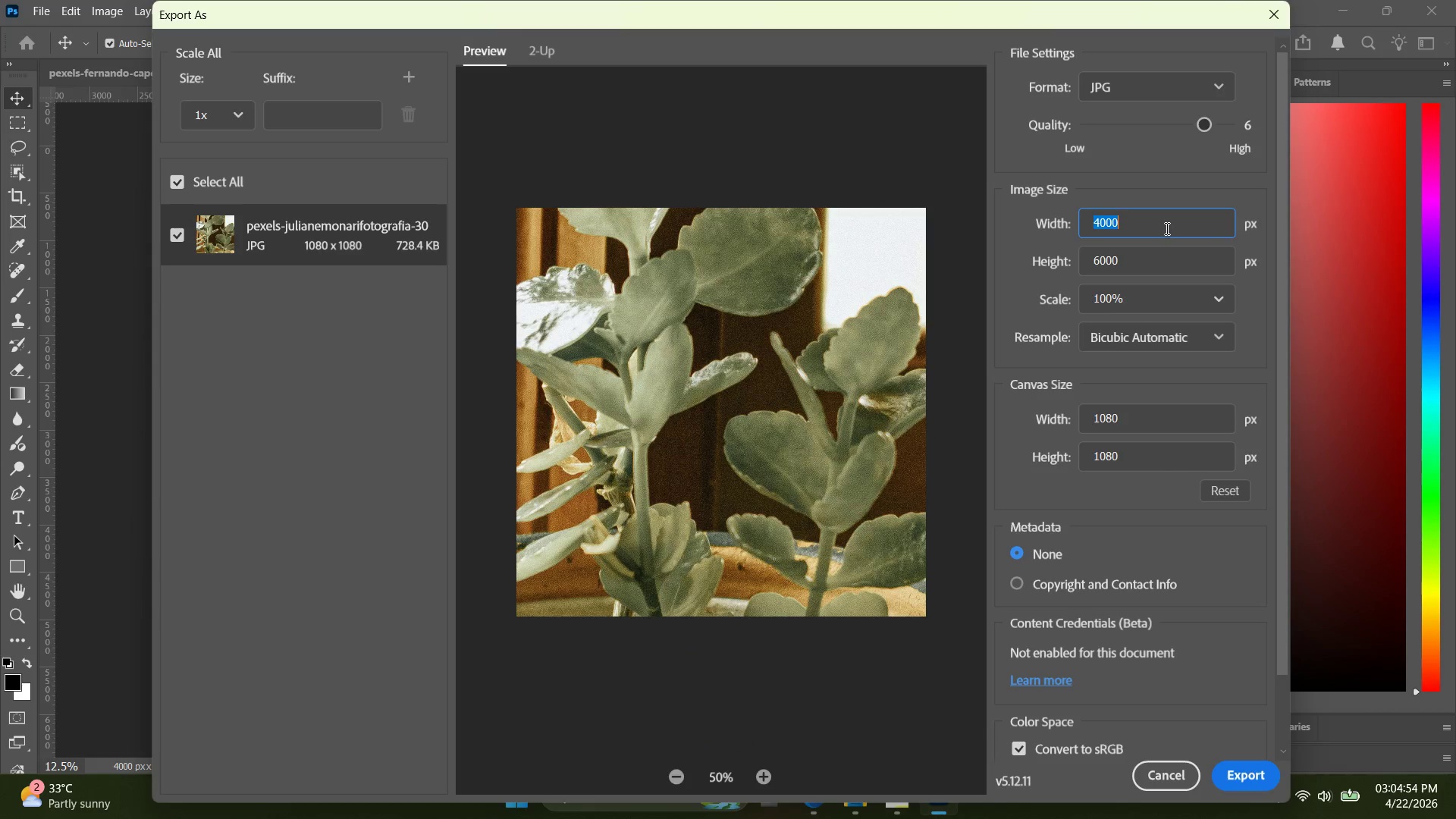 
left_click_drag(start_coordinate=[1166, 228], to_coordinate=[1056, 218])
 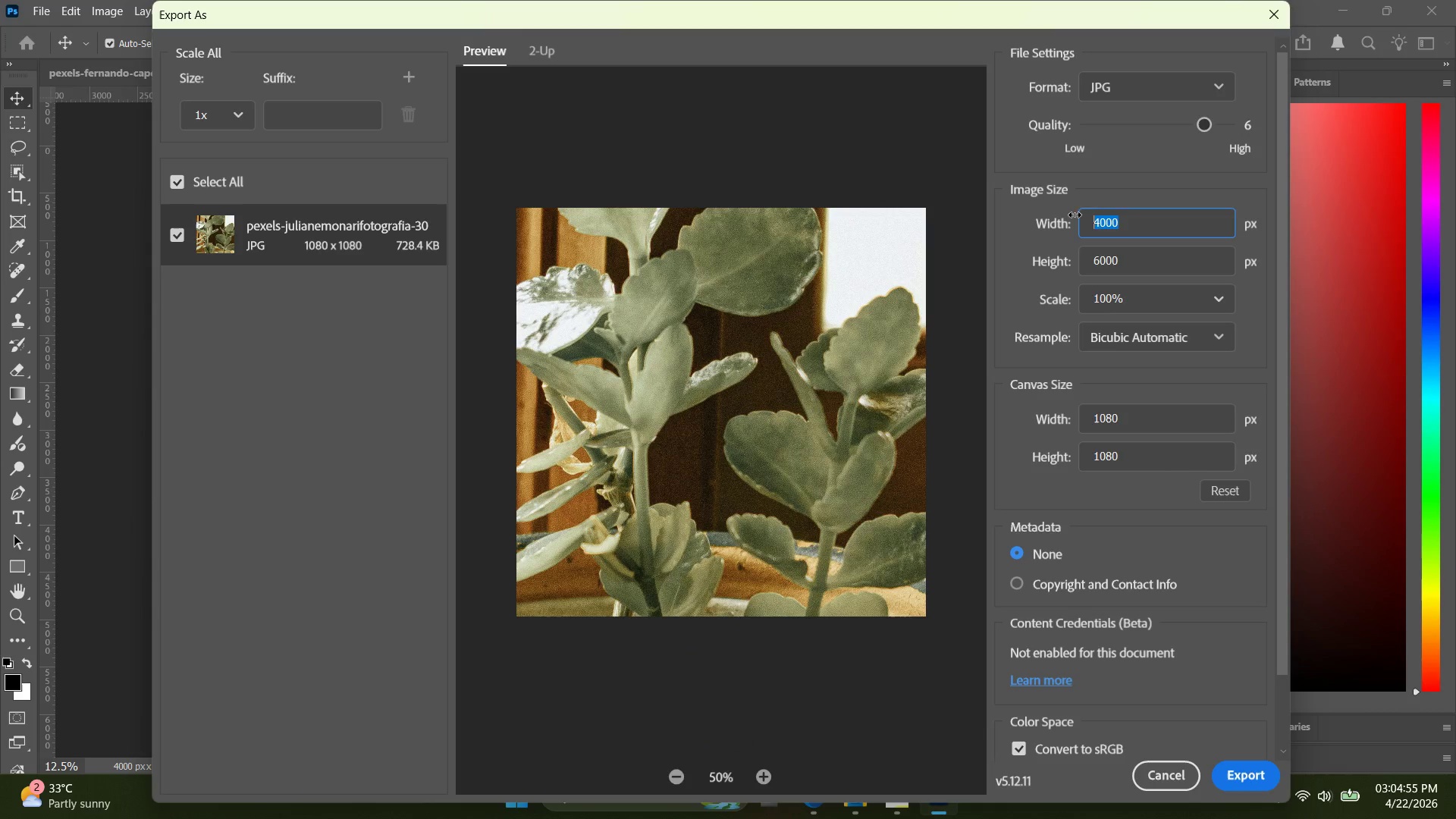 
type(1080)
 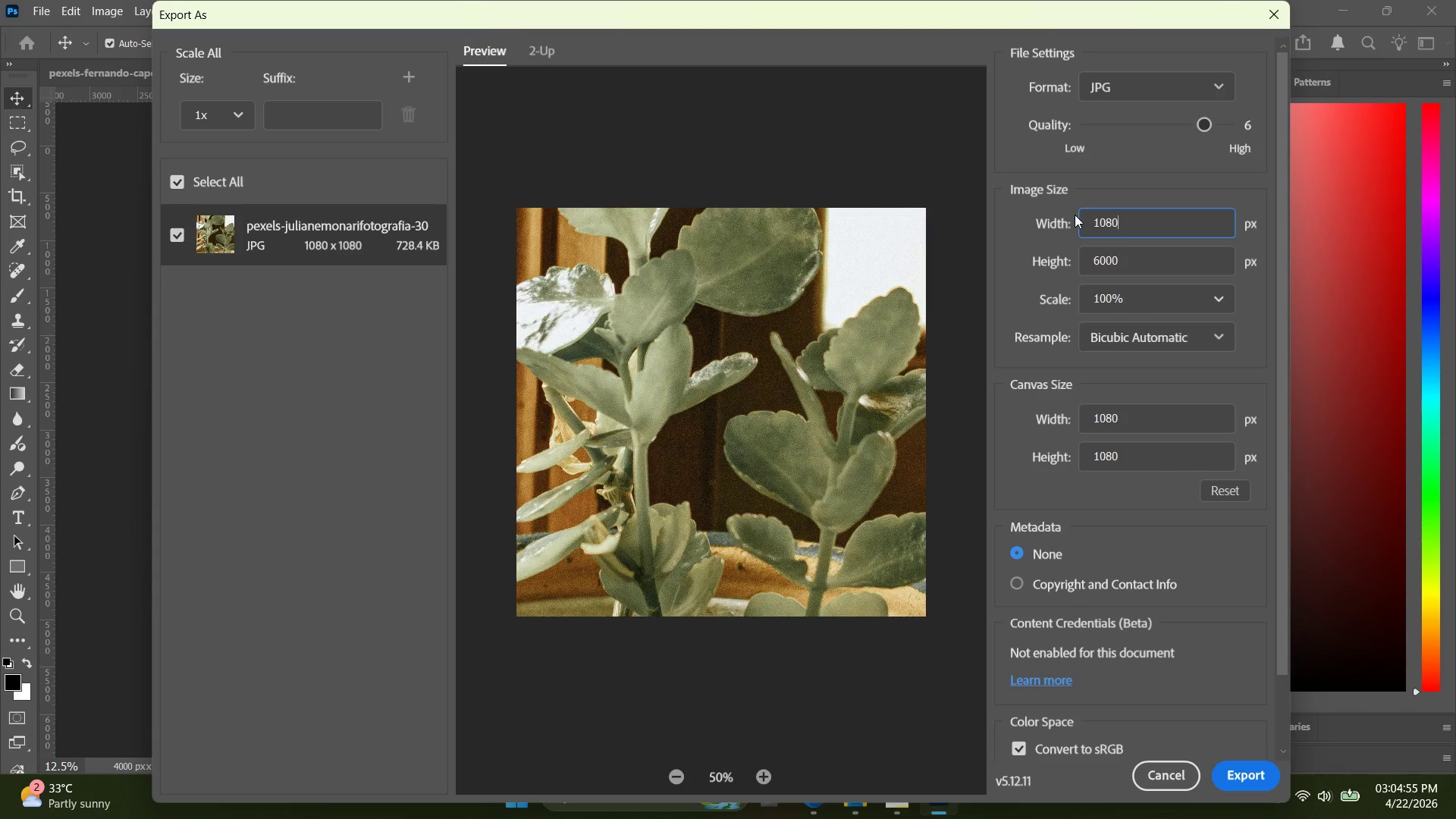 
key(Enter)
 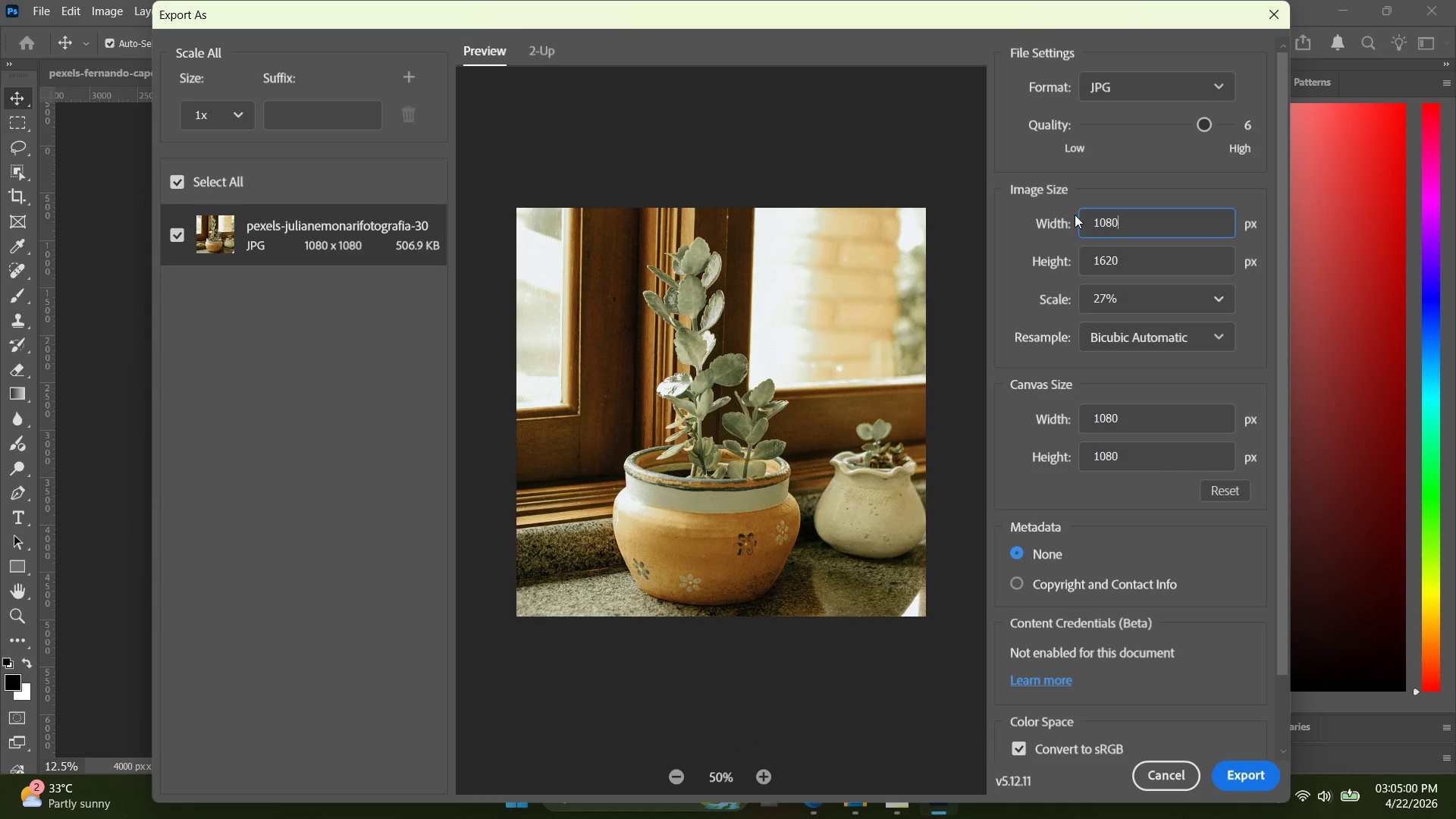 
wait(9.02)
 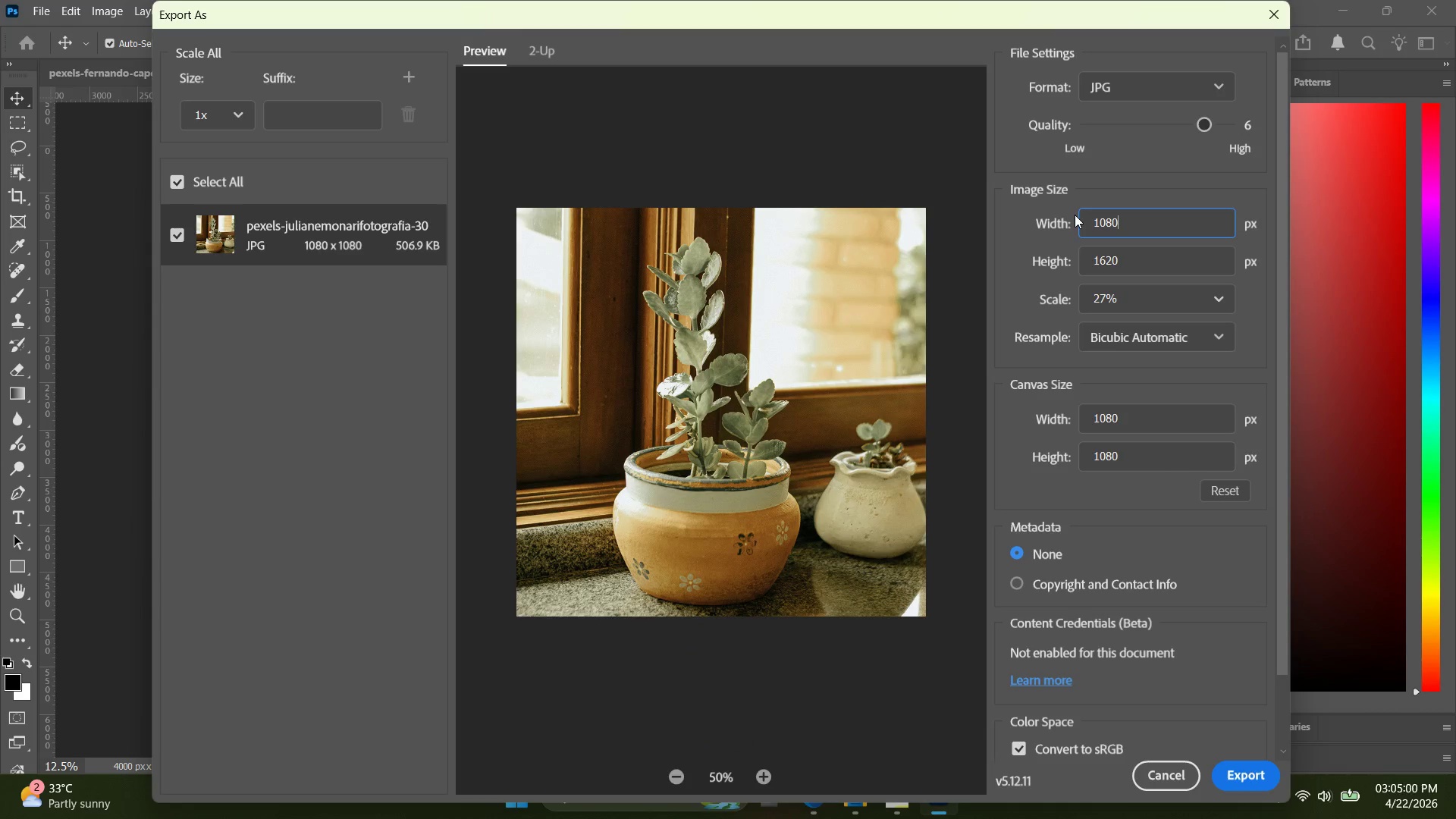 
left_click([1257, 772])
 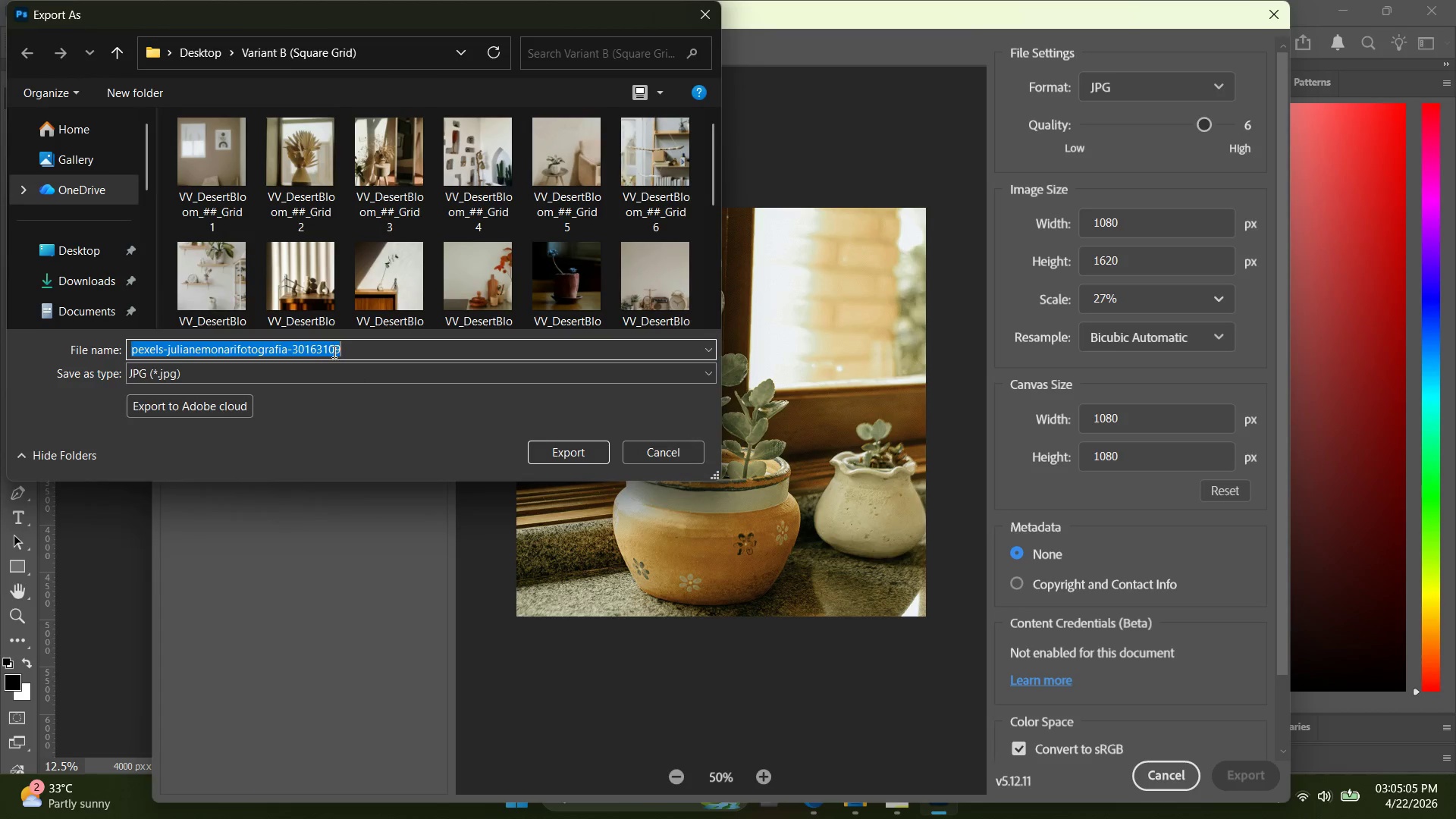 
scroll: coordinate [342, 277], scroll_direction: down, amount: 6.0
 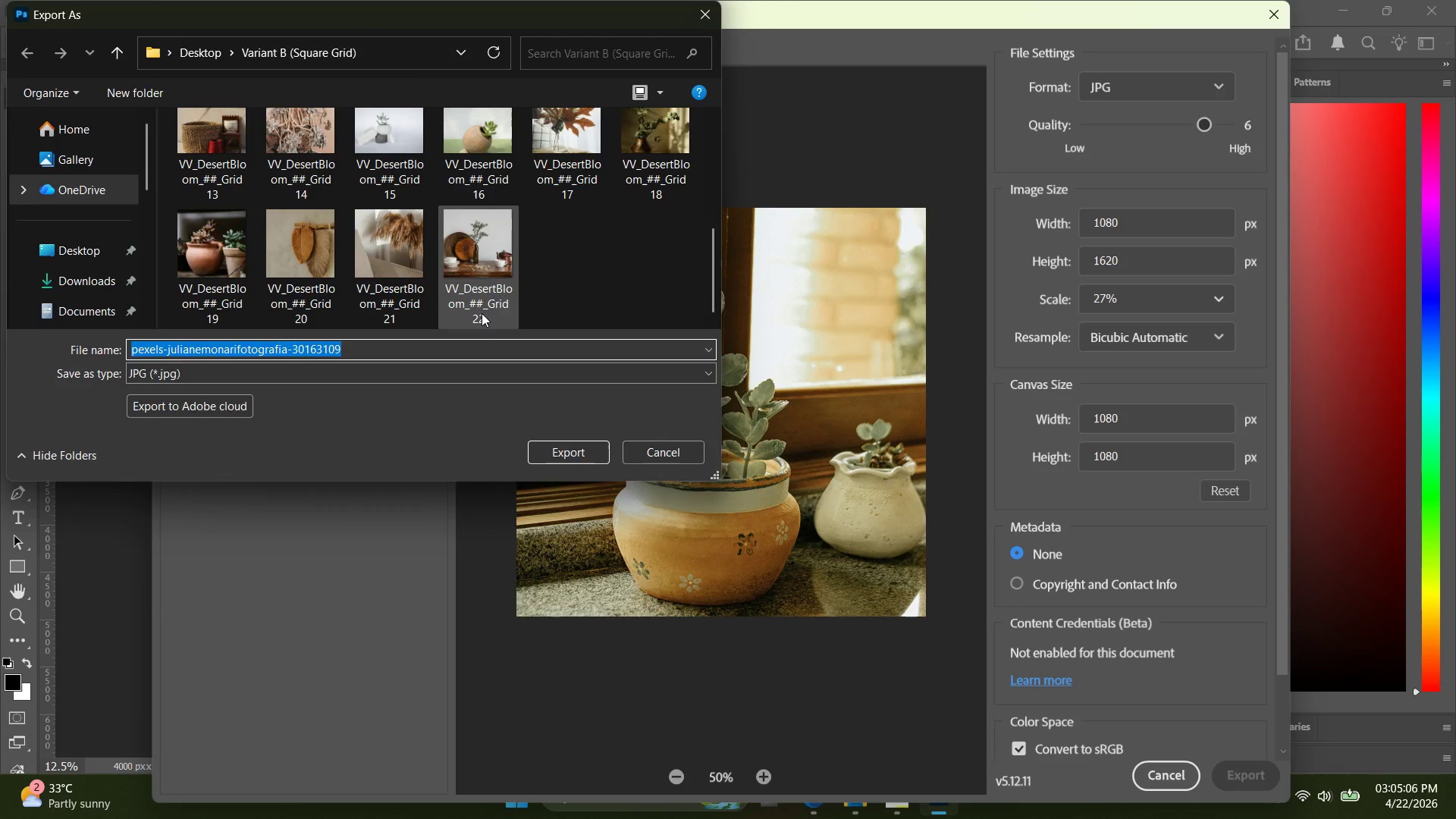 
key(Control+V)
 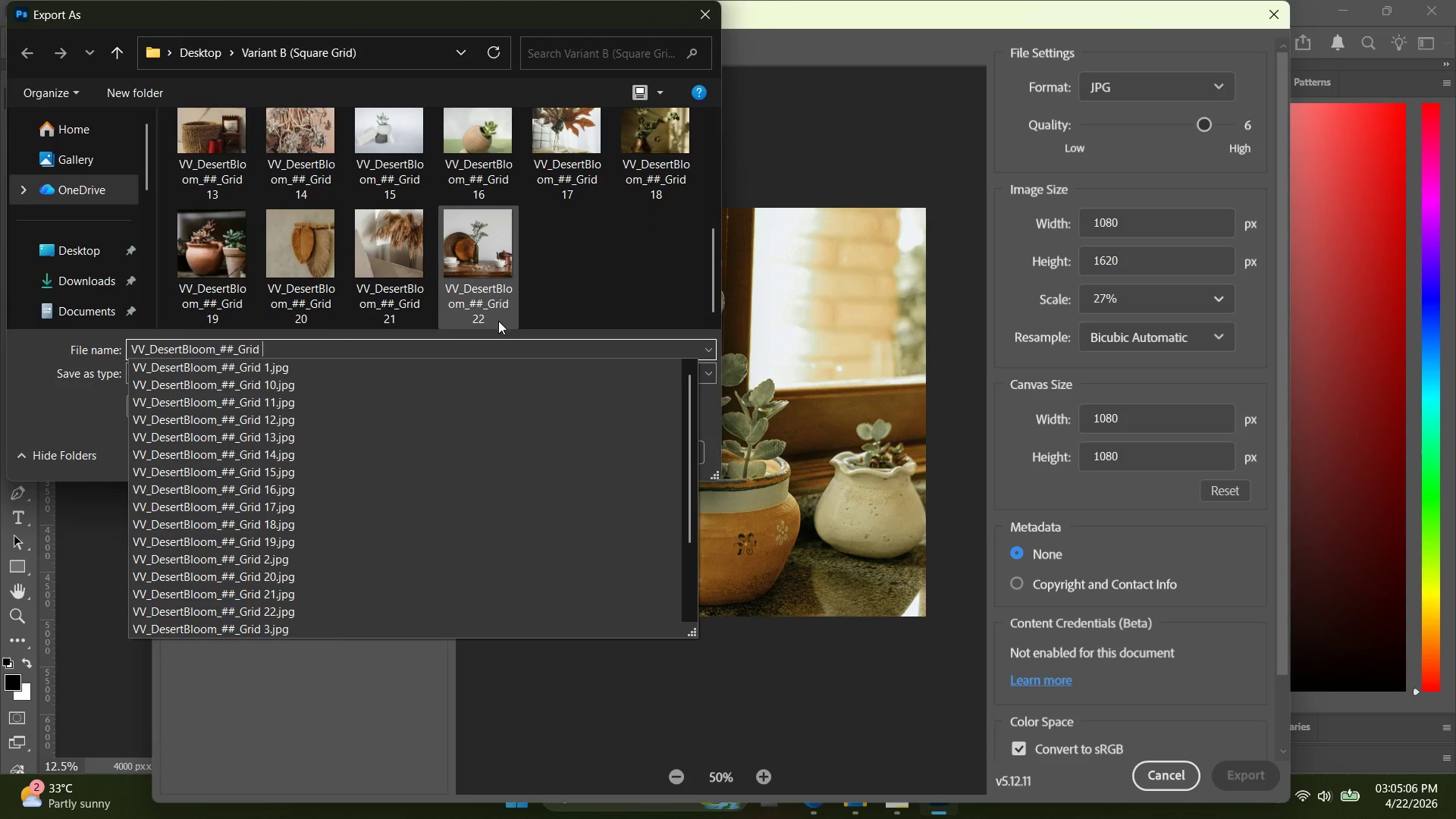 
type( 2234)
key(Backspace)
key(Backspace)
key(Backspace)
type(3)
 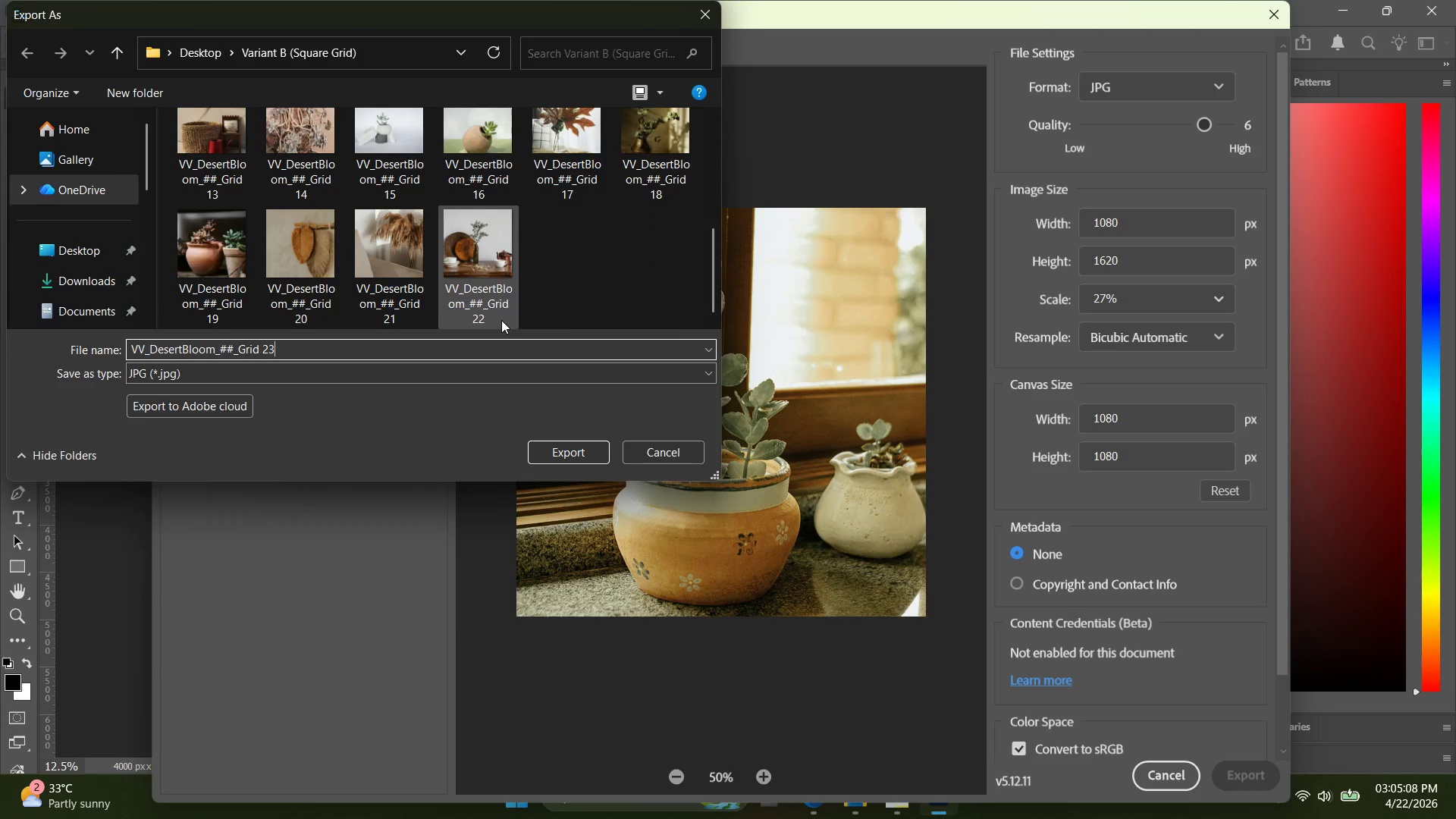 
key(Enter)
 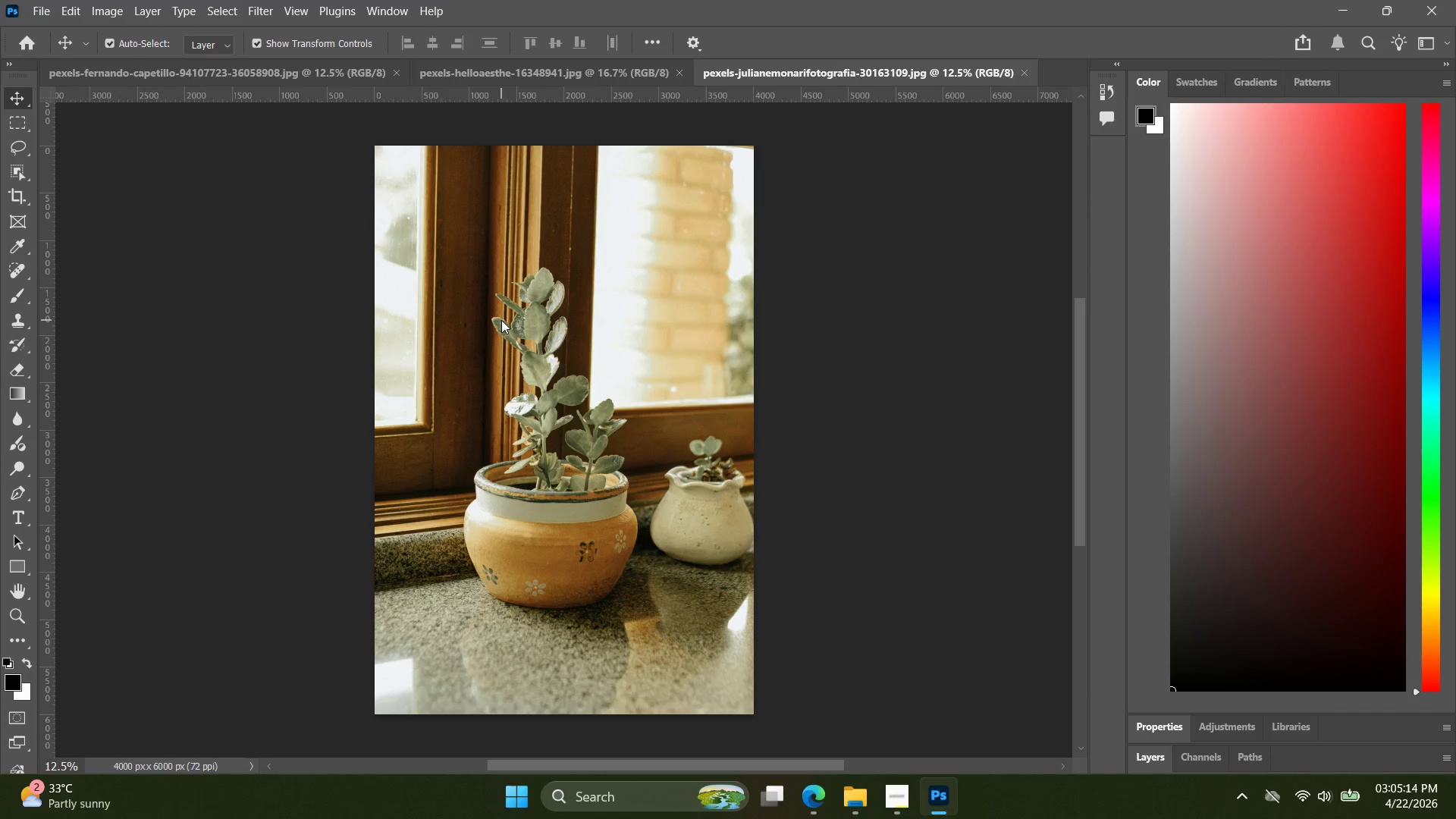 
wait(7.72)
 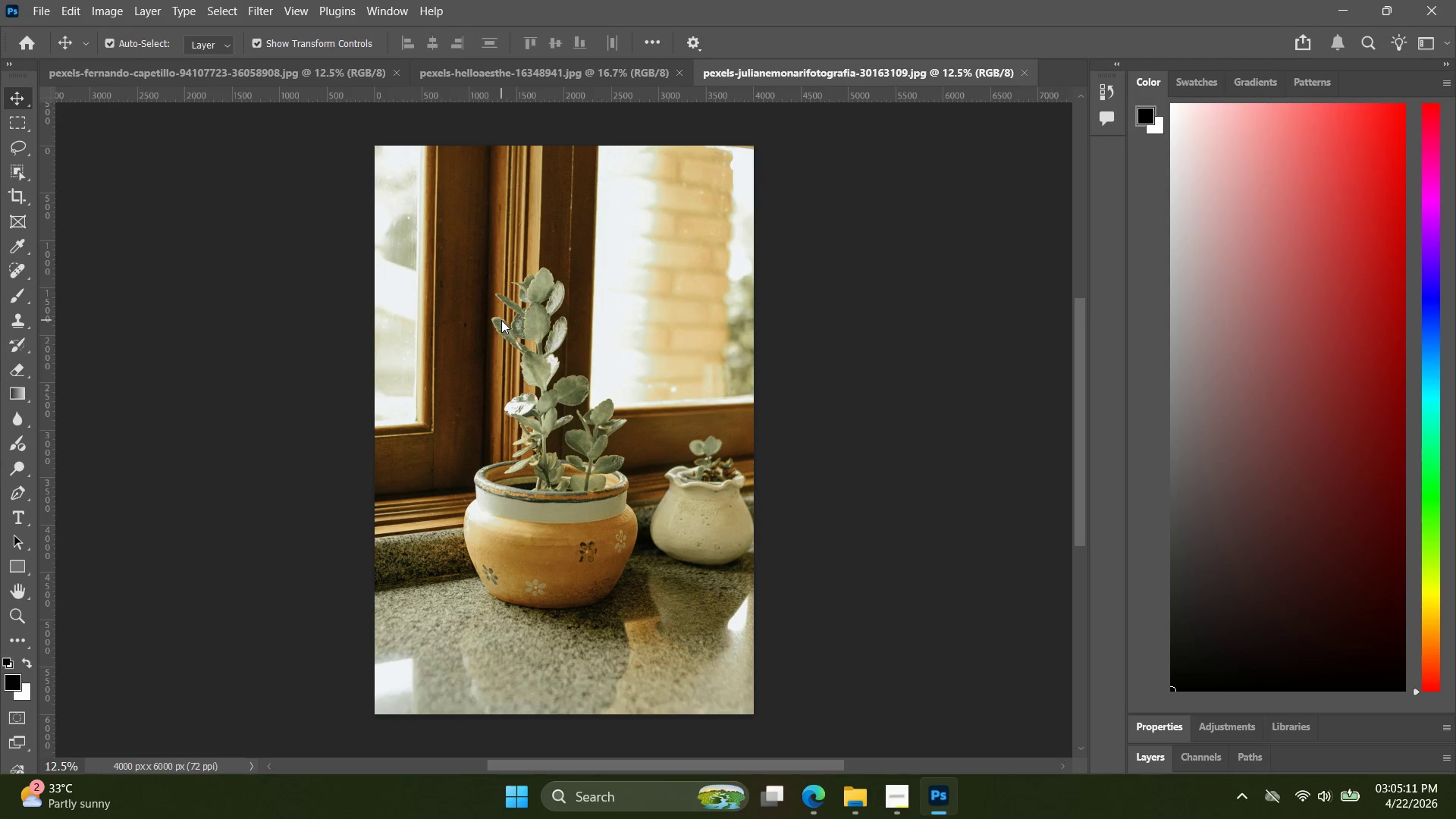 
key(Alt+AltLeft)
 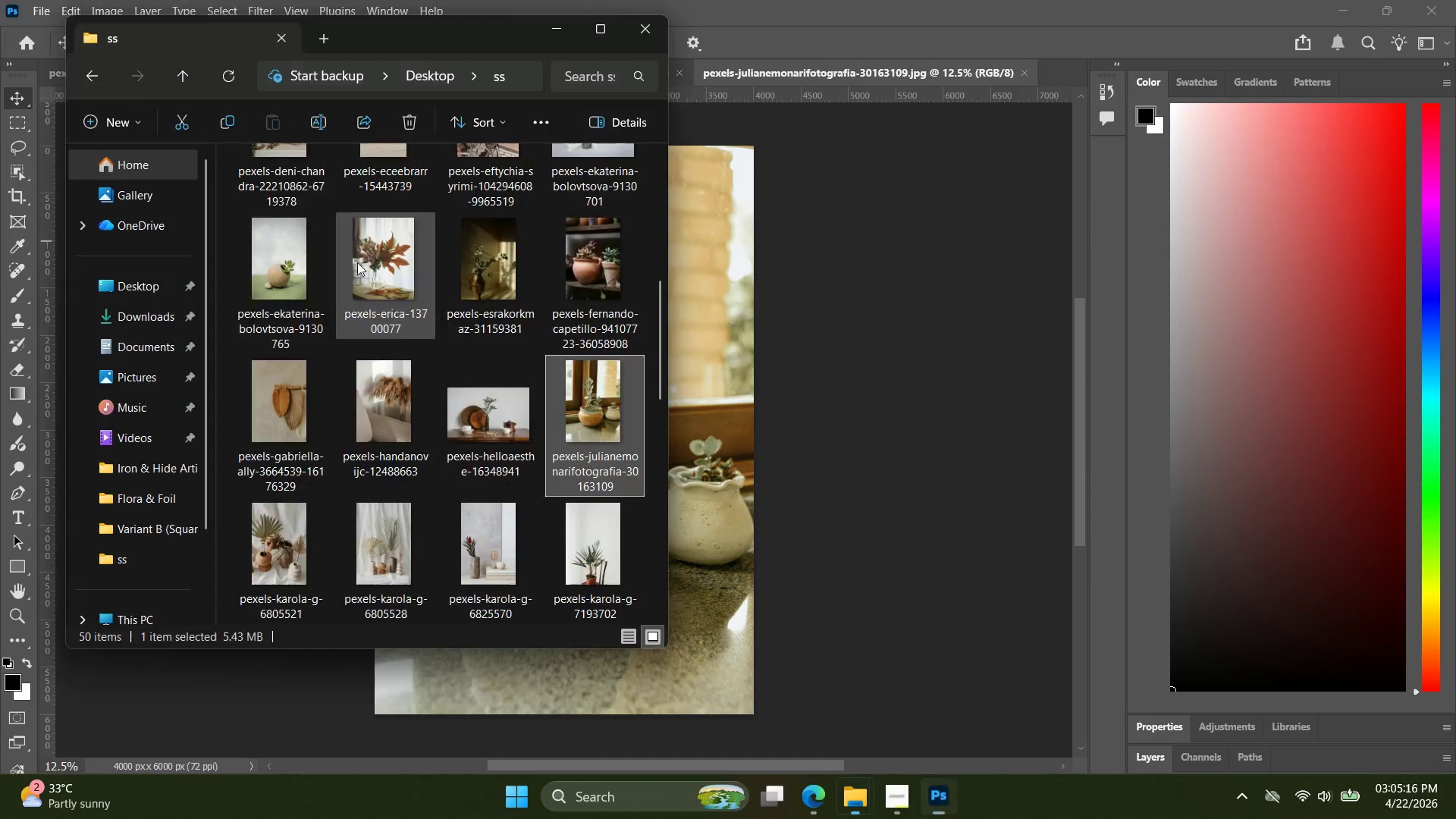 
key(Alt+Tab)
 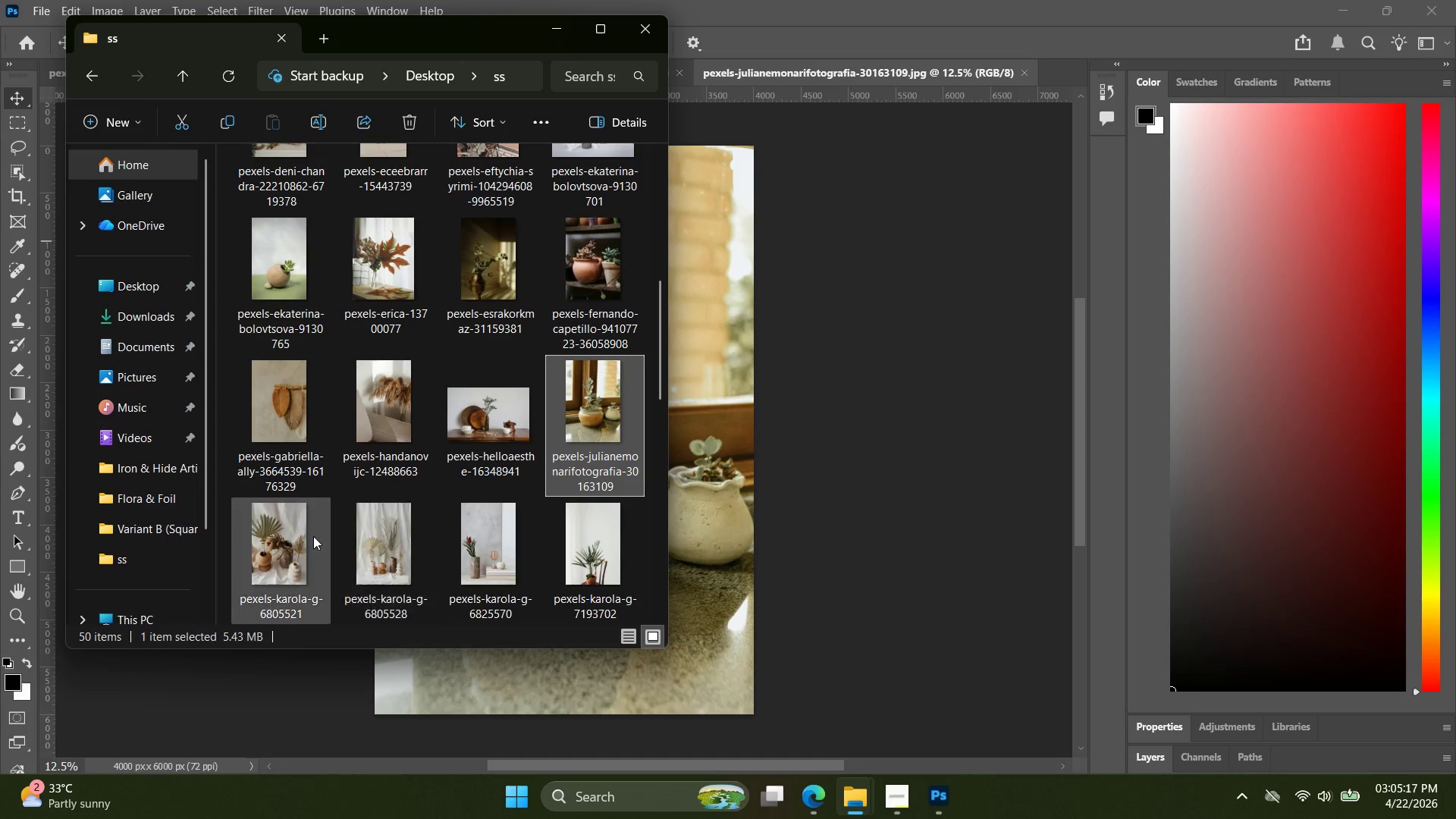 
left_click([315, 534])
 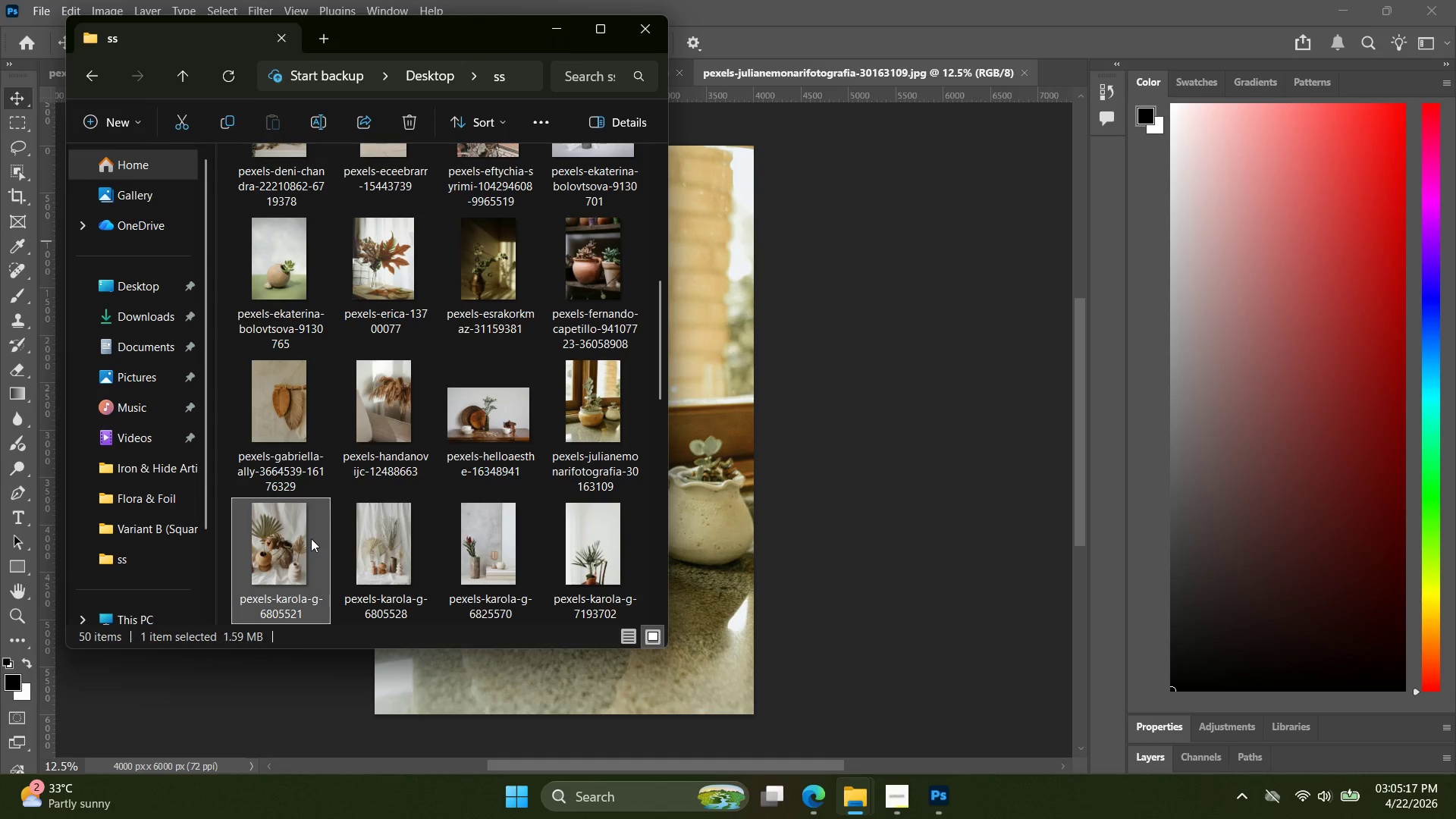 
left_click_drag(start_coordinate=[311, 538], to_coordinate=[1068, 72])
 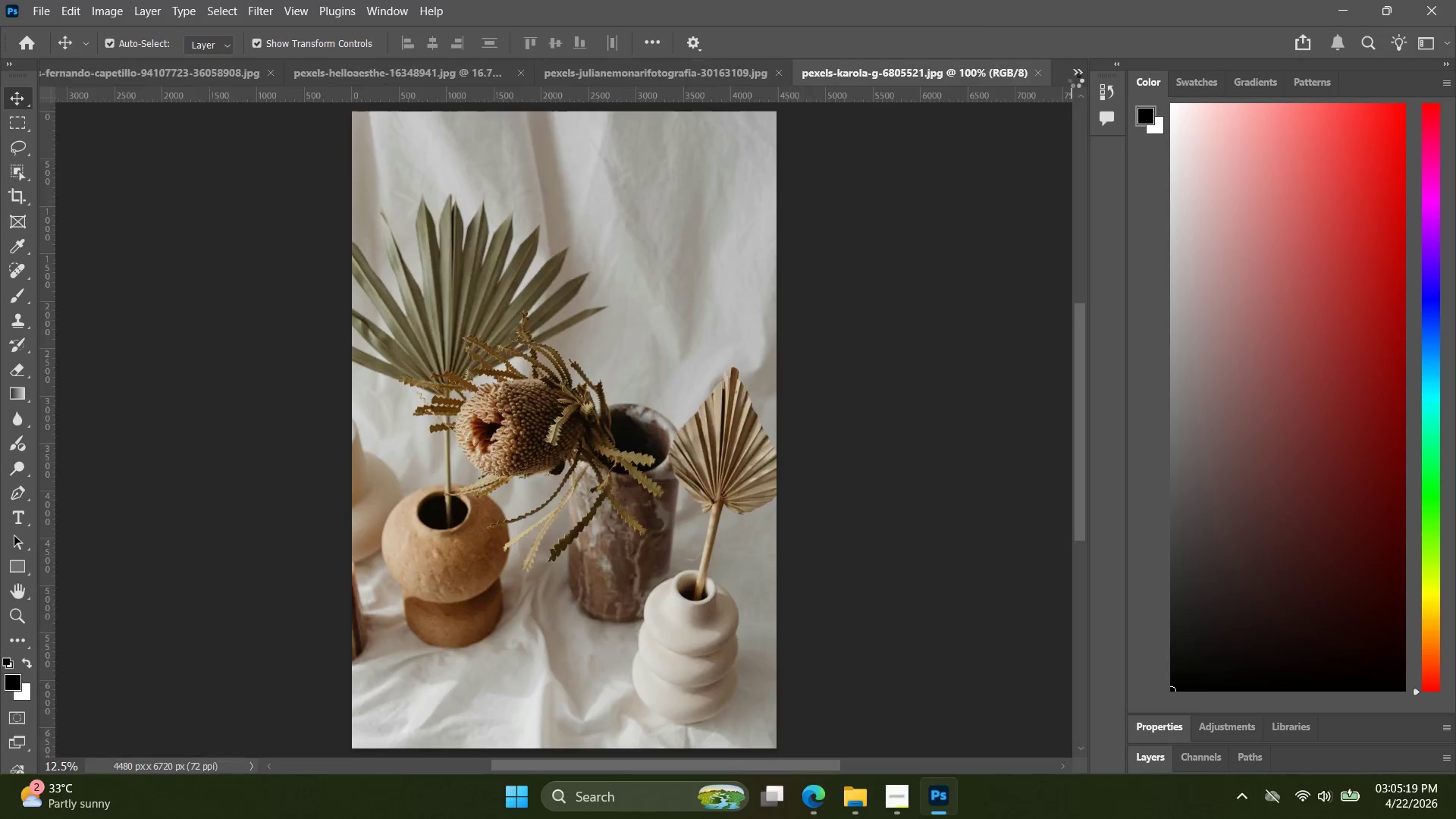 
key(Alt+Control+Shift+W)
 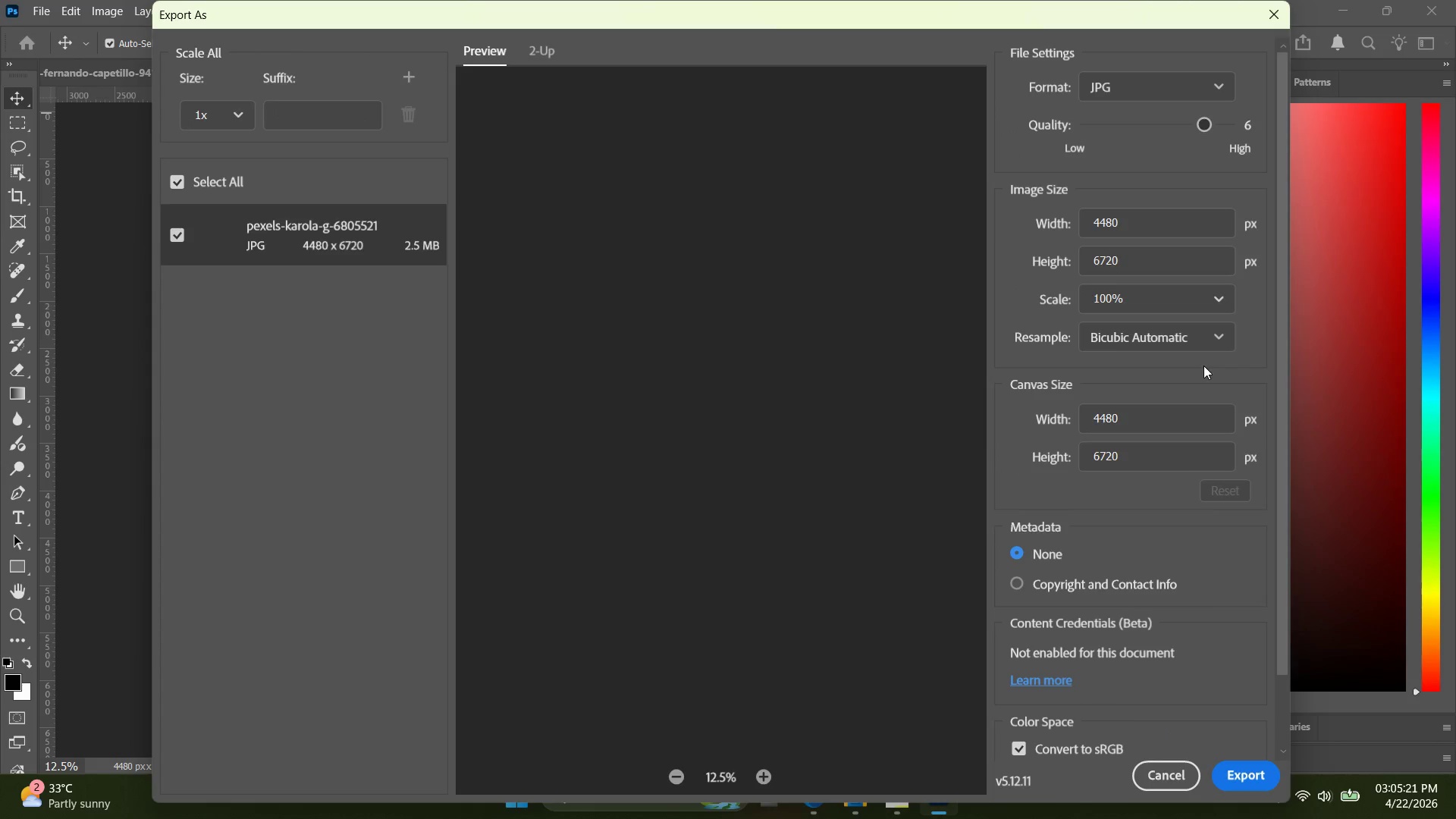 
left_click_drag(start_coordinate=[1166, 427], to_coordinate=[1071, 414])
 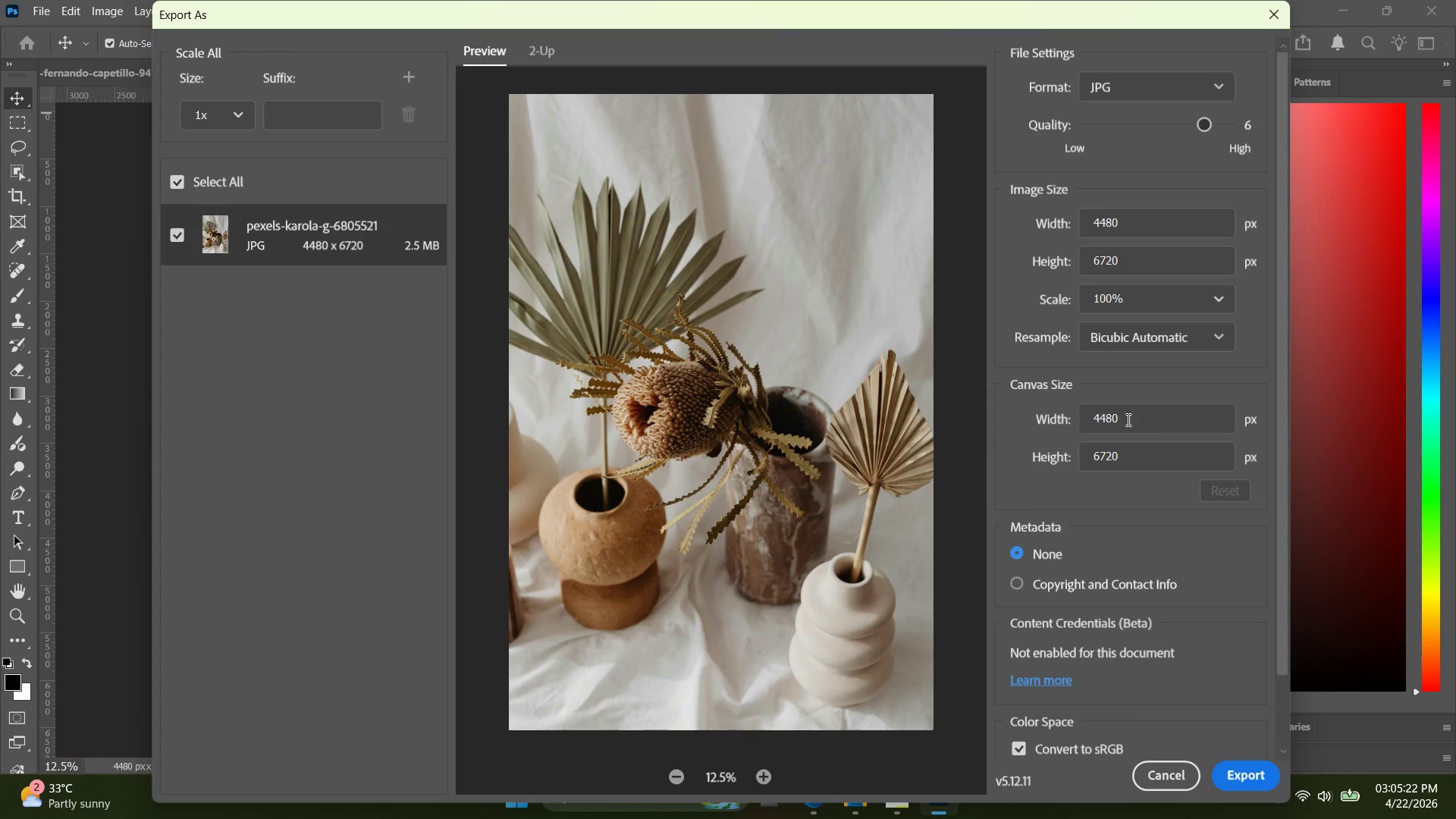 
left_click_drag(start_coordinate=[1135, 421], to_coordinate=[1059, 419])
 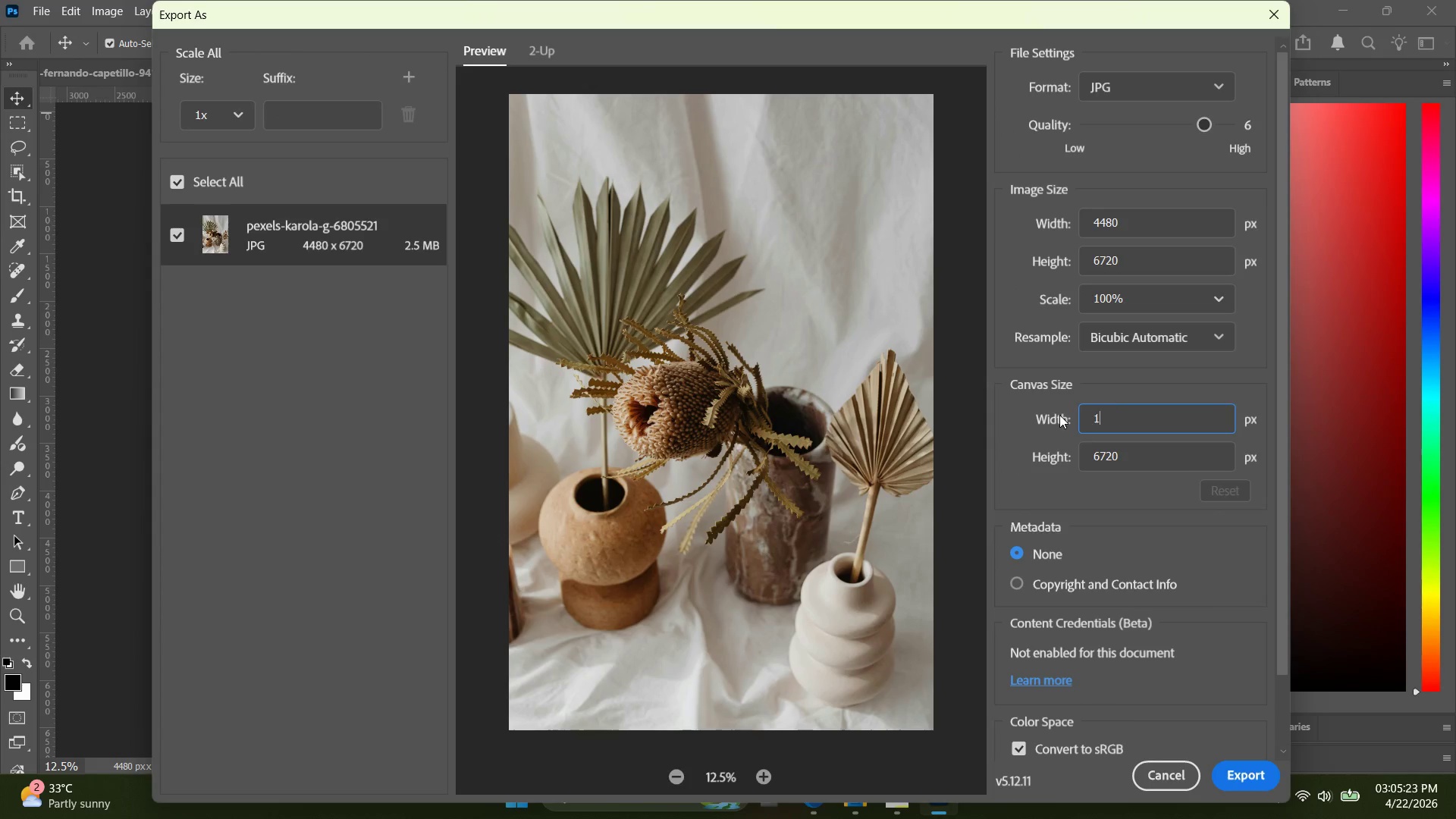 
type(1080)
 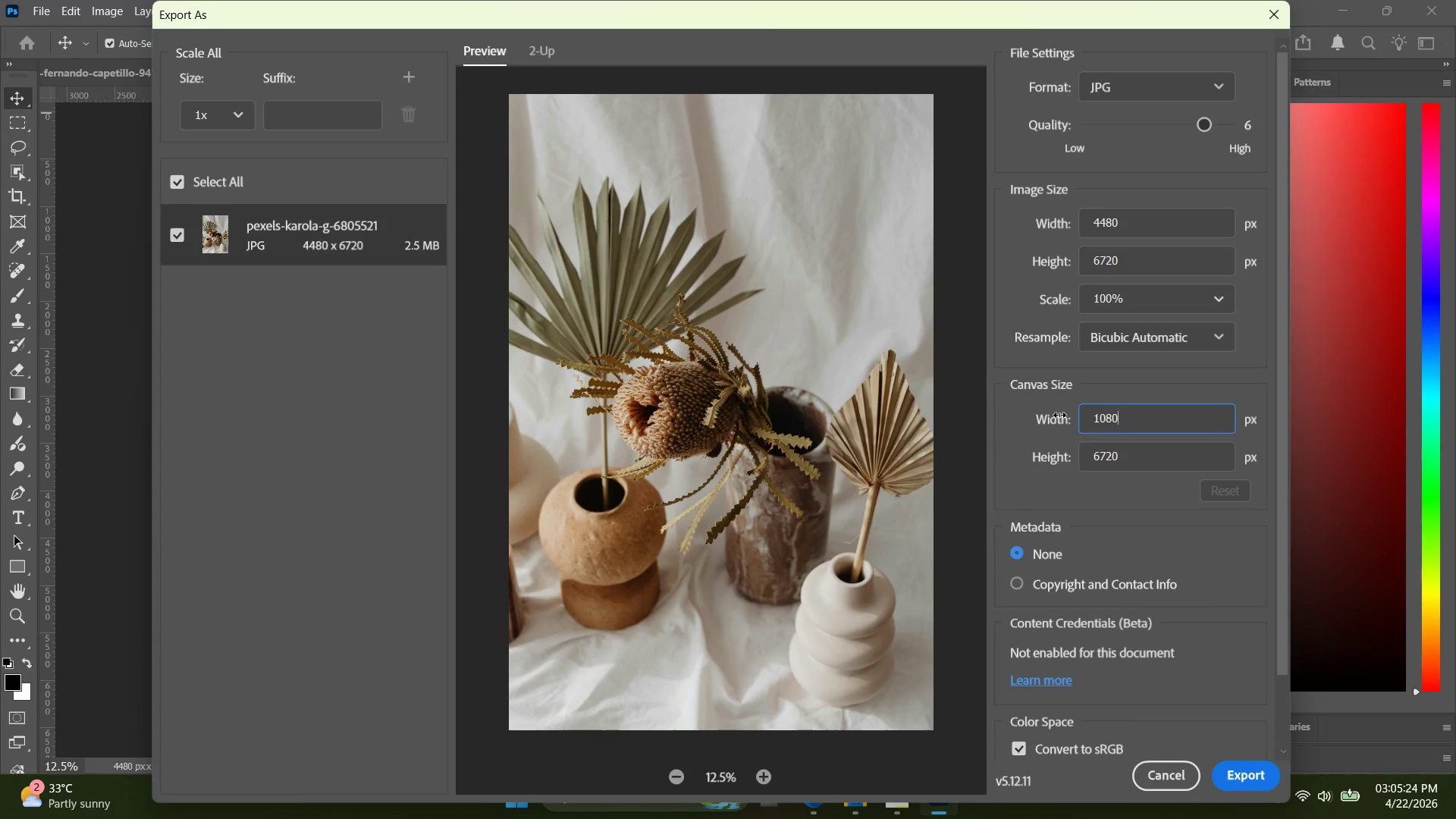 
key(Enter)
 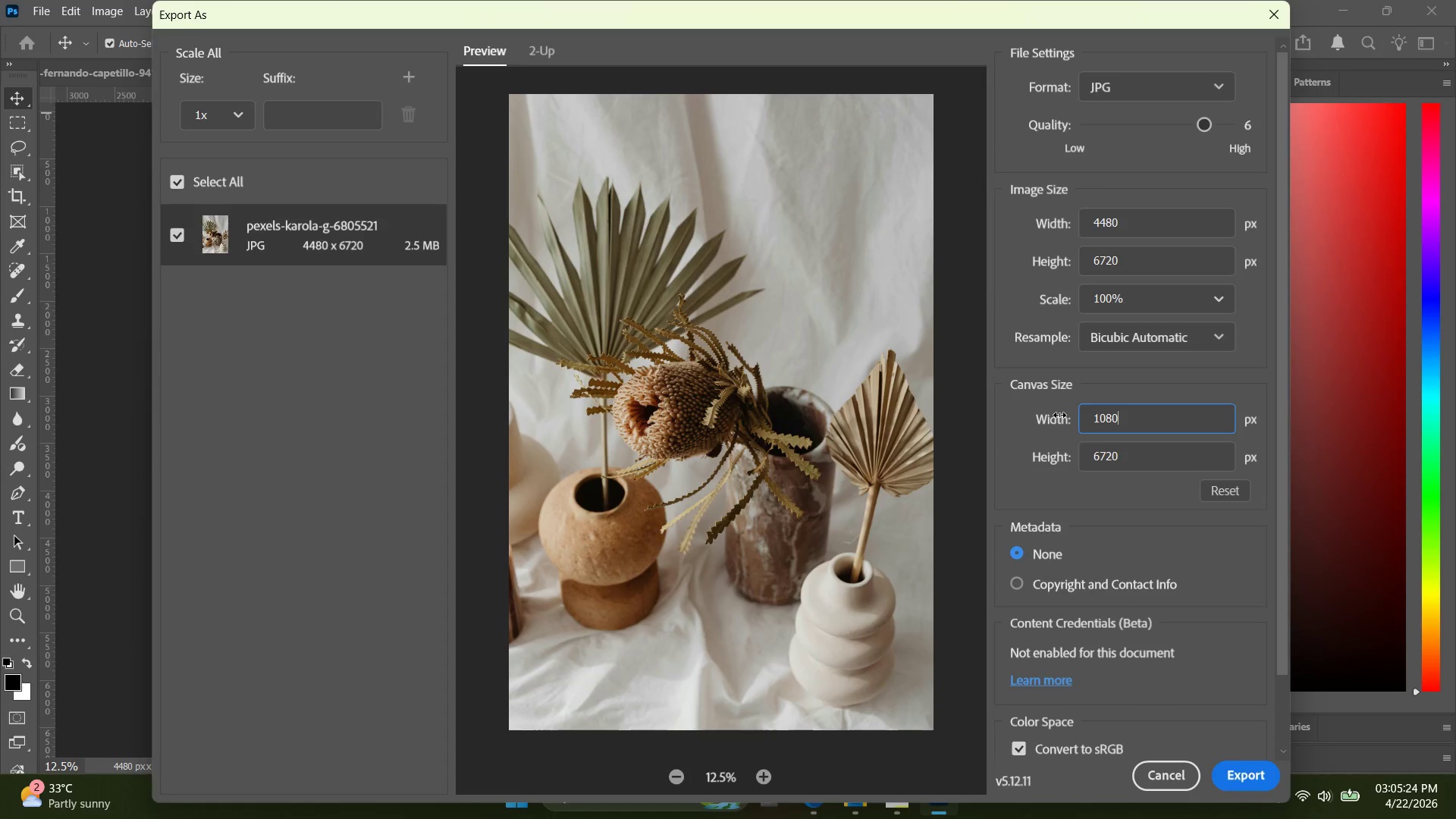 
key(Tab)
type(10)
key(Backspace)
key(Backspace)
 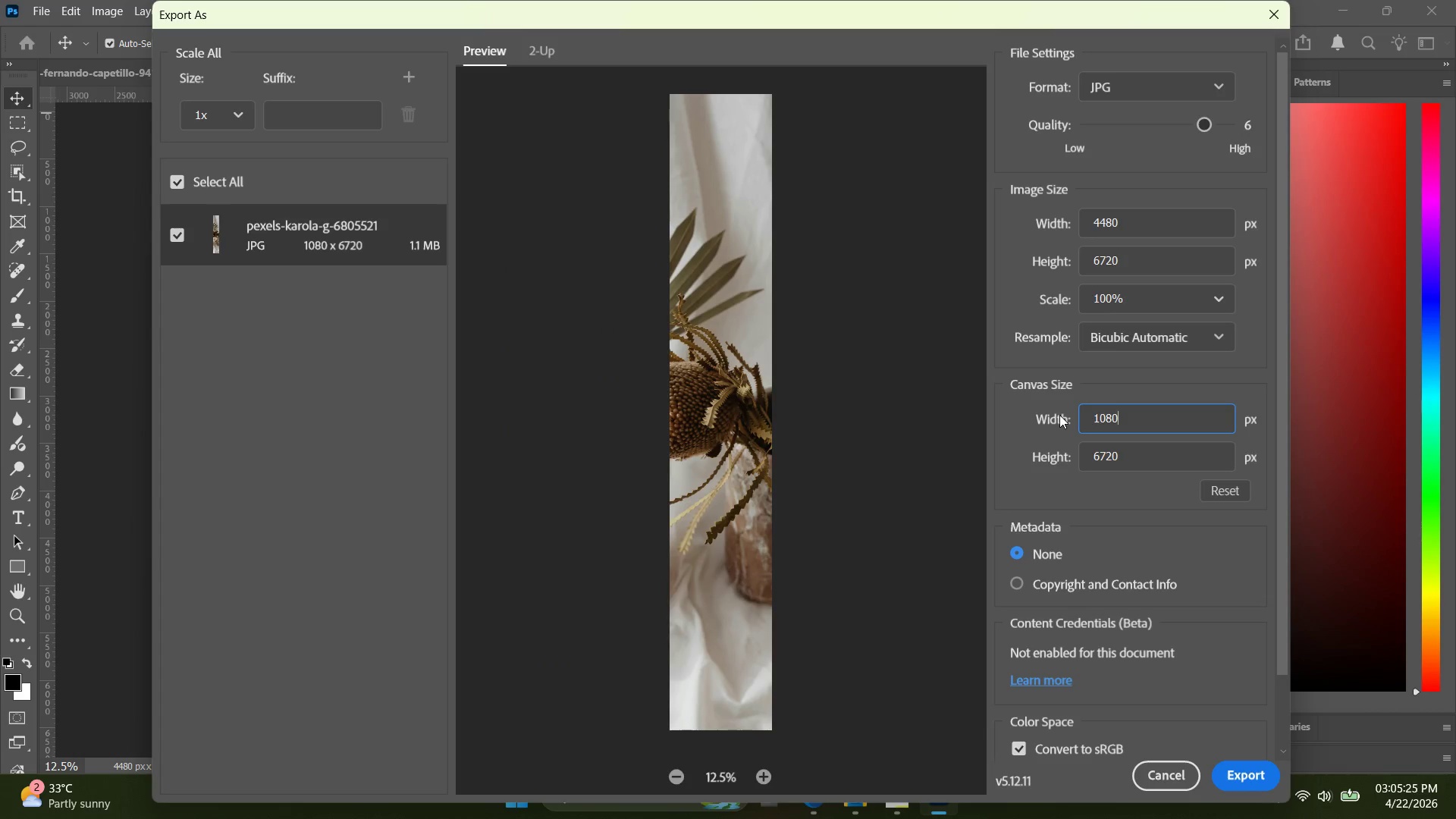 
key(Enter)
 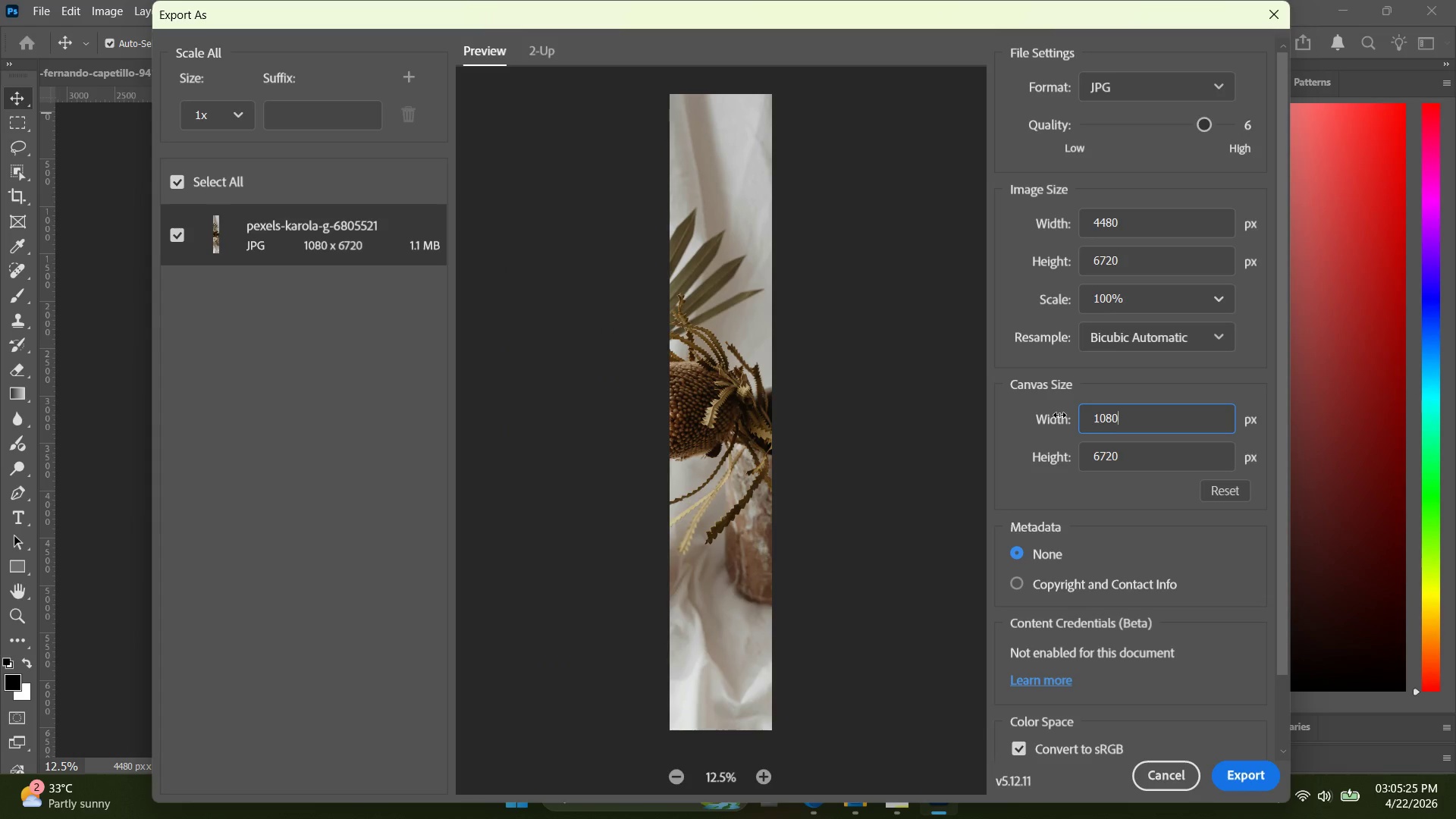 
key(Enter)
 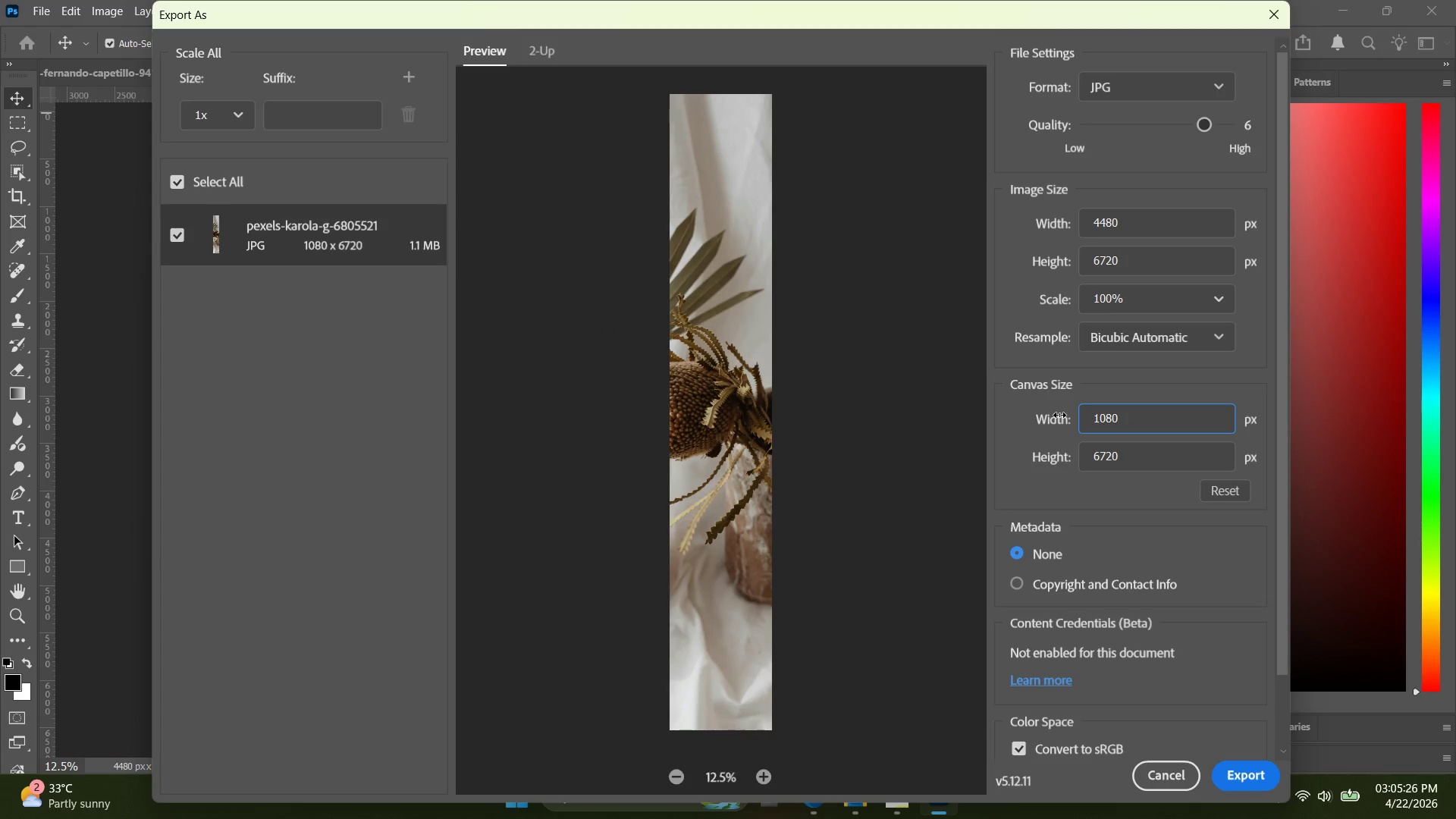 
key(Enter)
 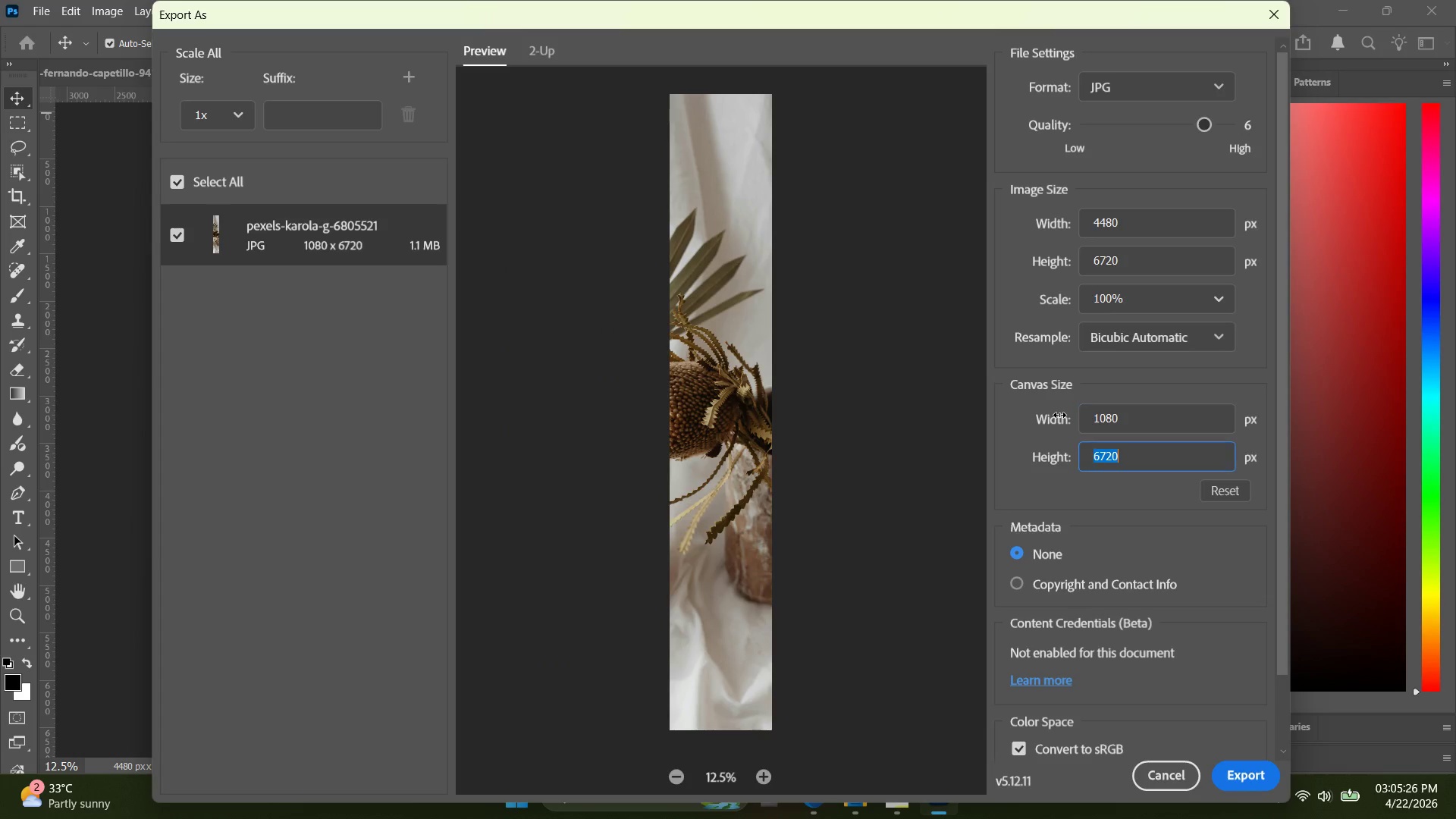 
key(Tab)
type(1080)
 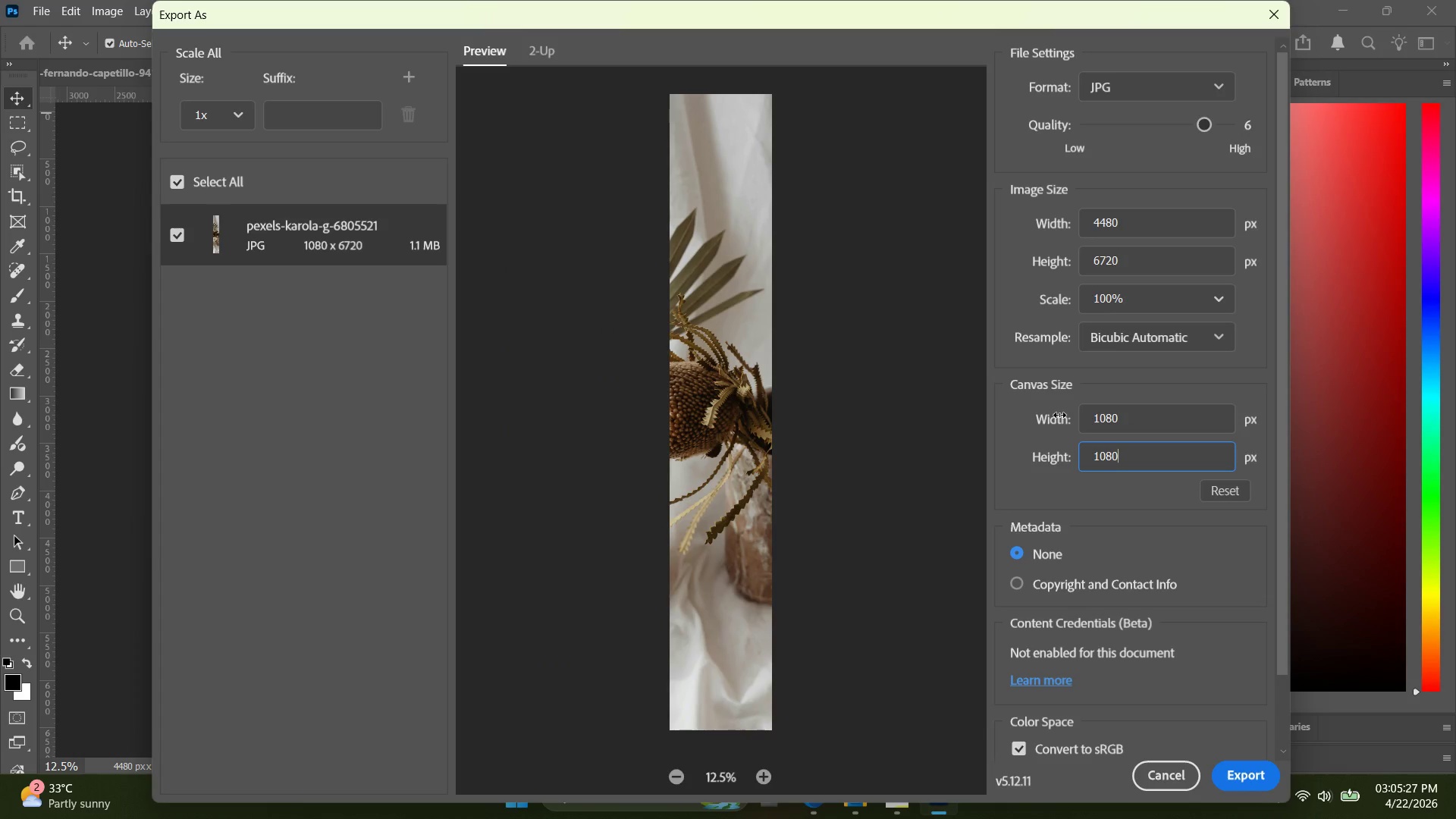 
key(Enter)
 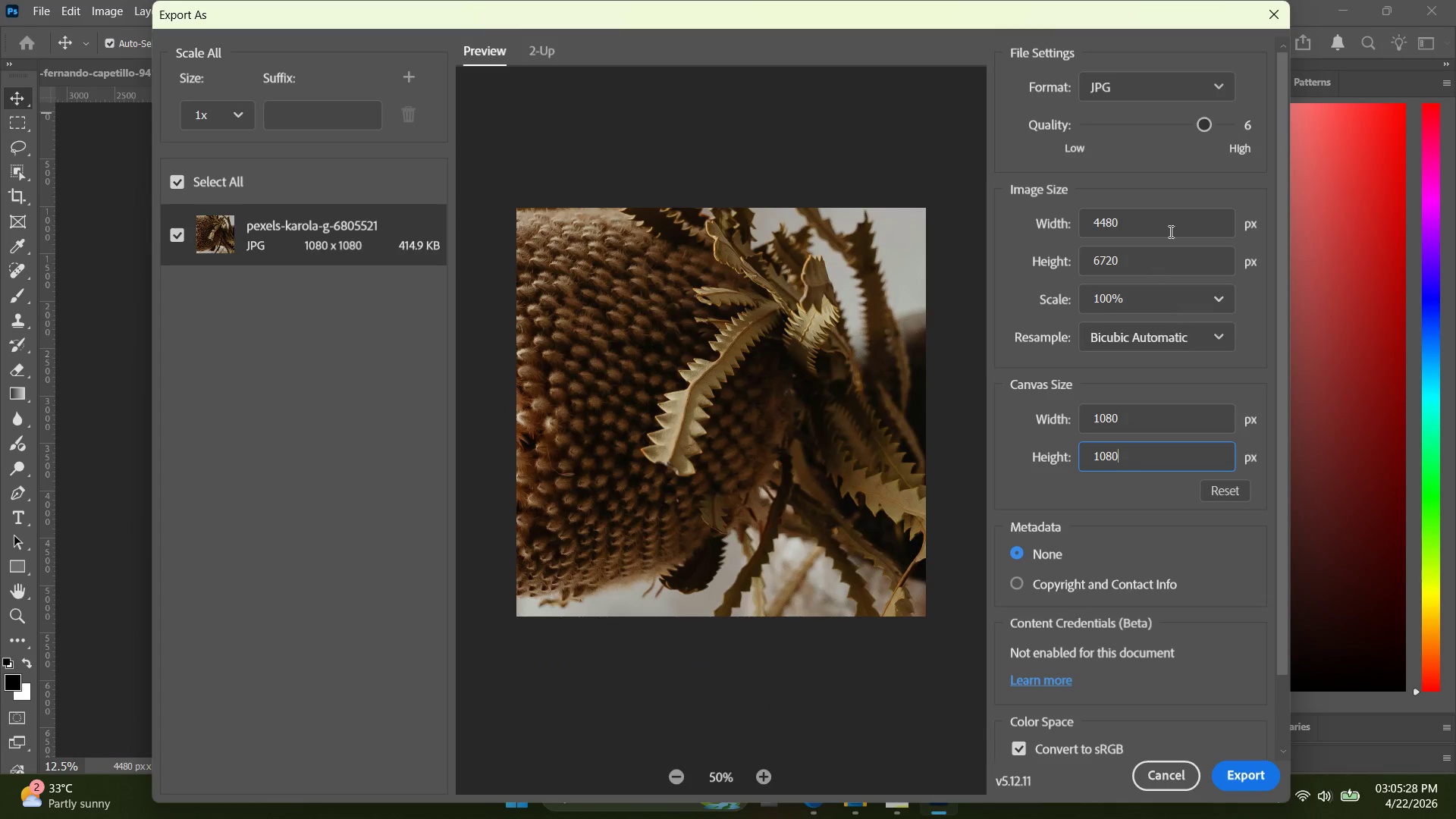 
left_click_drag(start_coordinate=[1163, 218], to_coordinate=[1016, 237])
 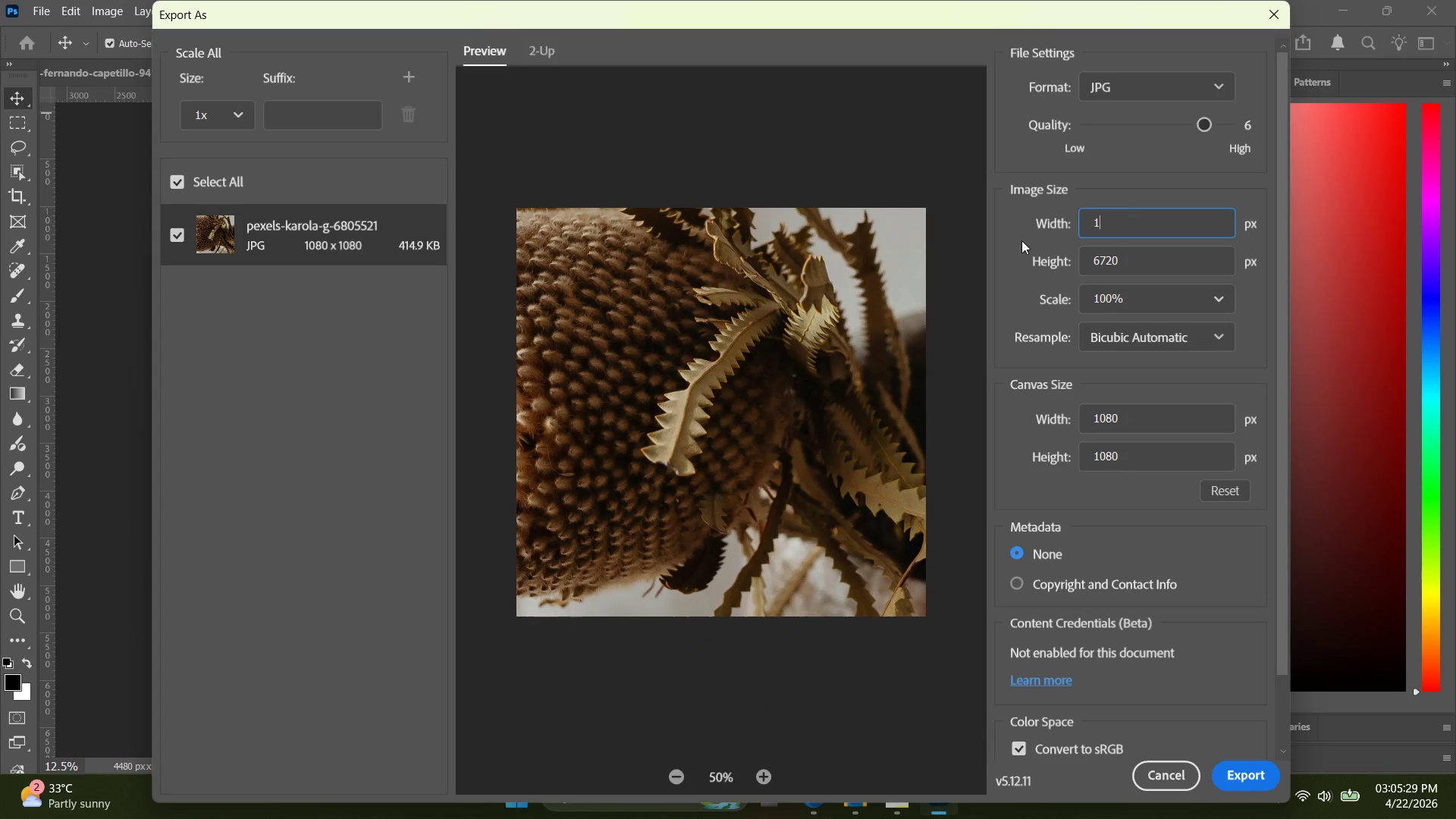 
type(108)
 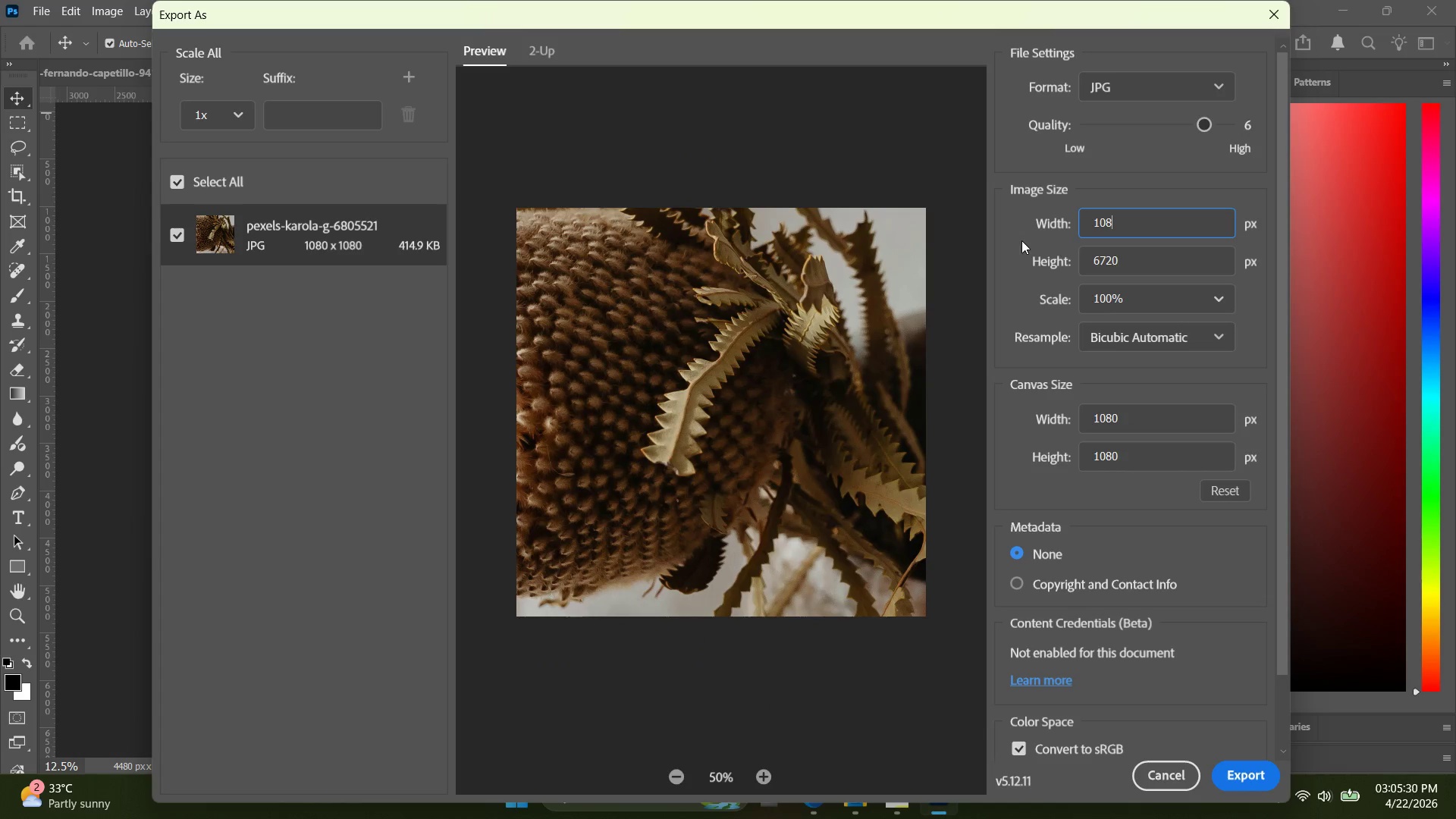 
key(Enter)
 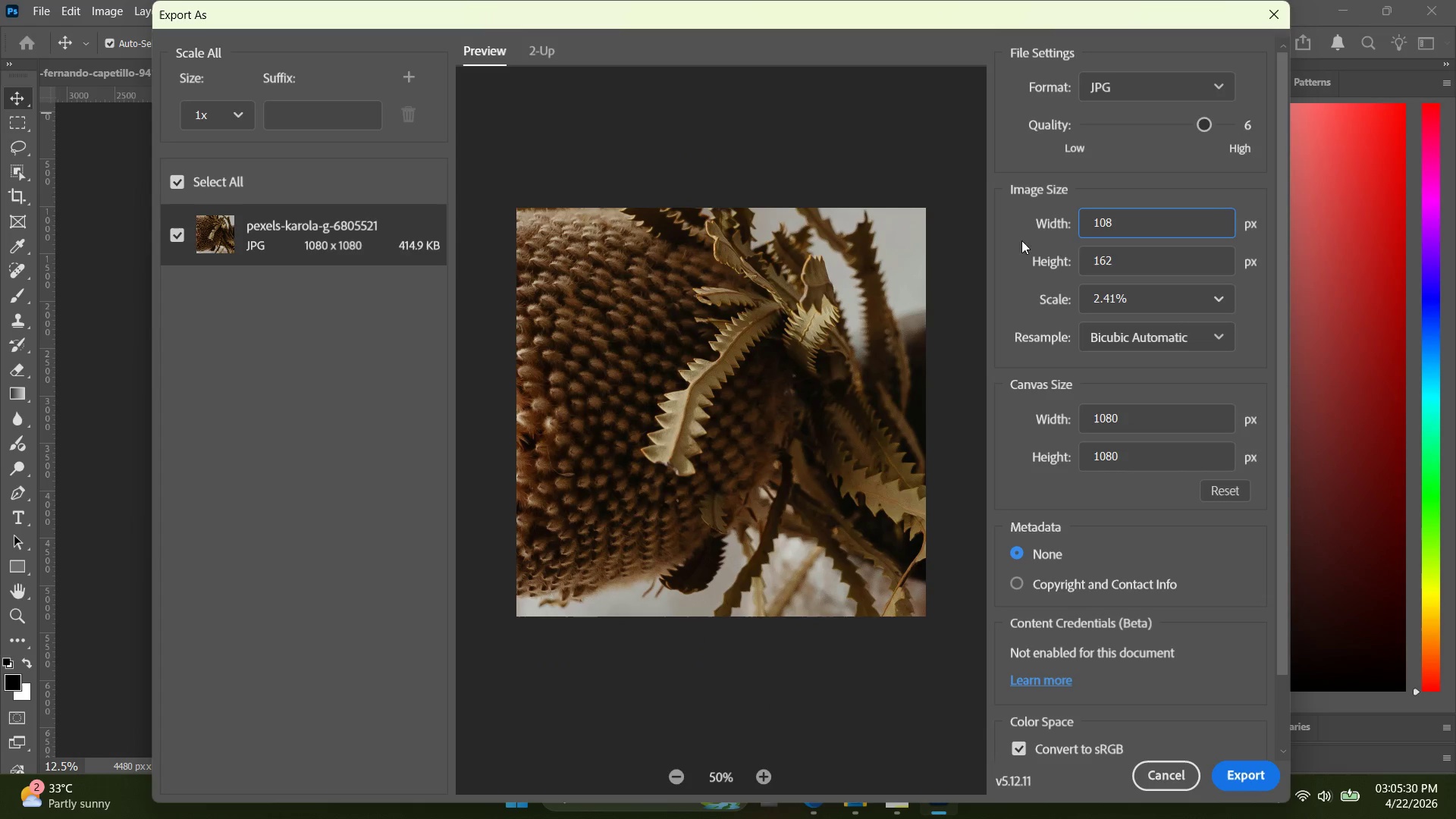 
key(0)
 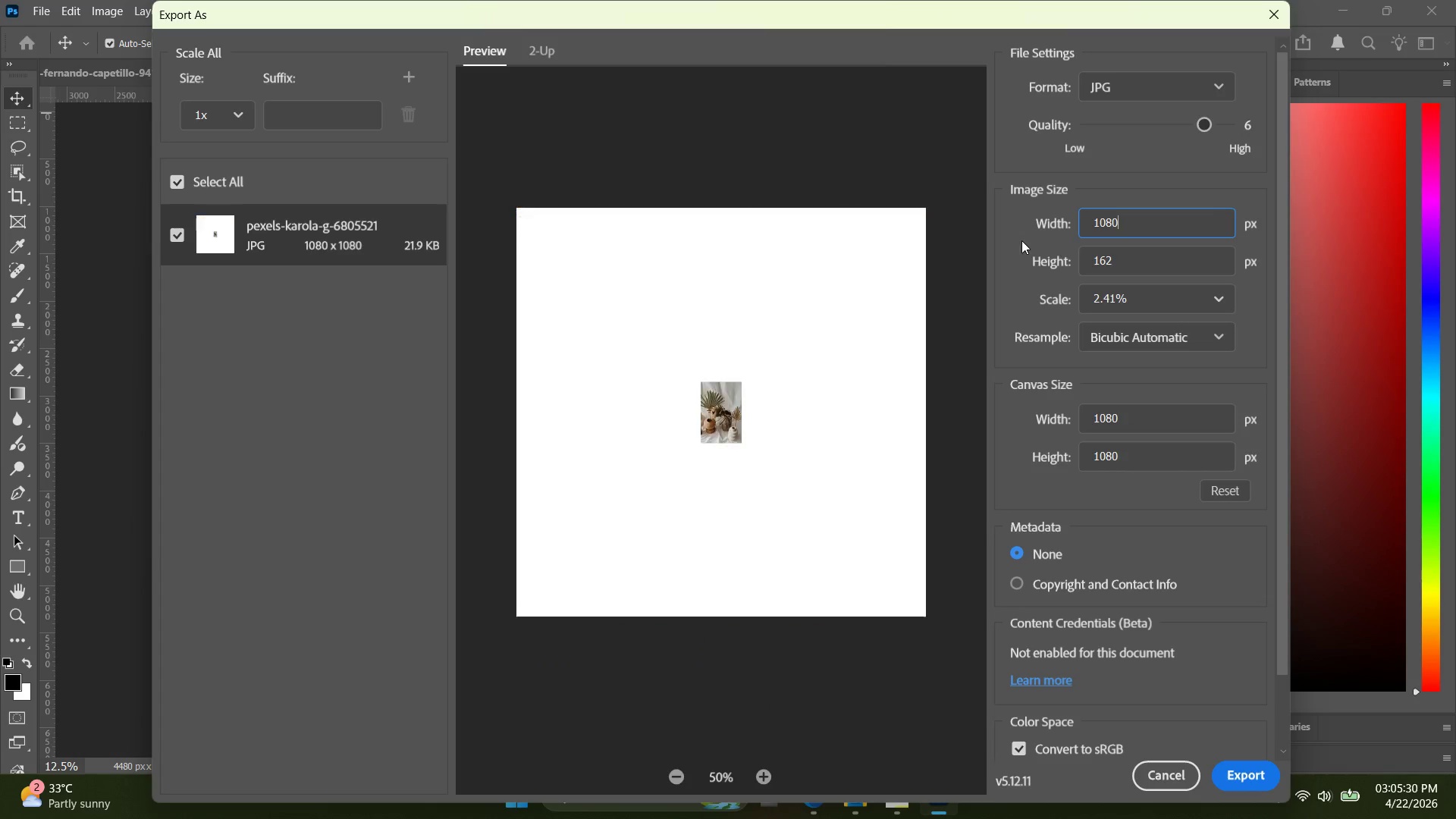 
key(Enter)
 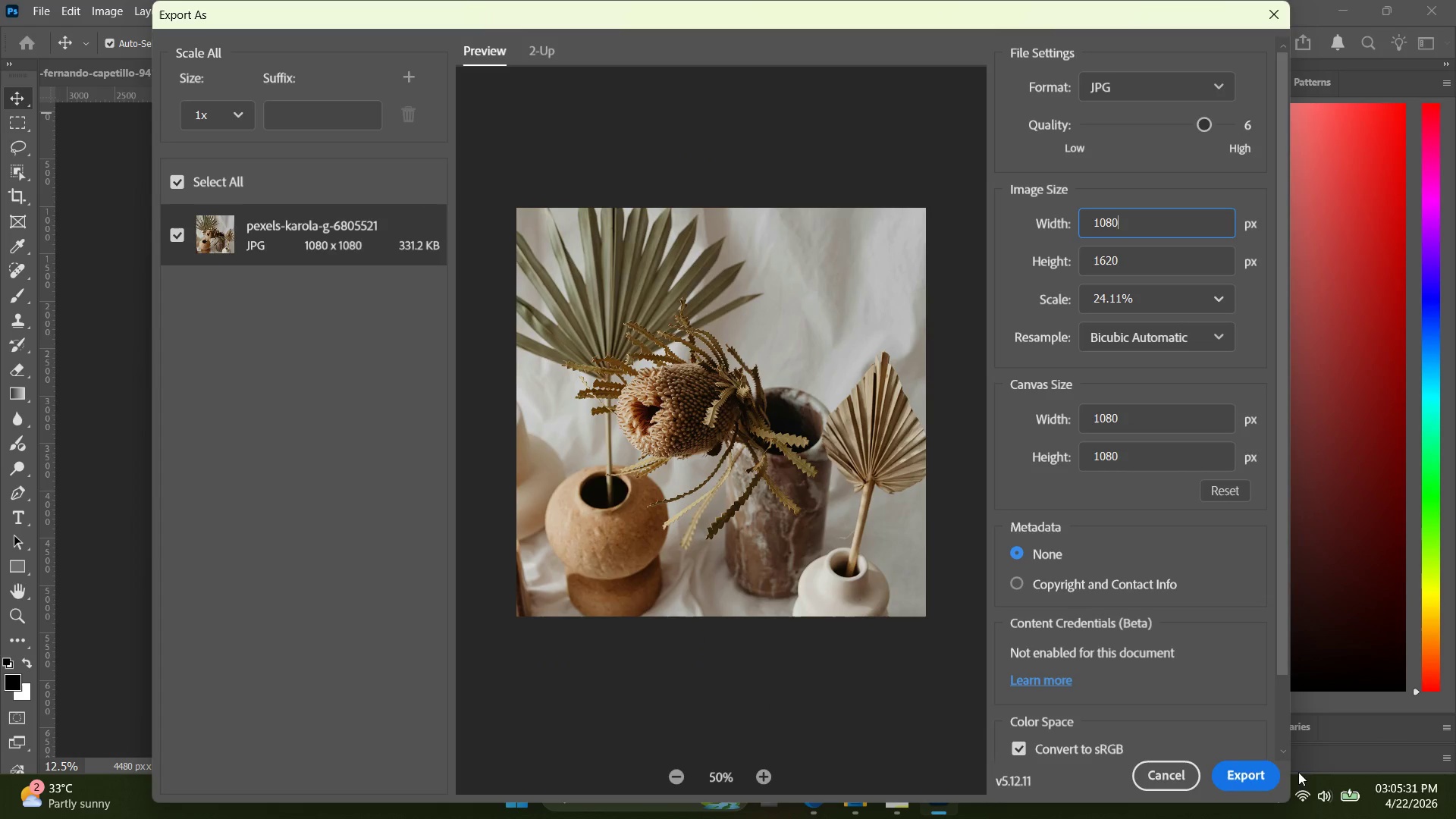 
left_click([1263, 773])
 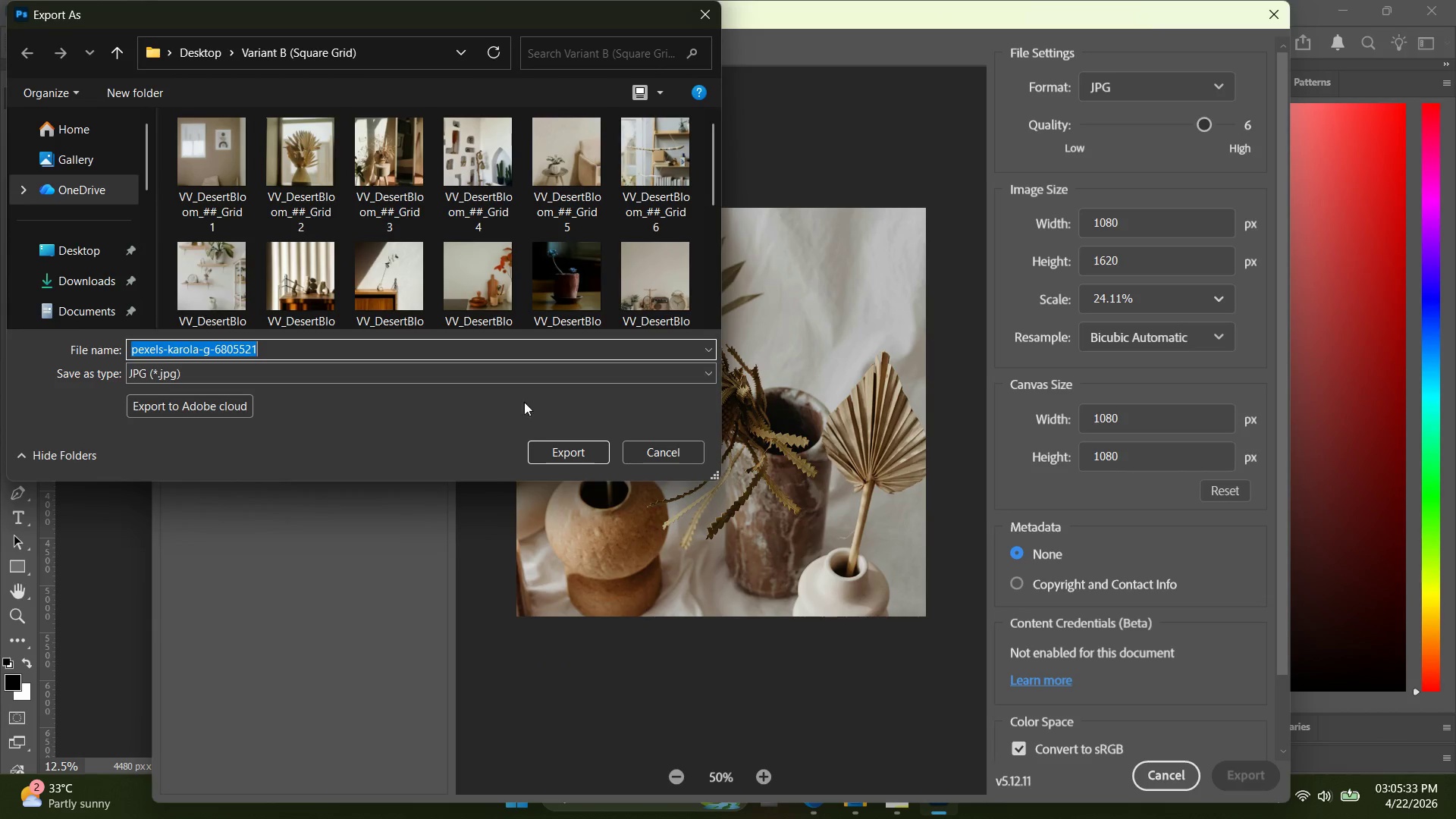 
key(Control+ControlLeft)
 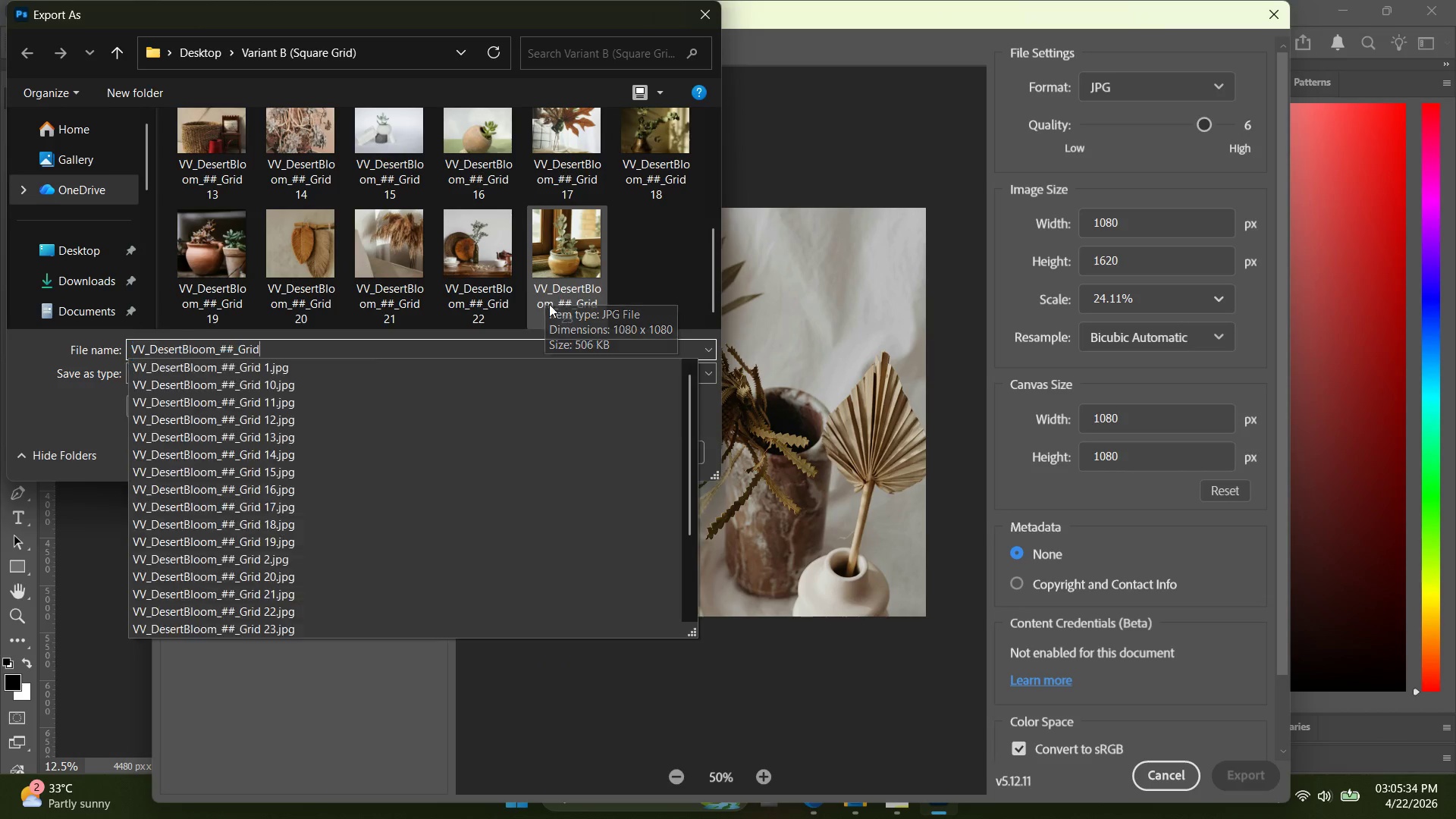 
key(Control+V)
 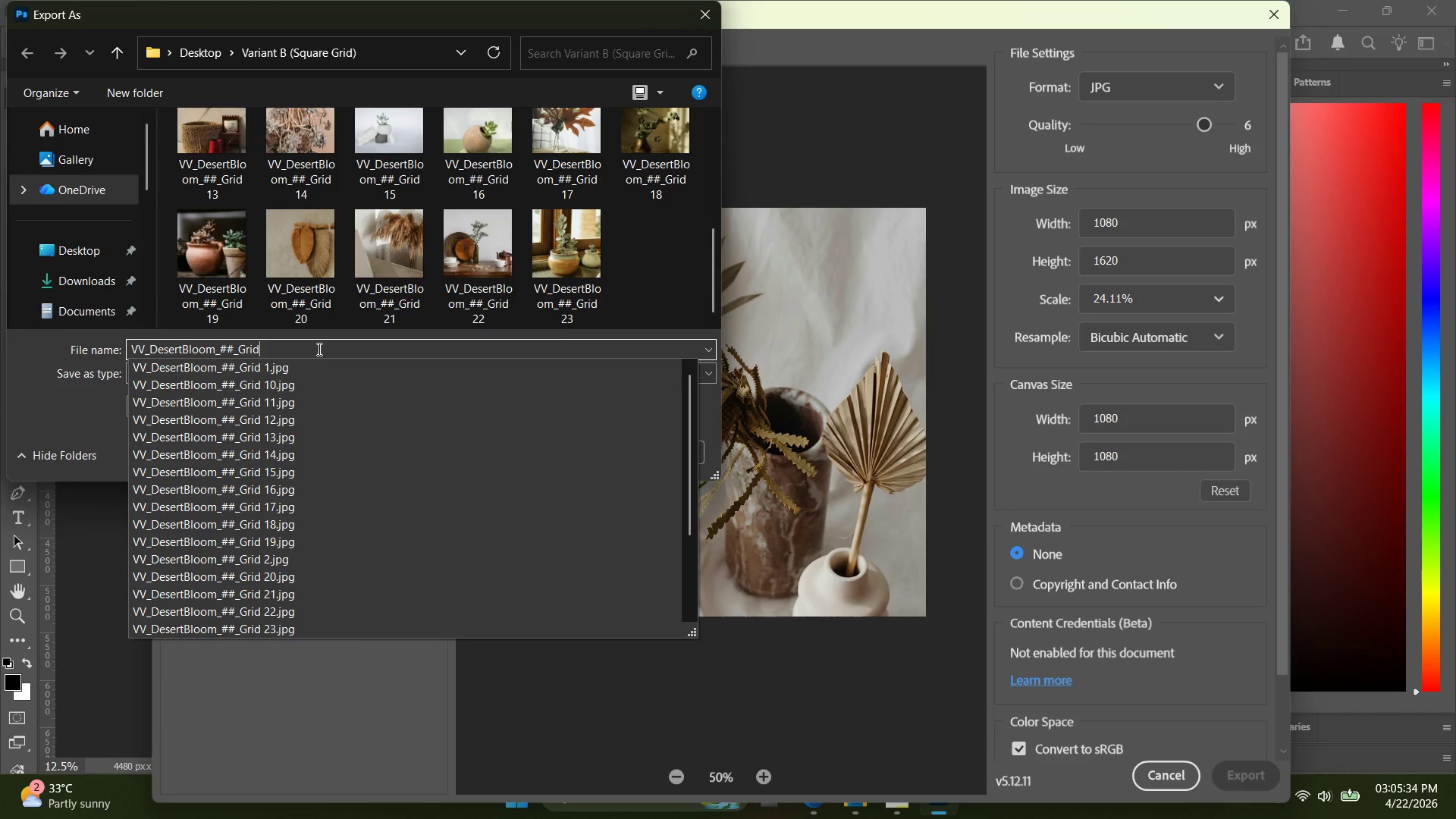 
scroll: coordinate [555, 304], scroll_direction: down, amount: 20.0
 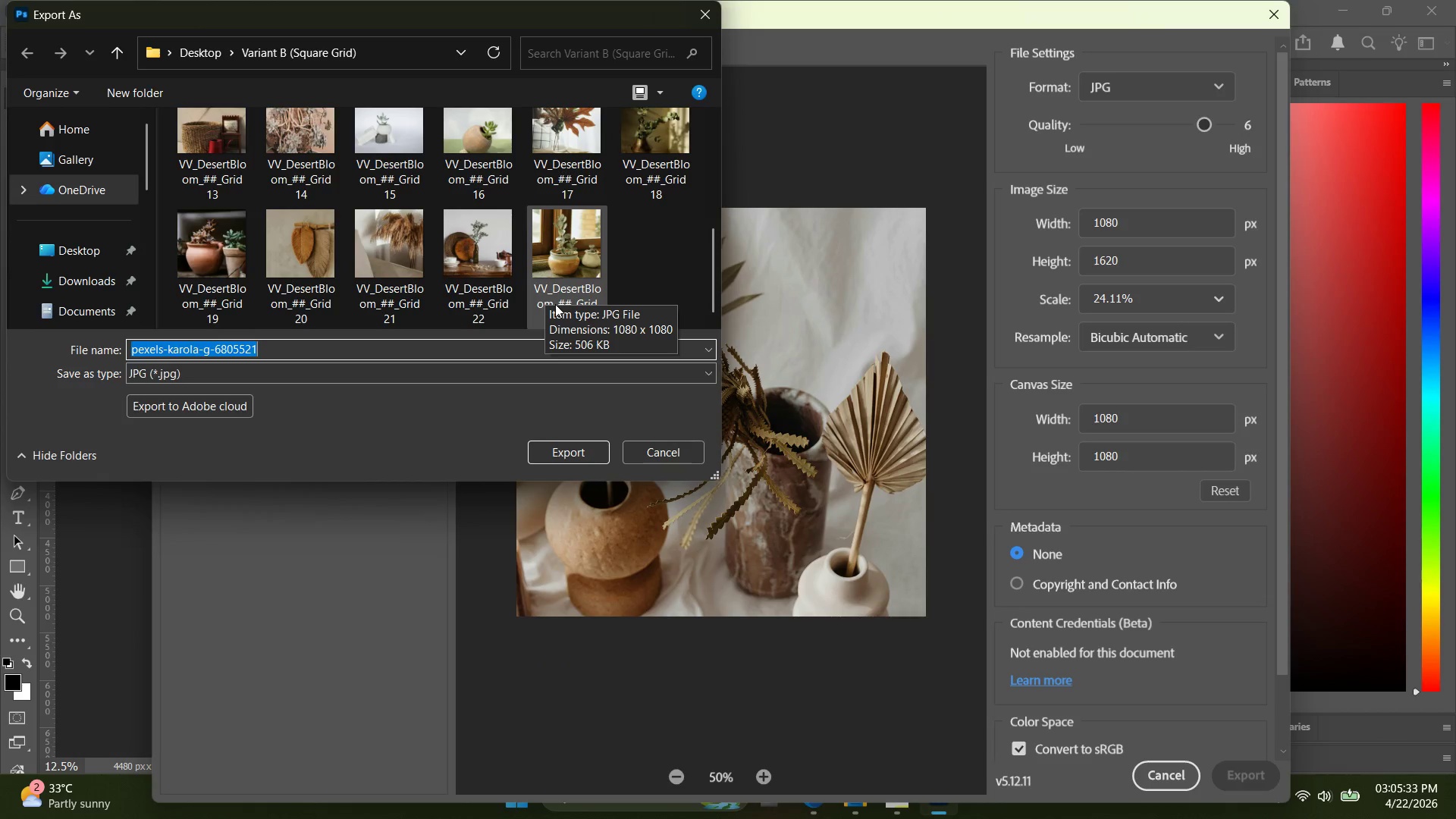 
type( 23)
key(Backspace)
type(4)
 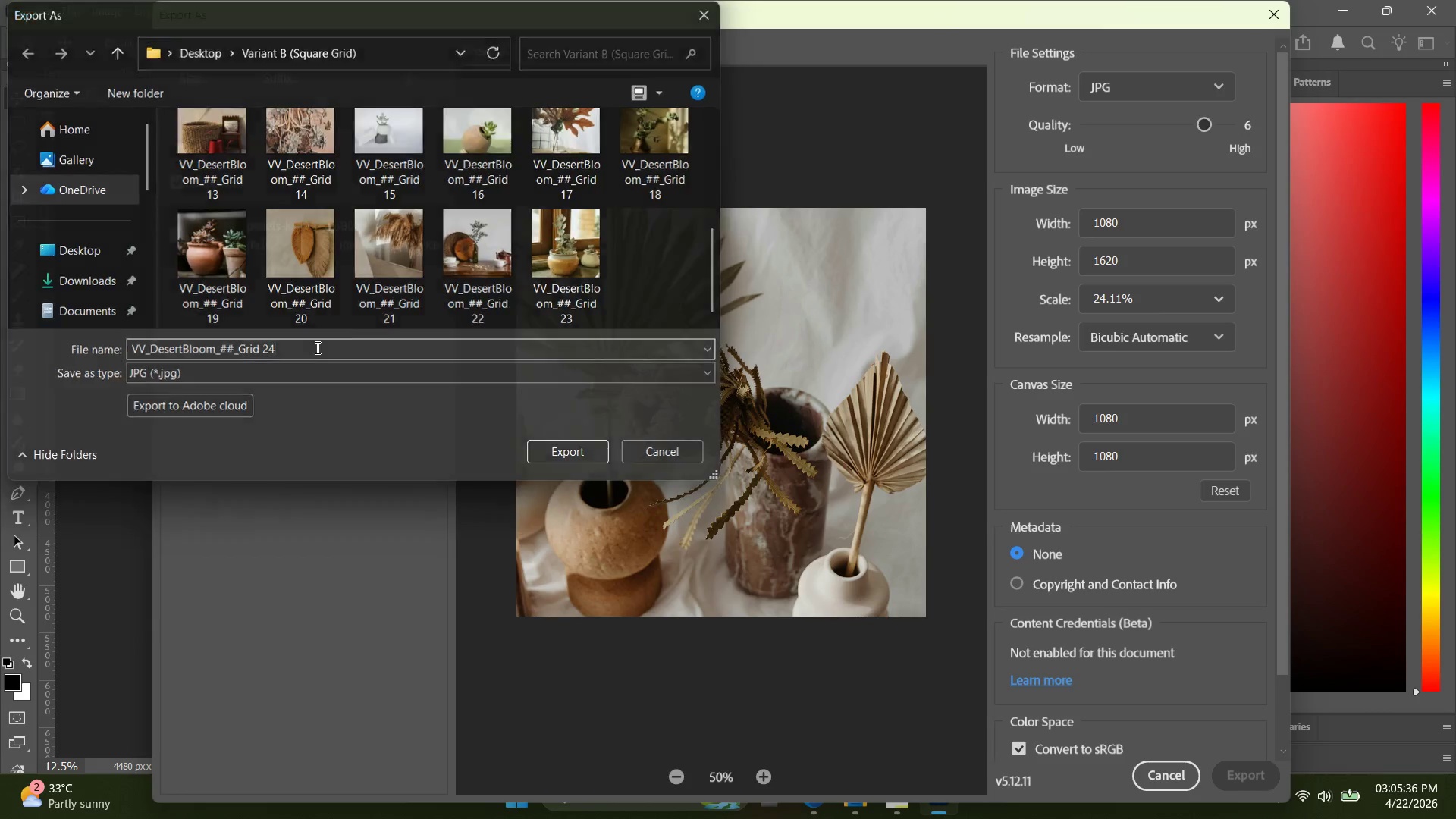 
key(Enter)
 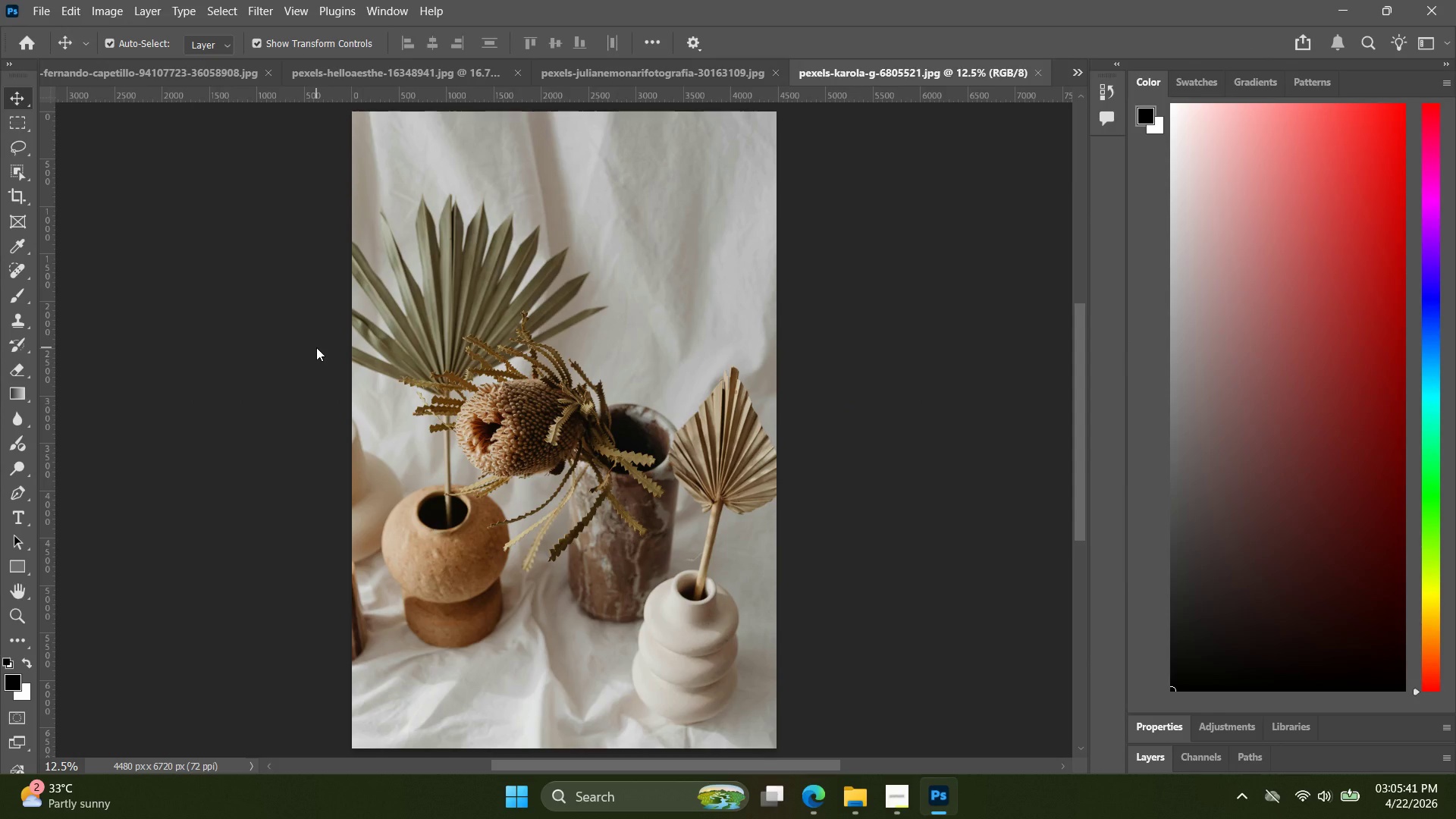 
wait(9.53)
 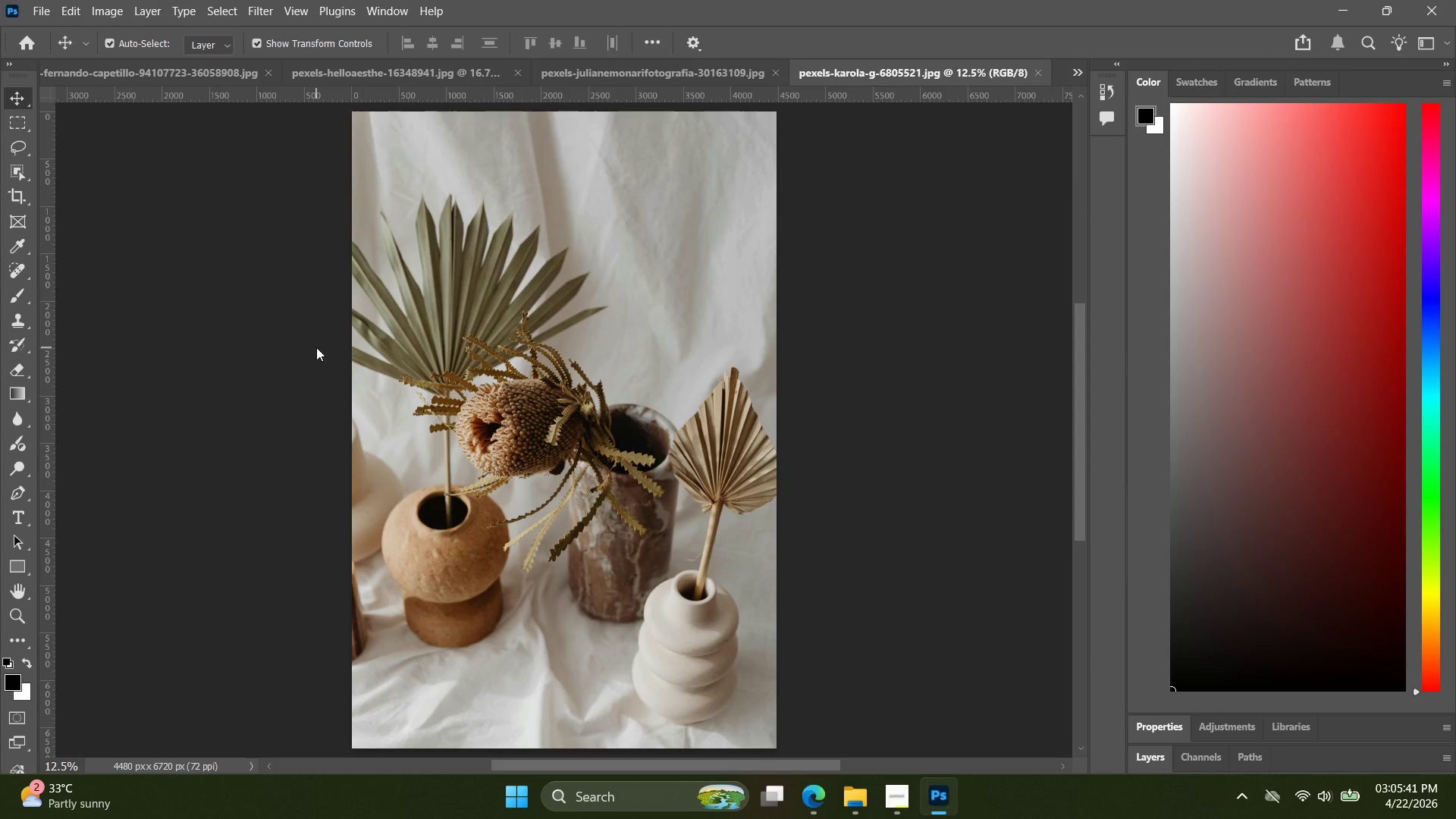 
key(Alt+AltLeft)
 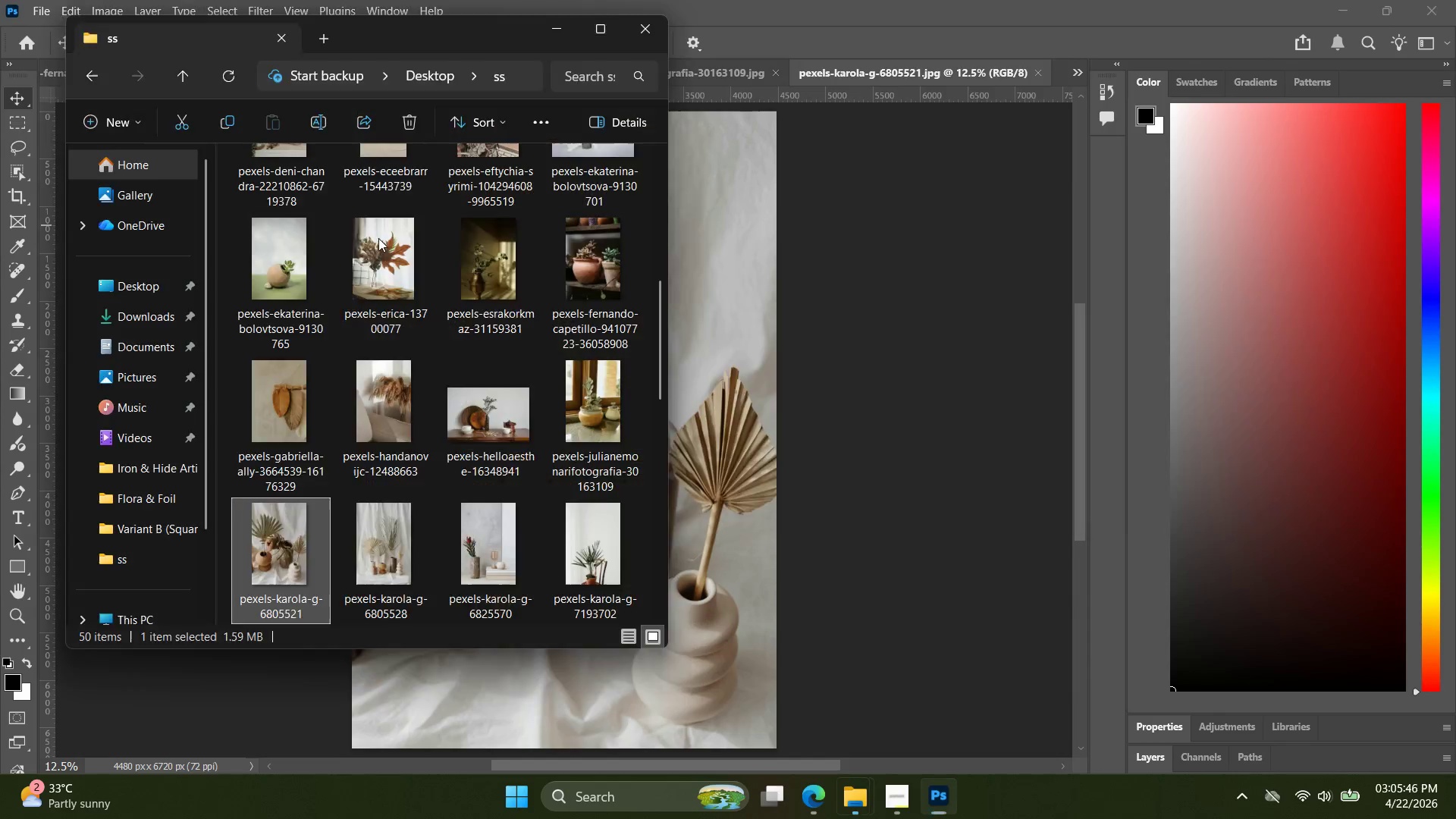 
key(Alt+Tab)
 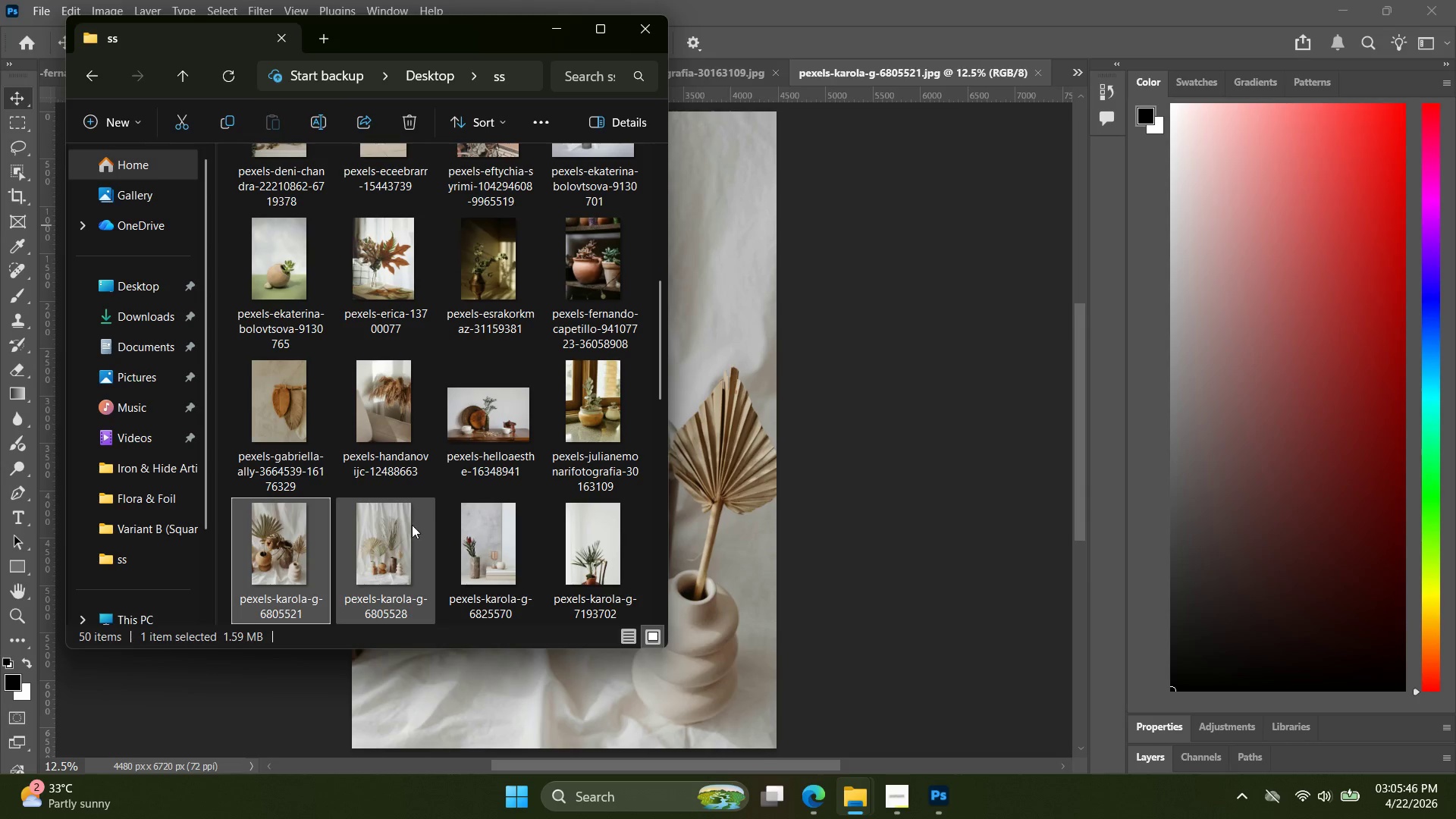 
left_click([398, 533])
 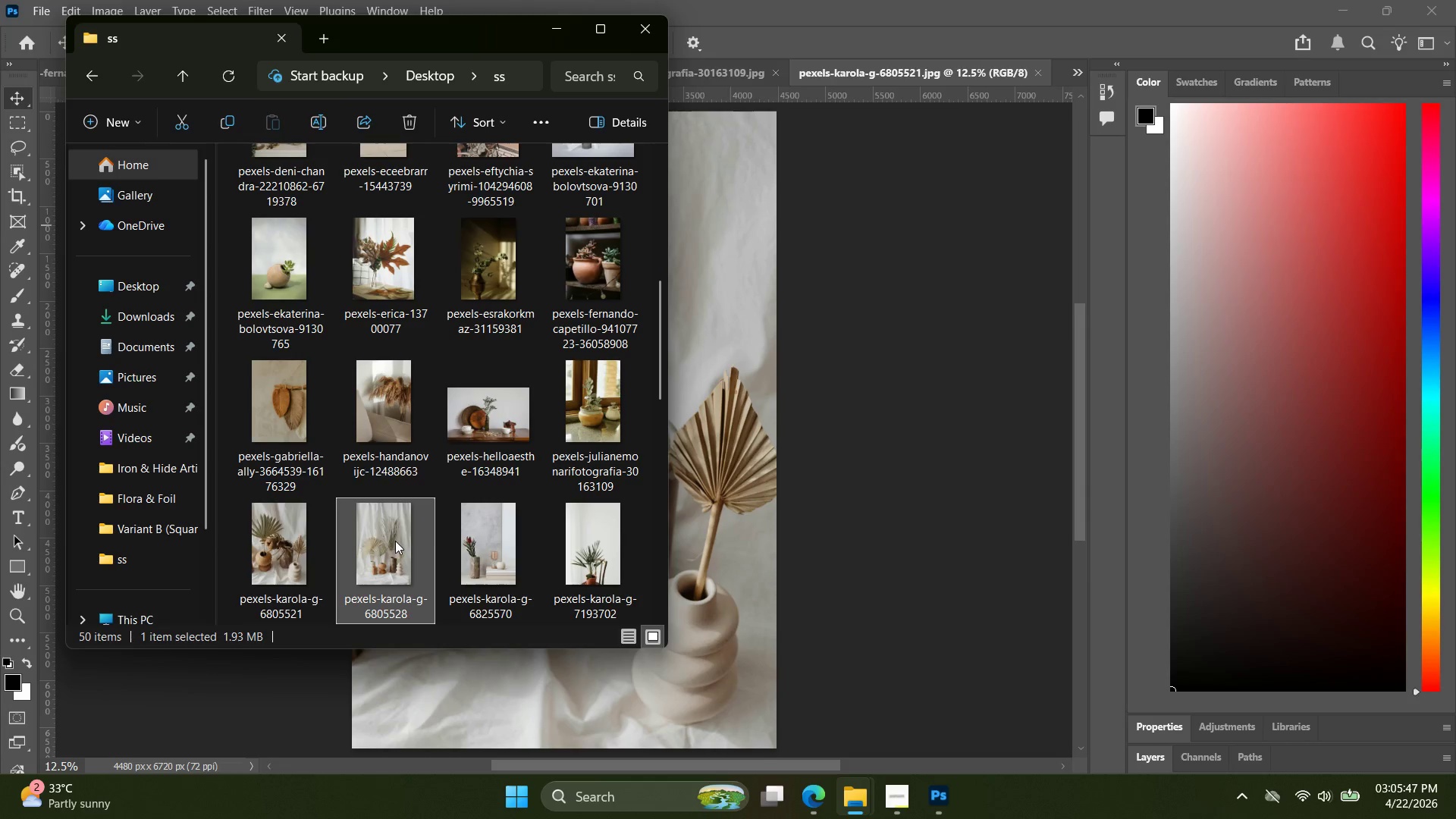 
left_click_drag(start_coordinate=[395, 541], to_coordinate=[1060, 71])
 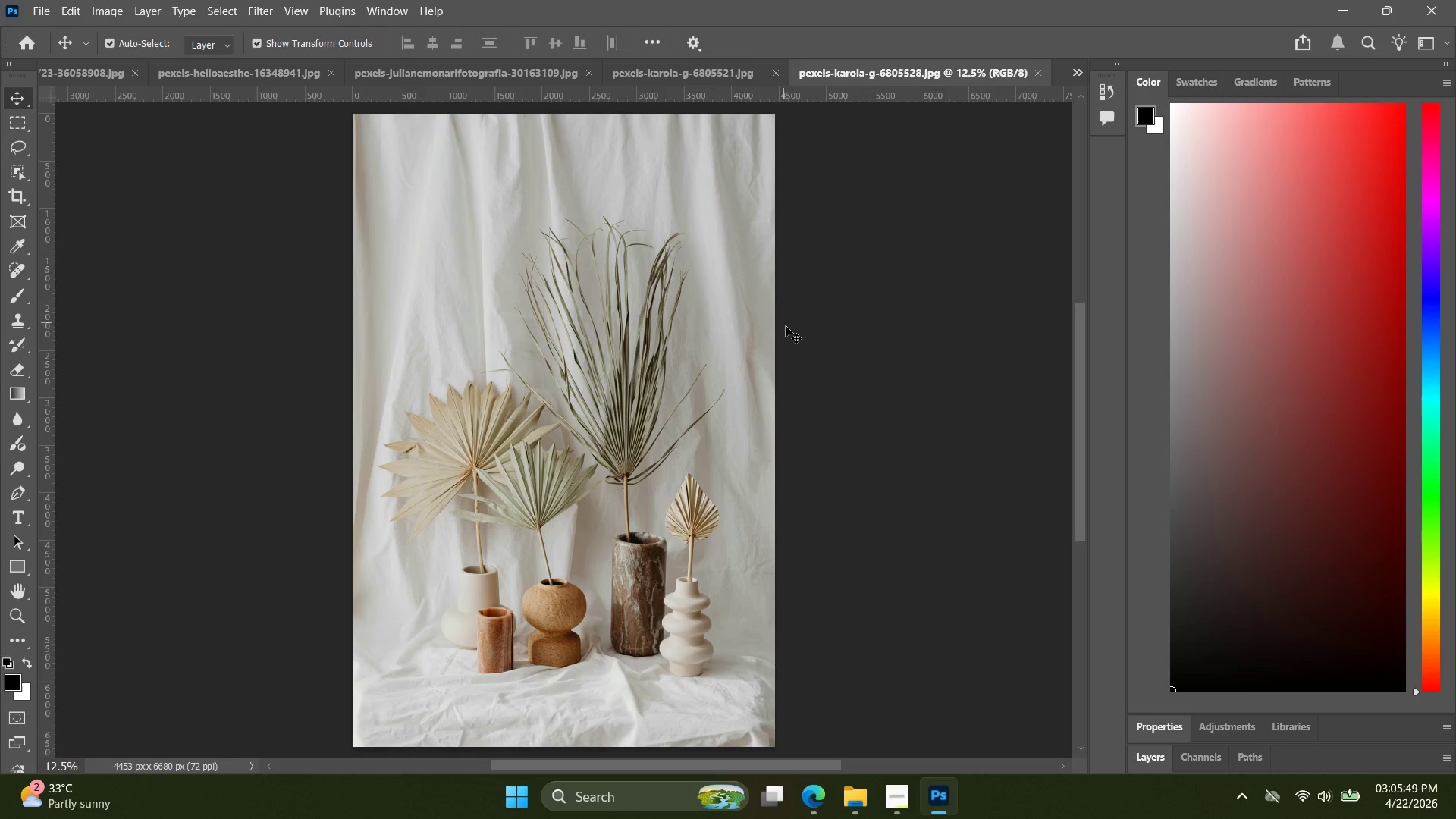 
key(Alt+Control+Shift+W)
 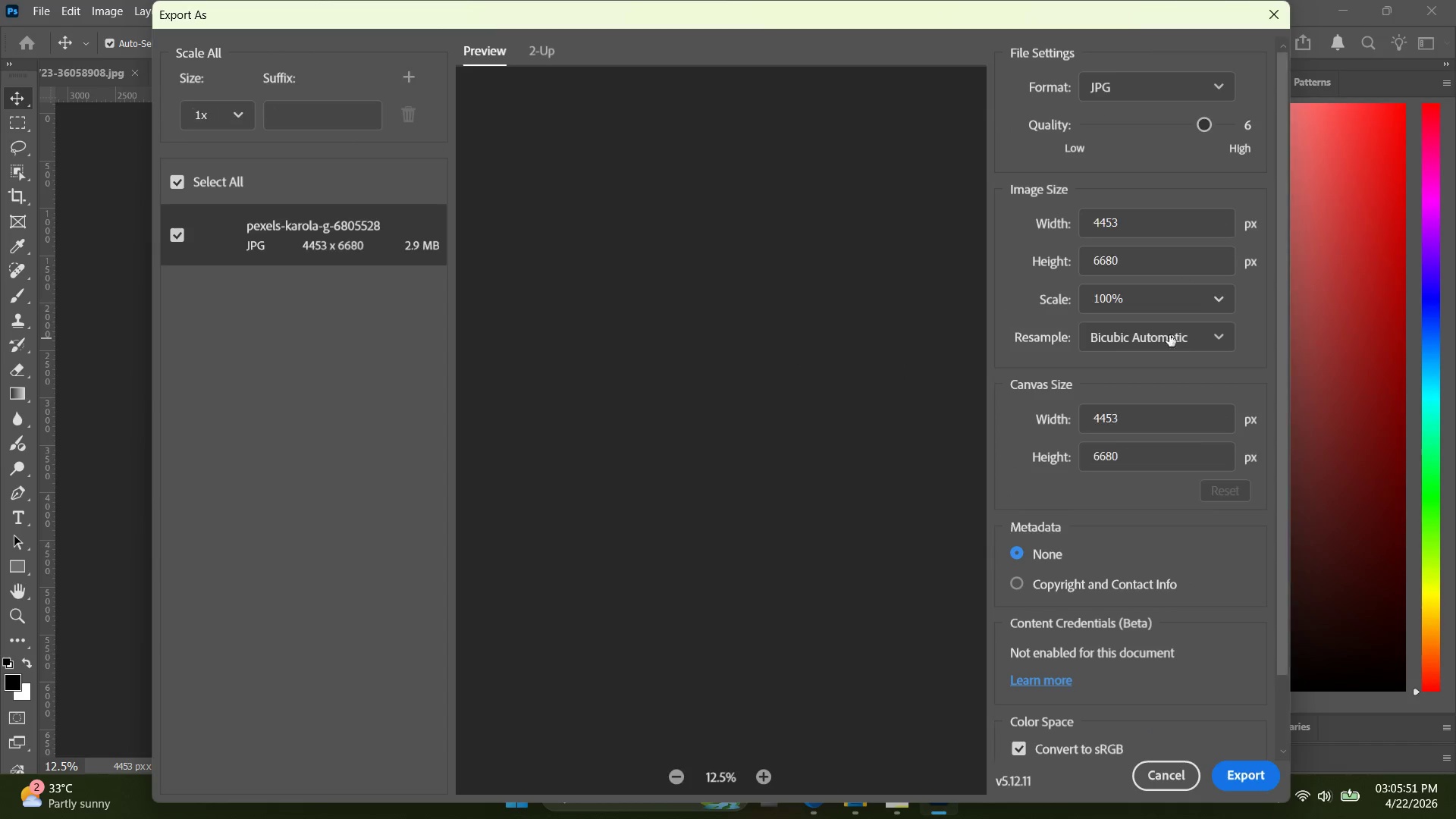 
left_click_drag(start_coordinate=[1142, 416], to_coordinate=[1020, 426])
 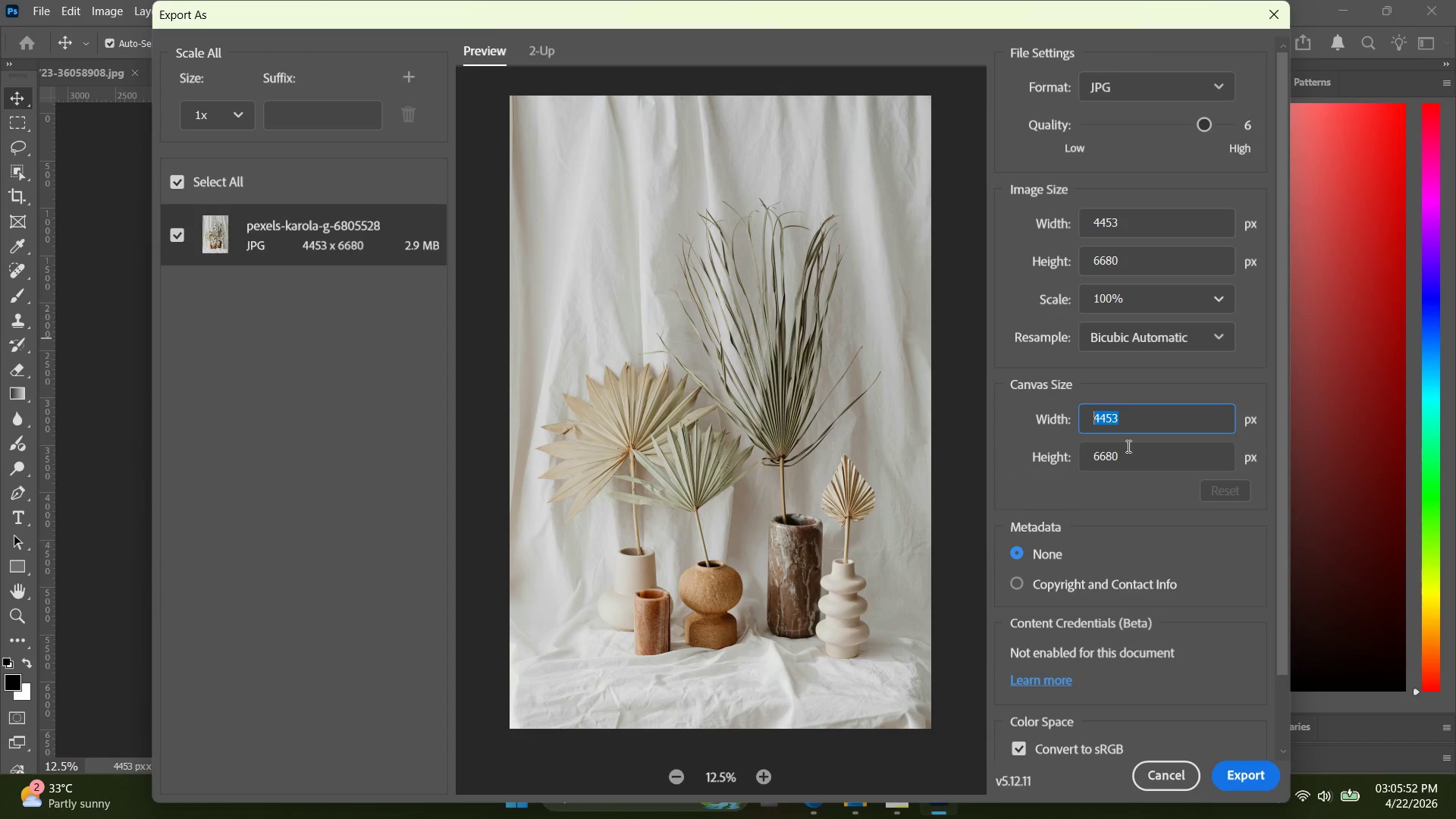 
type(1080)
 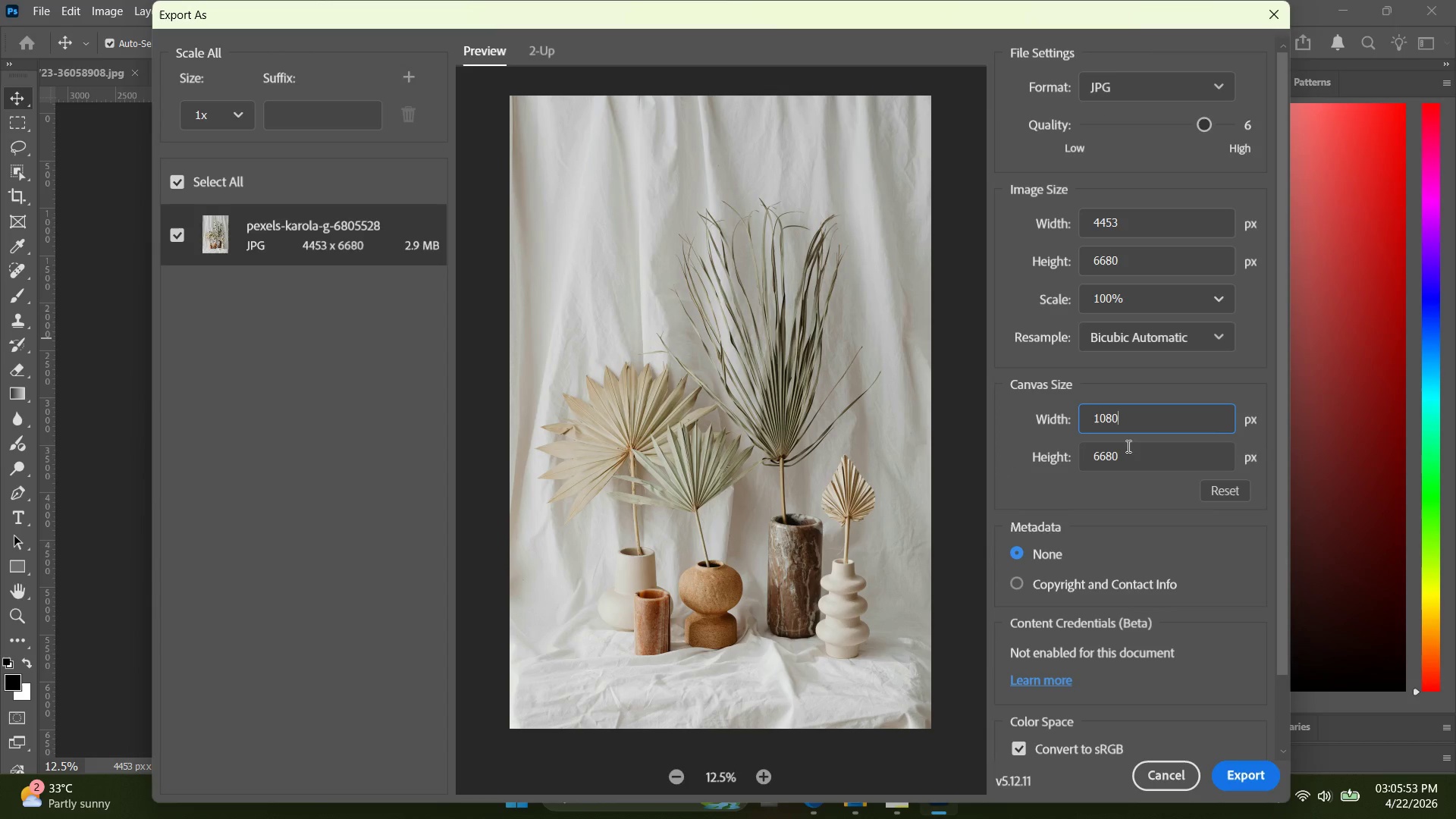 
key(Enter)
 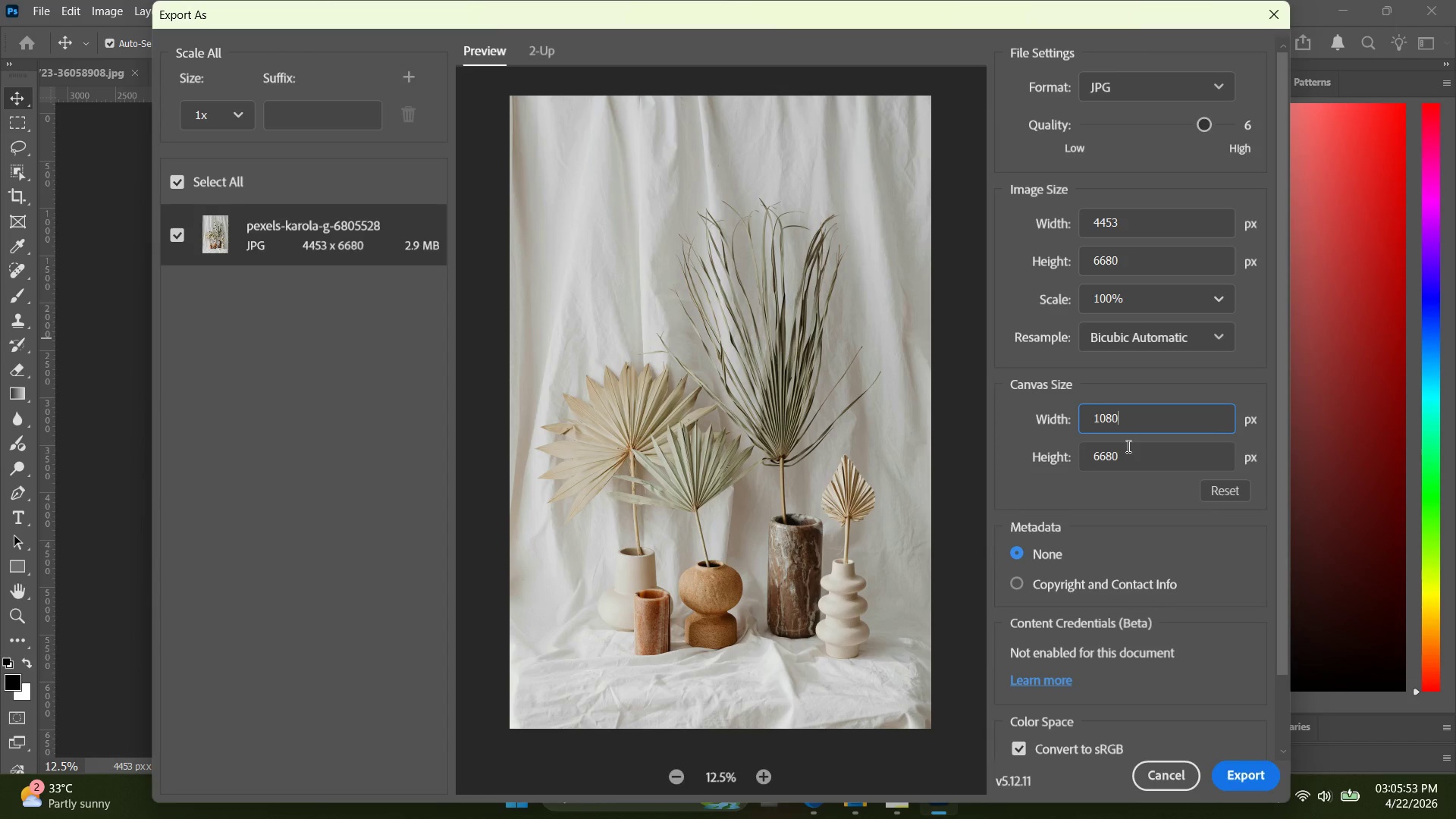 
key(Tab)
 